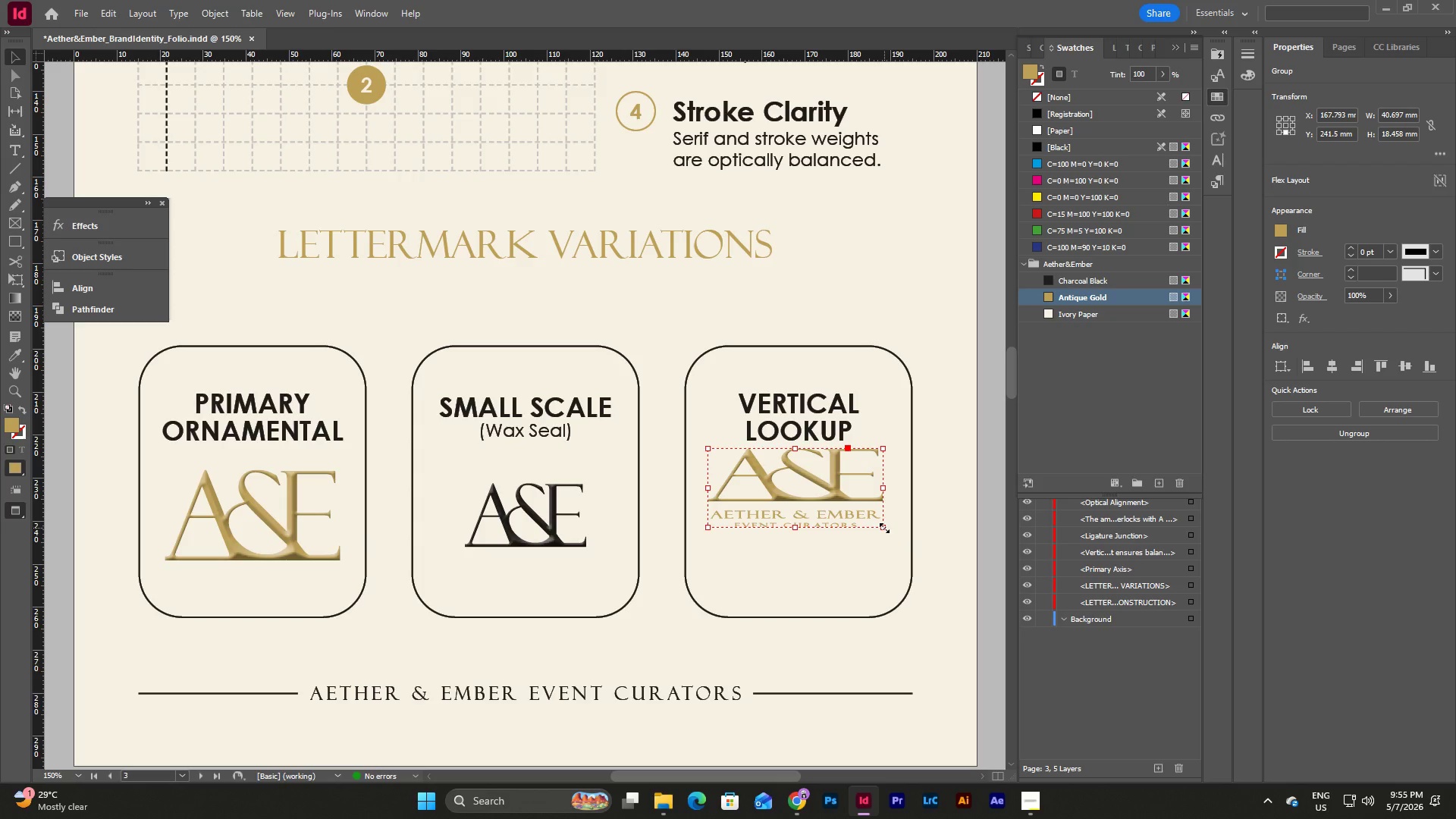 
key(Control+Z)
 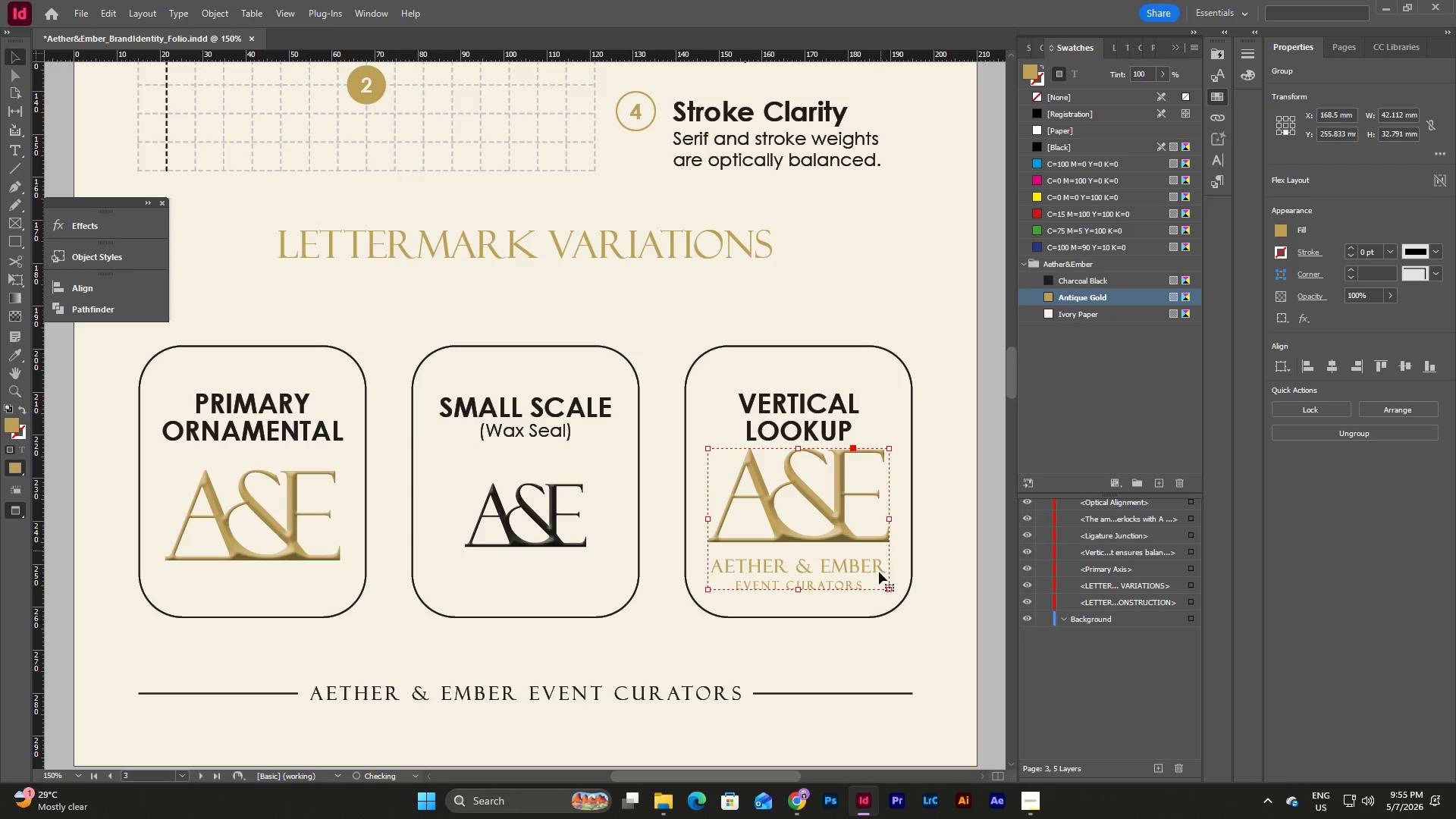 
hold_key(key=ShiftLeft, duration=1.34)
left_click_drag(start_coordinate=[890, 589], to_coordinate=[855, 554])
 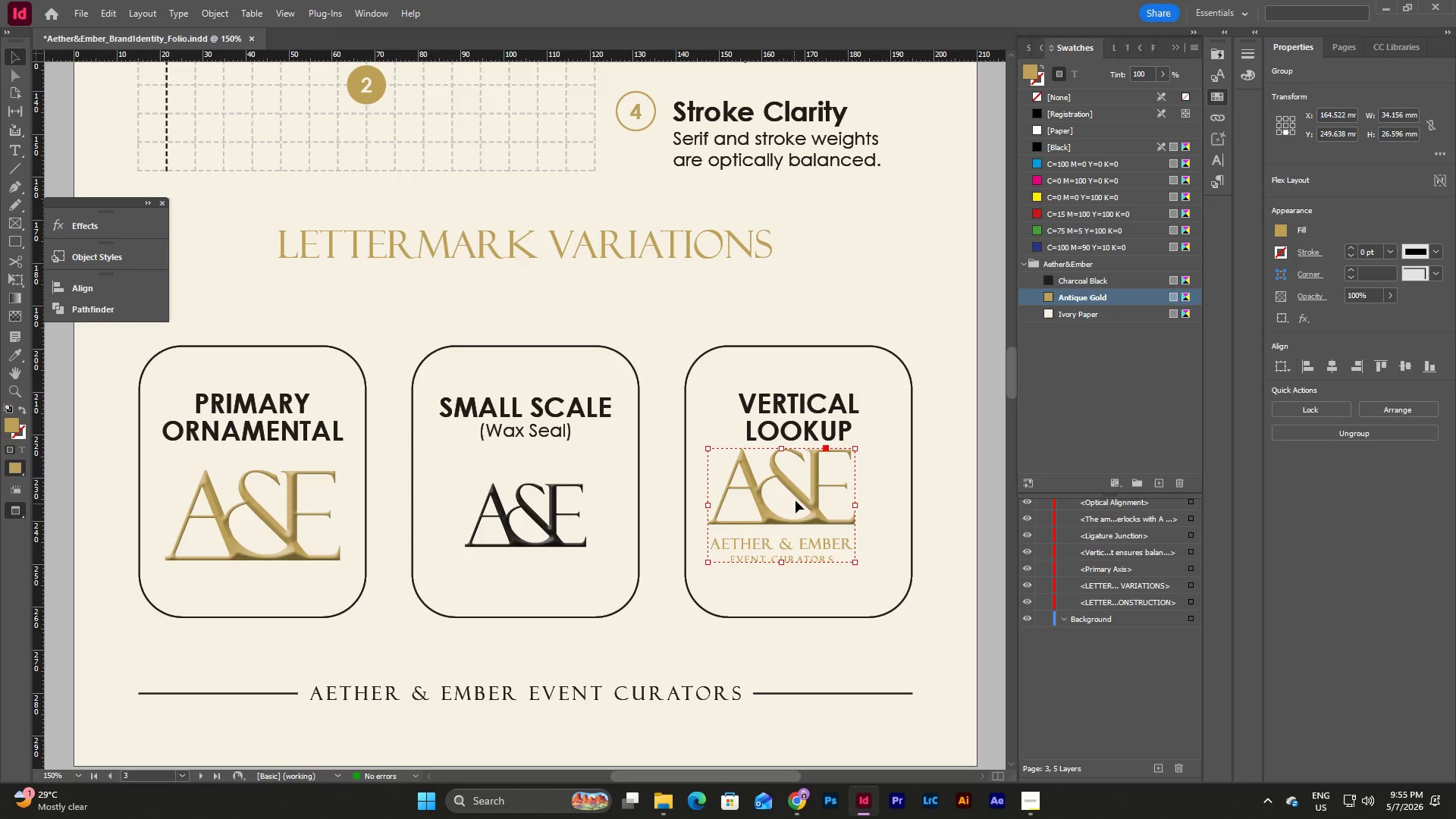 
left_click_drag(start_coordinate=[799, 495], to_coordinate=[413, 492])
 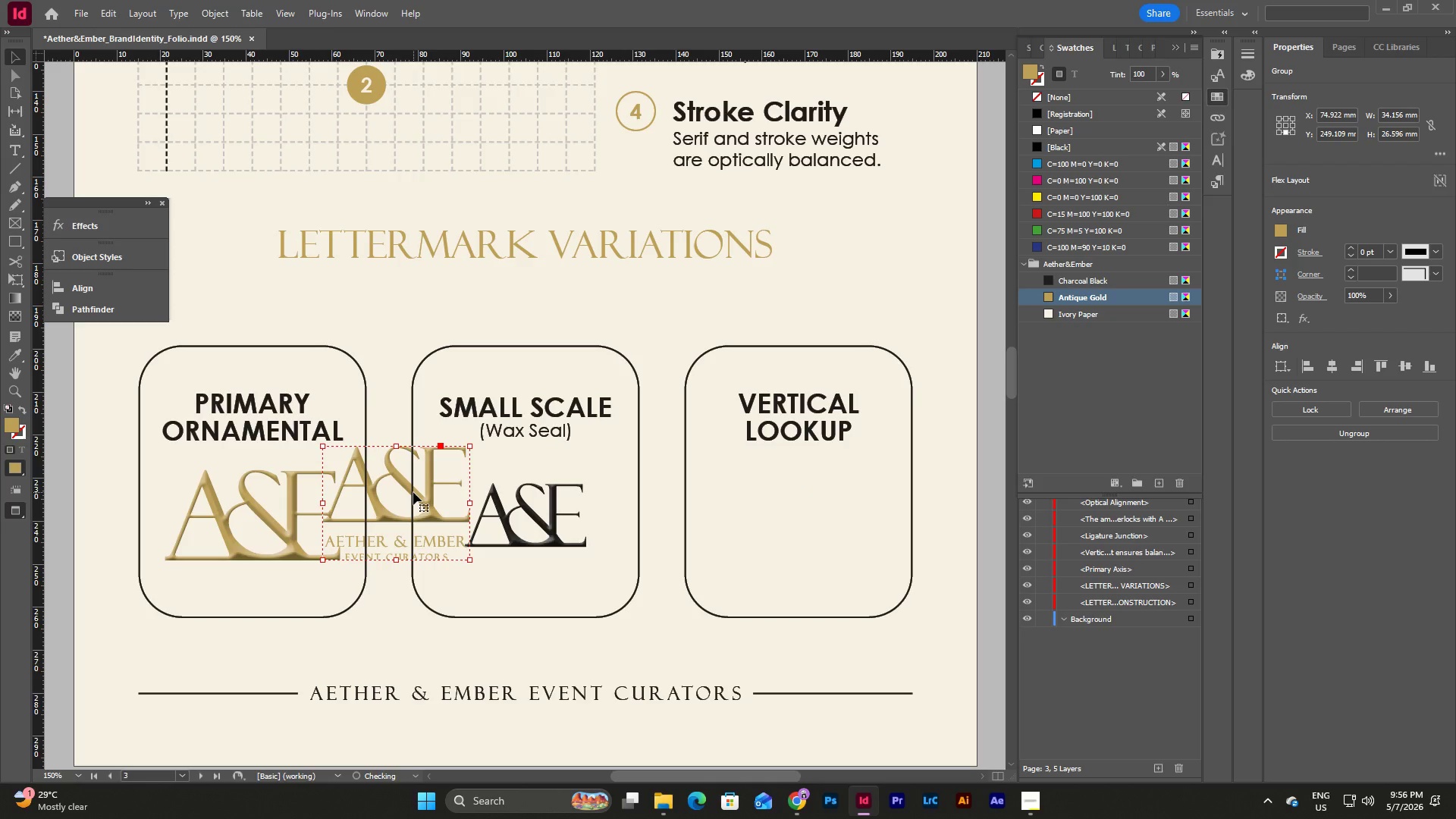 
key(Shift+ArrowRight)
 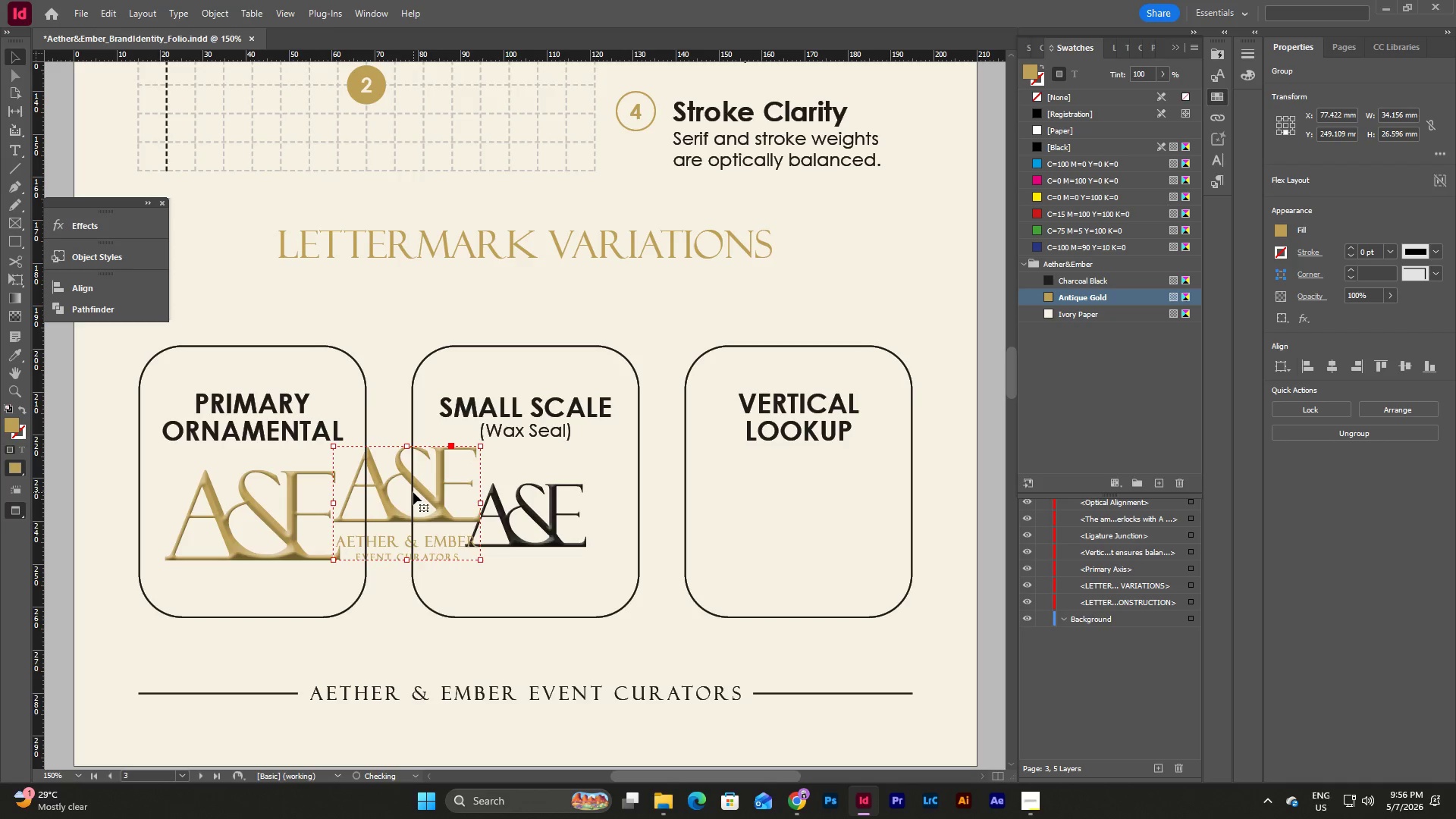 
hold_key(key=ArrowRight, duration=1.41)
 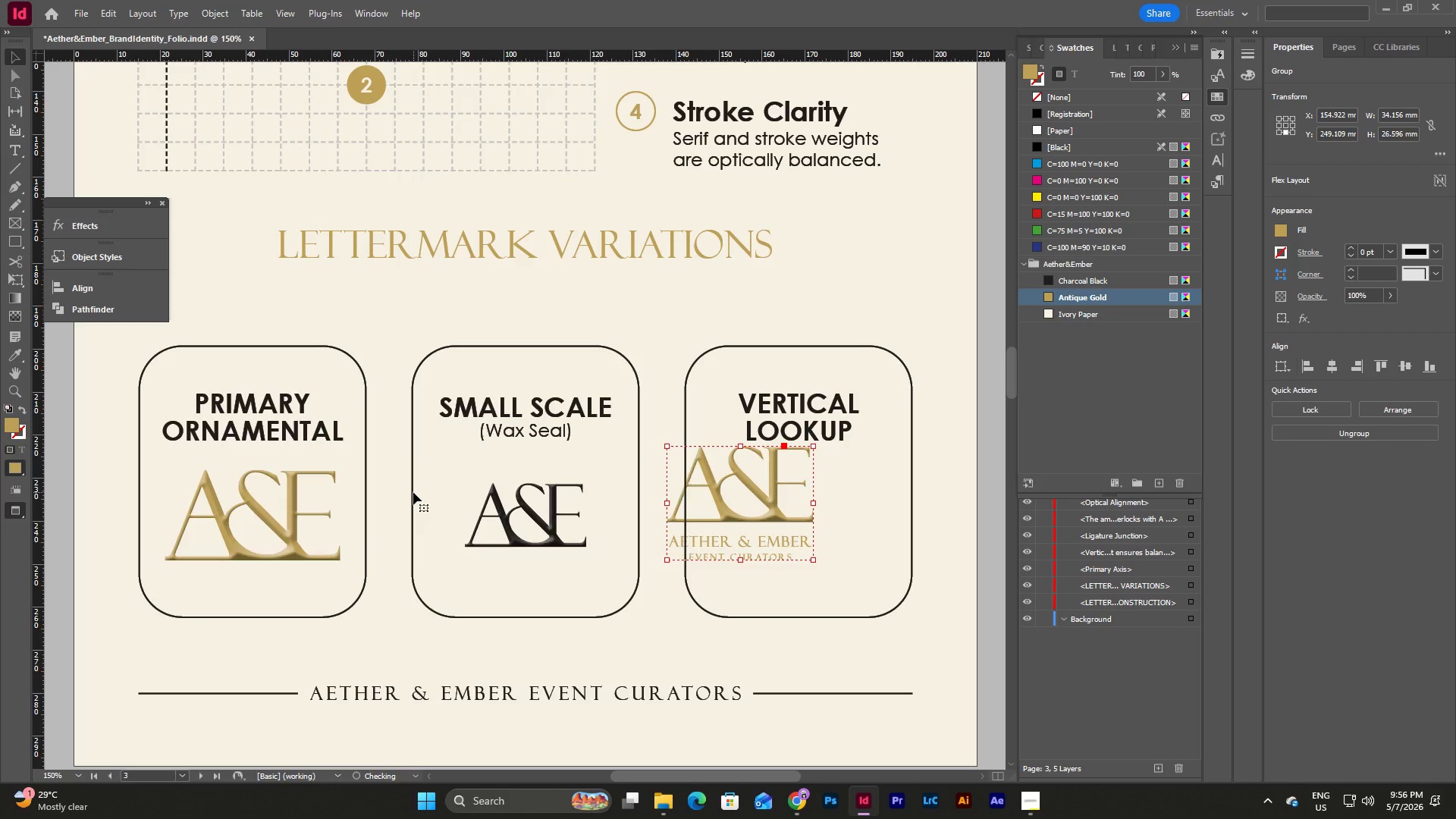 
hold_key(key=ArrowRight, duration=0.34)
 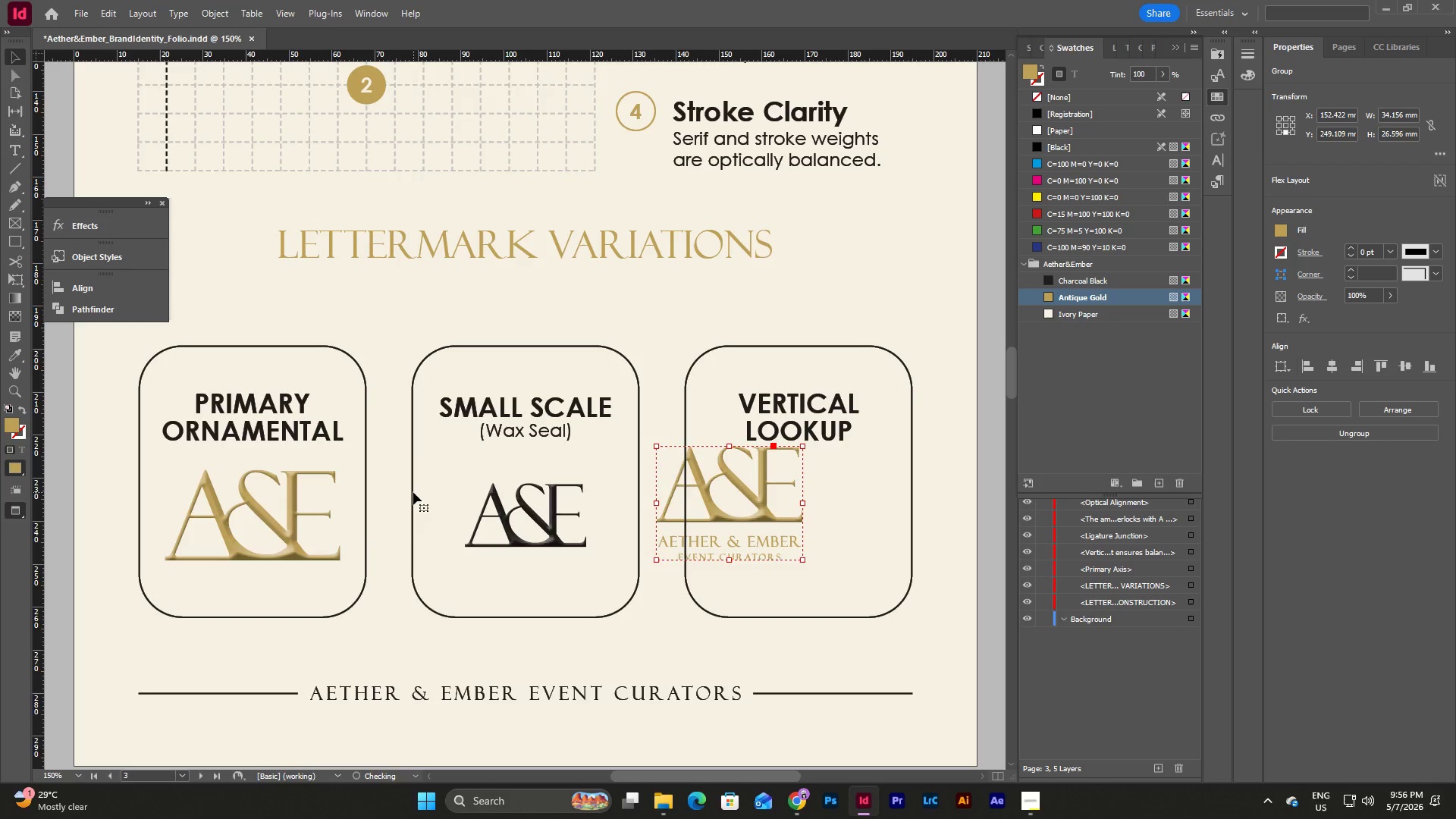 
key(Shift+ArrowRight)
 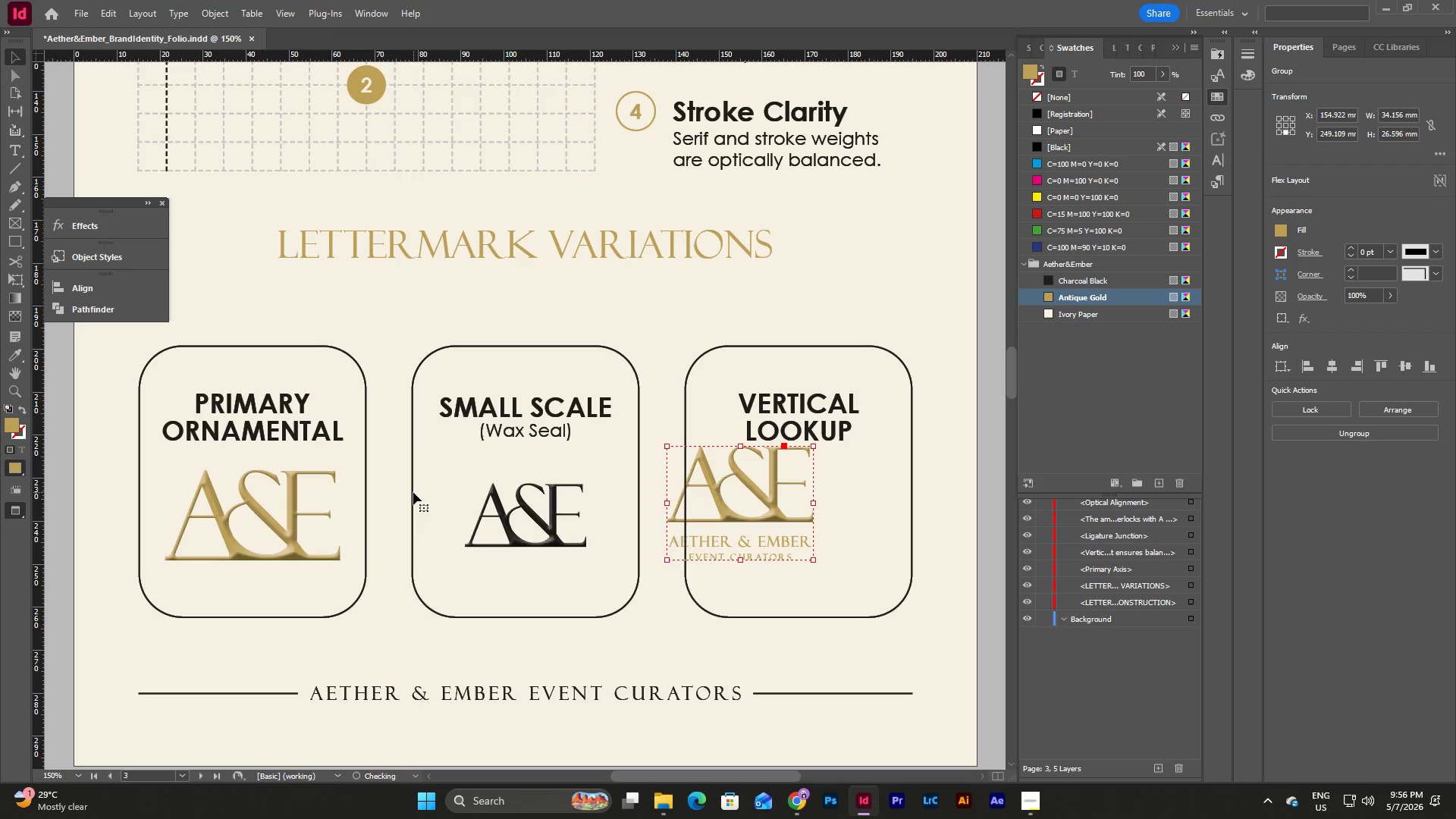 
key(Shift+ArrowRight)
 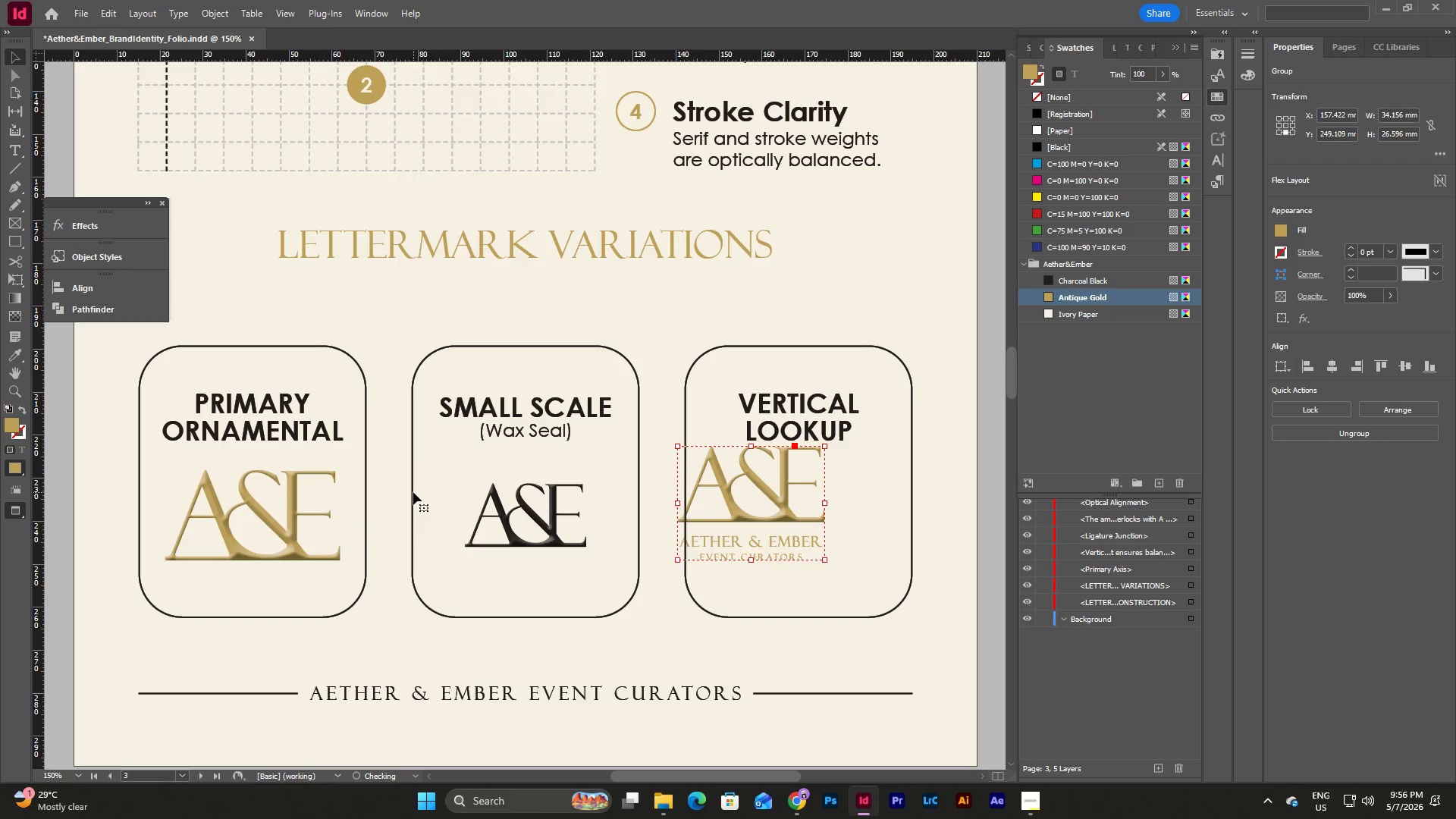 
key(Shift+ArrowRight)
 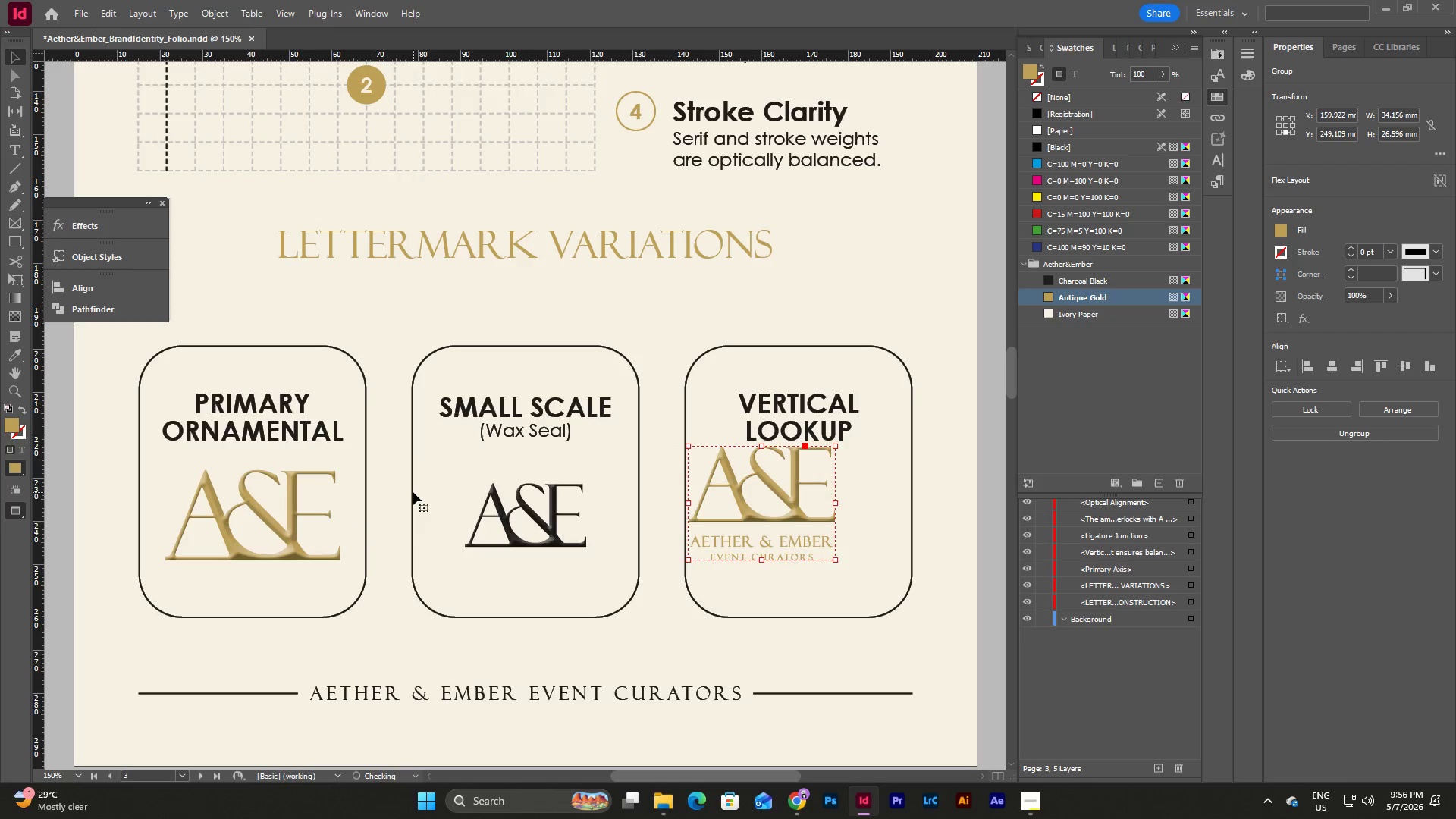 
key(Shift+ArrowRight)
 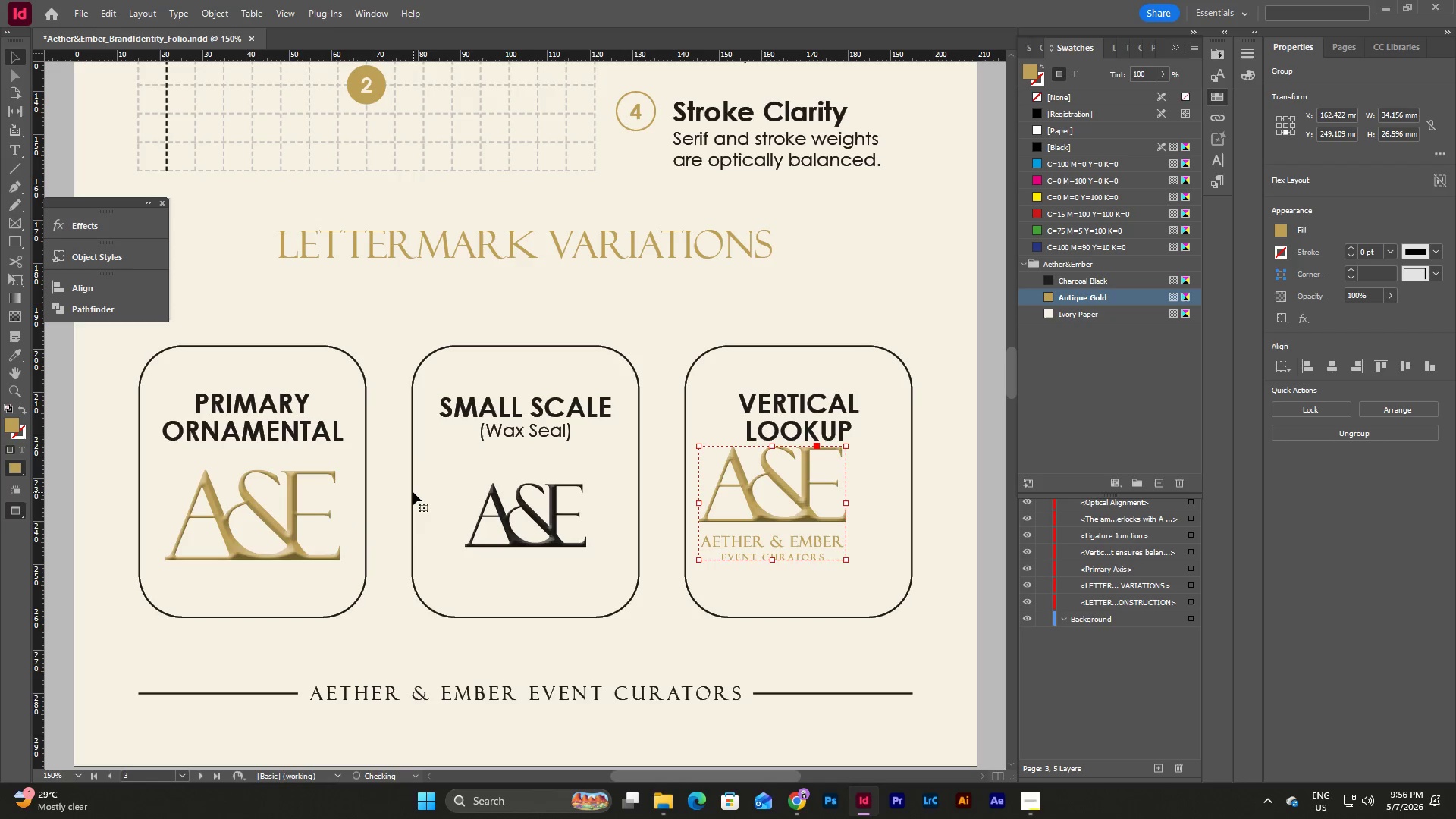 
key(Shift+ArrowRight)
 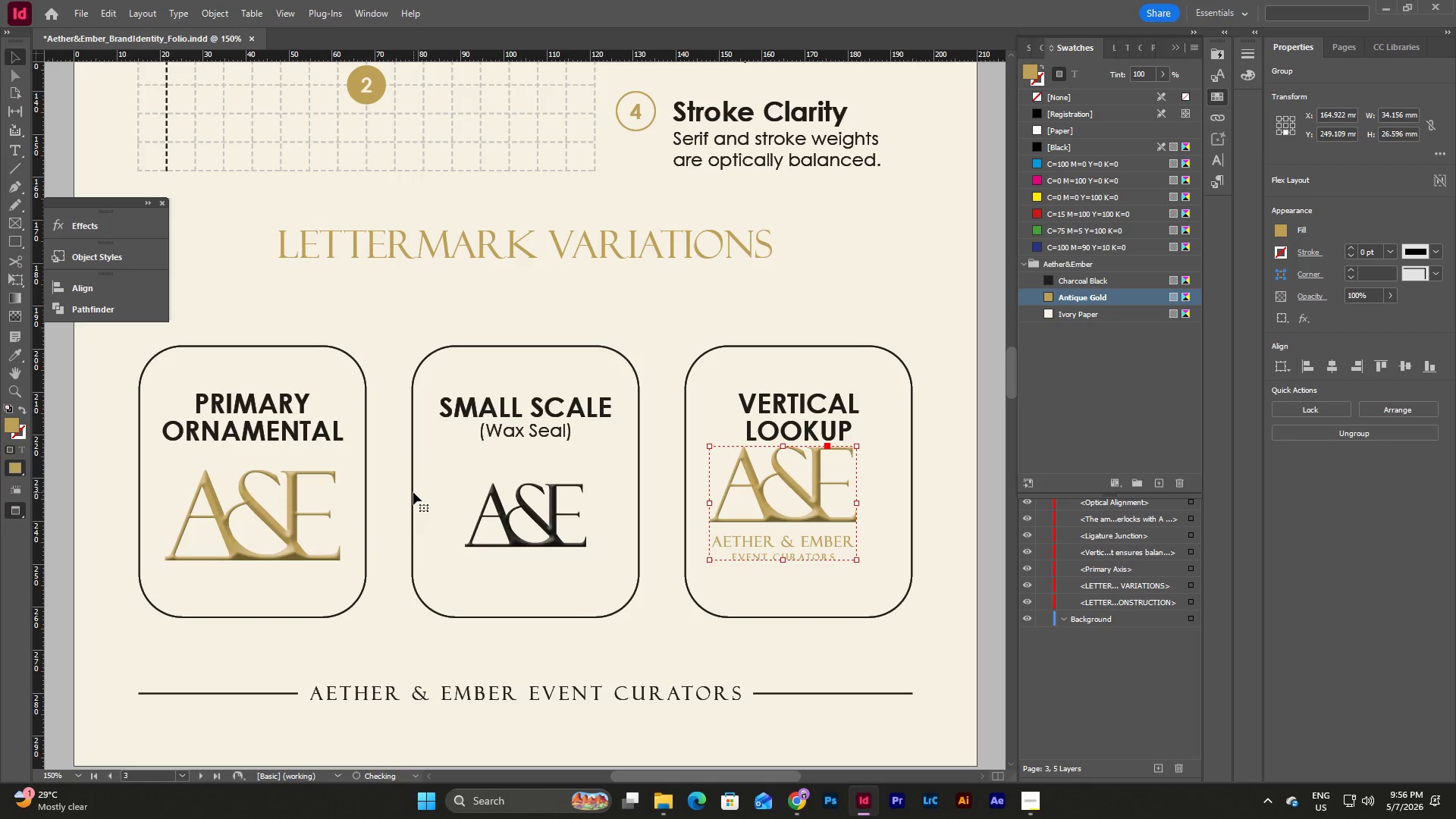 
key(Shift+ArrowRight)
 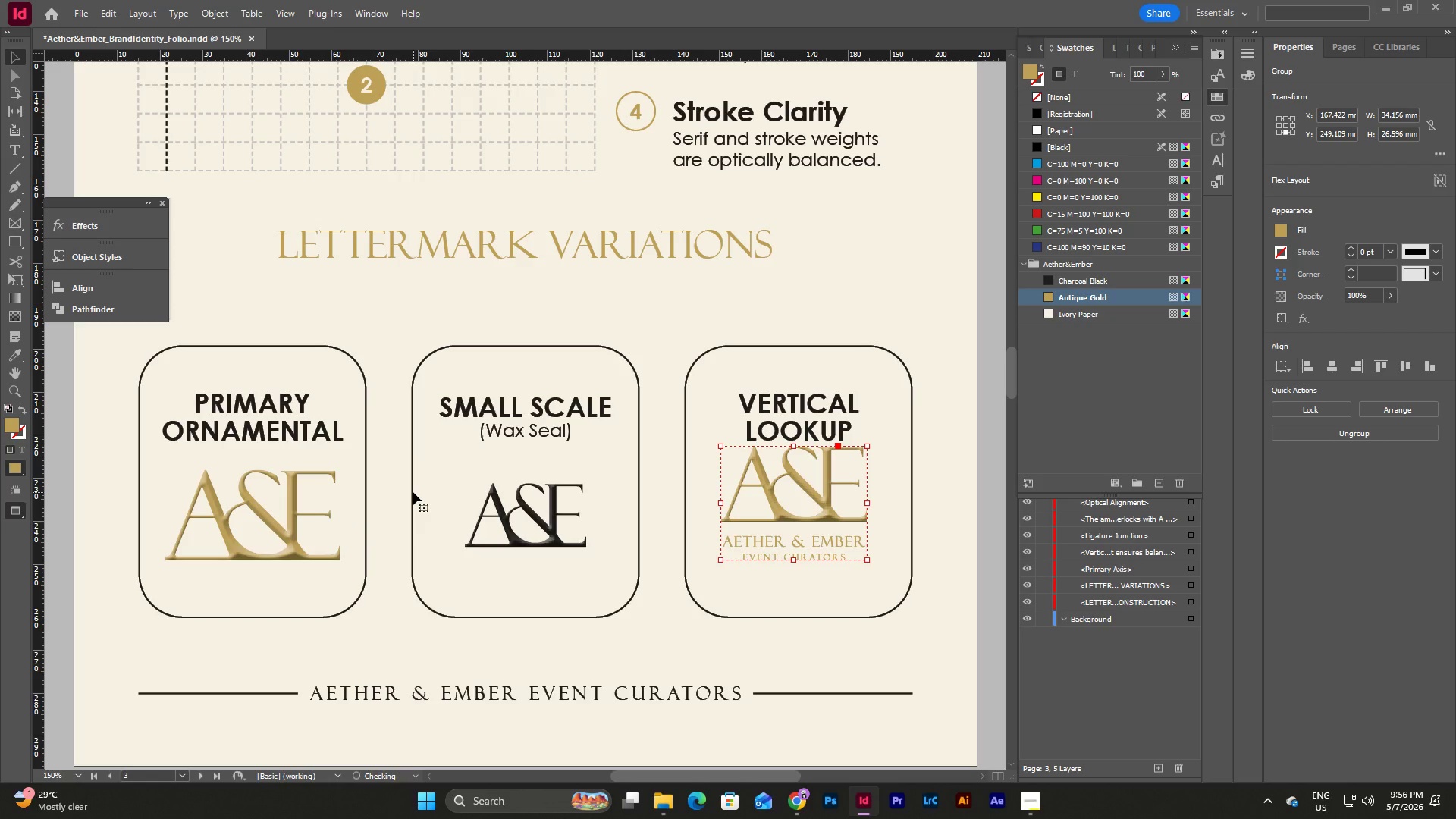 
key(Shift+ArrowRight)
 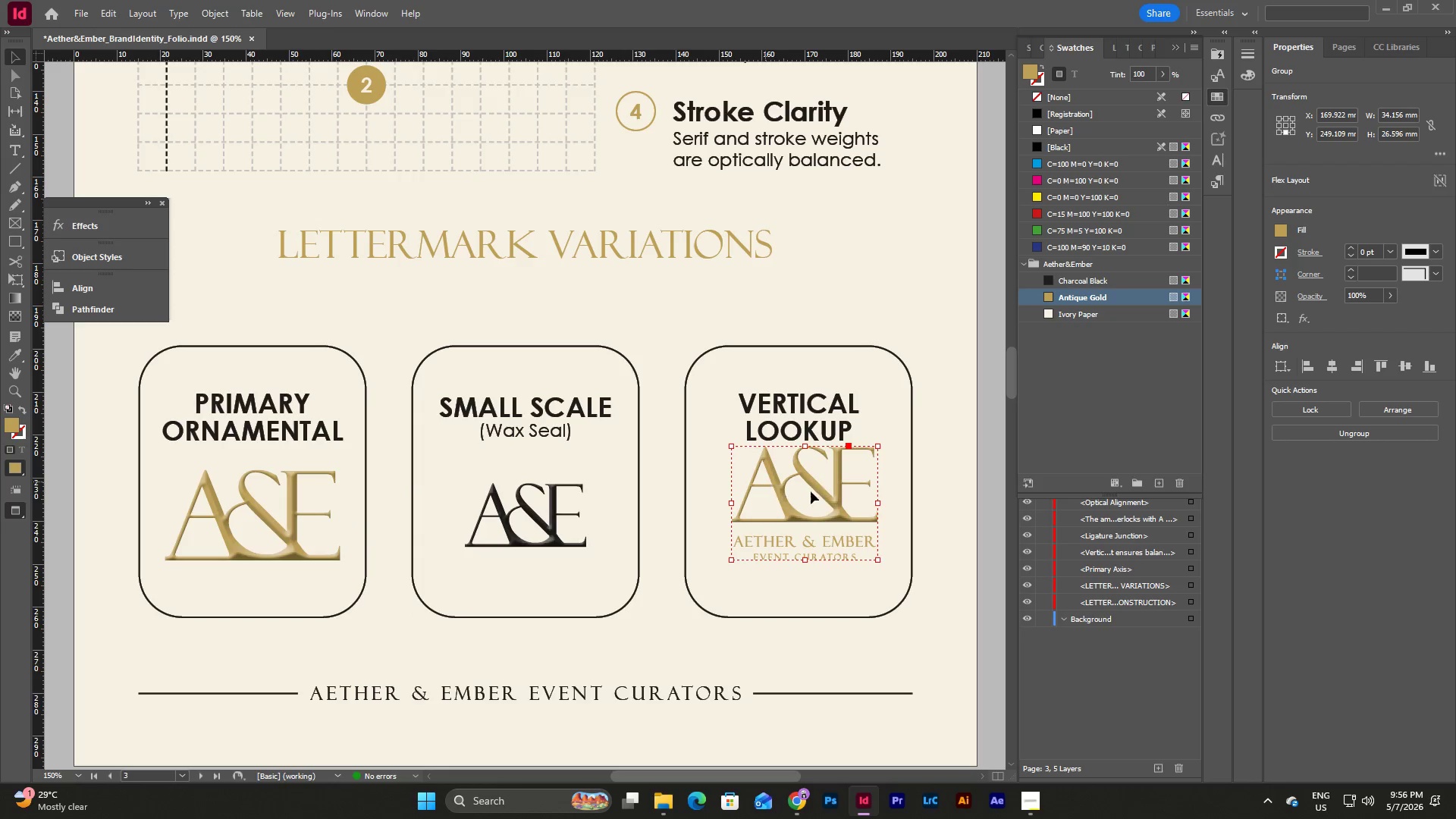 
left_click_drag(start_coordinate=[822, 493], to_coordinate=[817, 493])
 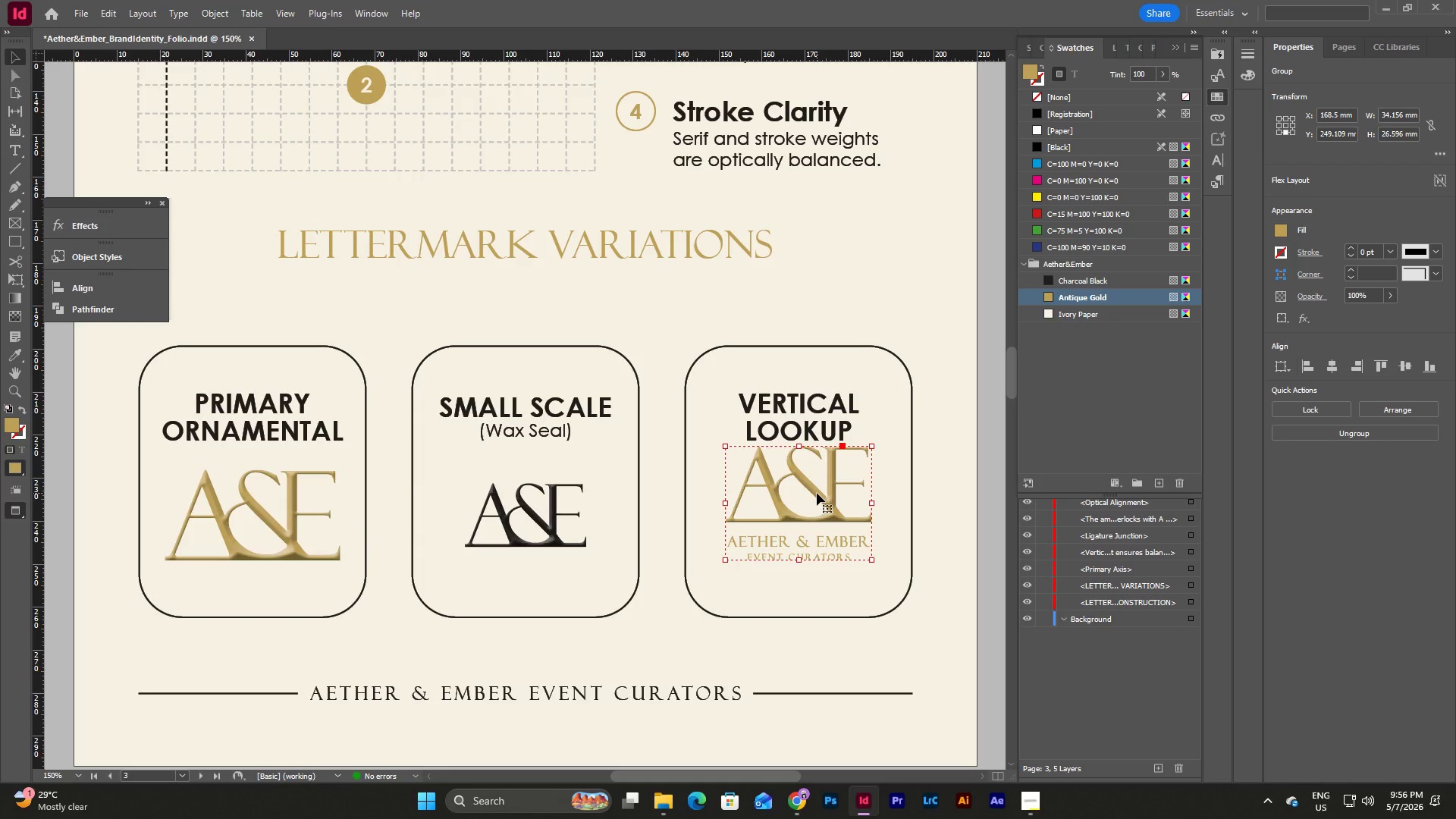 
hold_key(key=ShiftLeft, duration=1.92)
left_click_drag(start_coordinate=[724, 447], to_coordinate=[748, 469])
 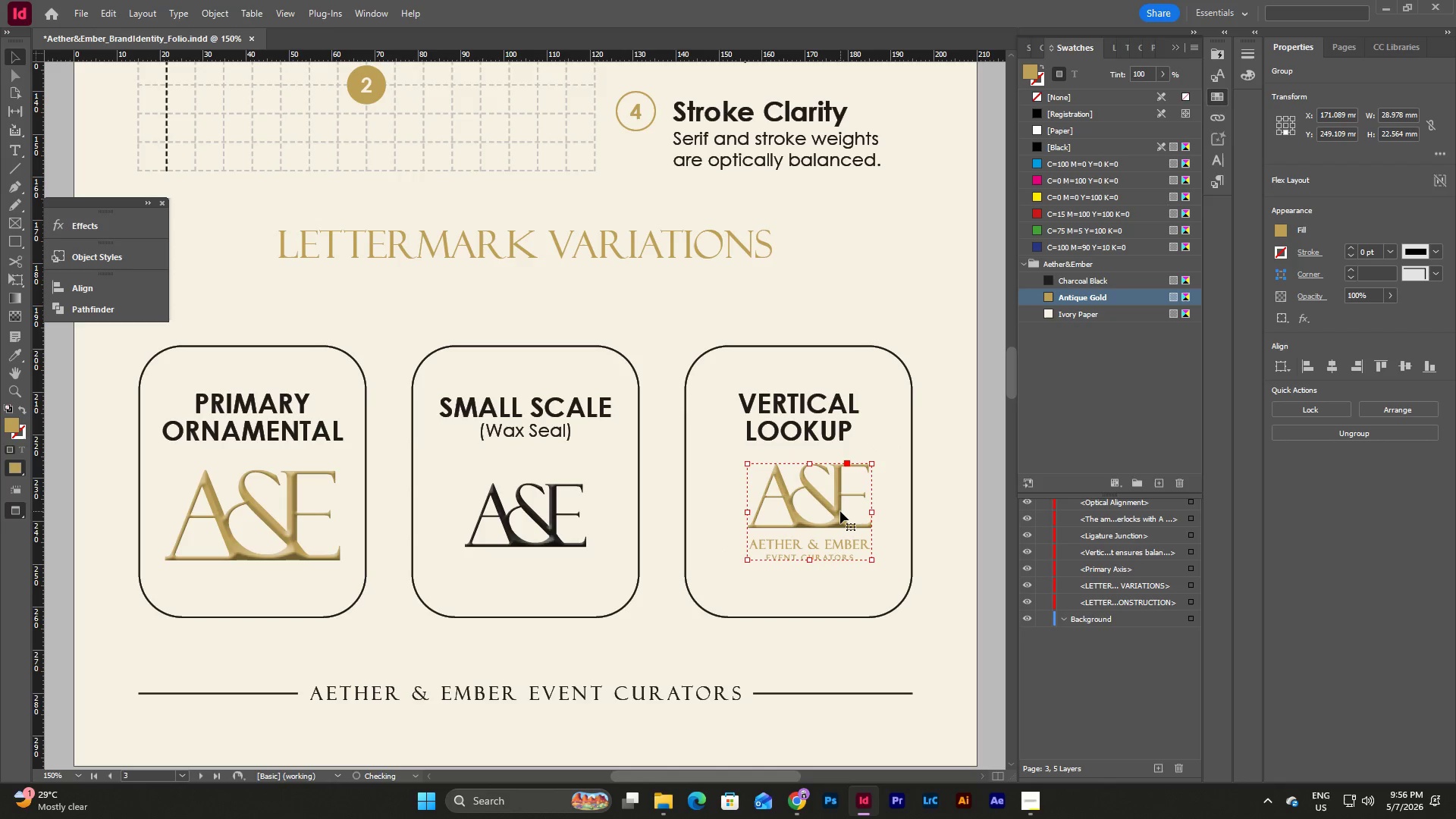 
left_click_drag(start_coordinate=[840, 511], to_coordinate=[824, 511])
 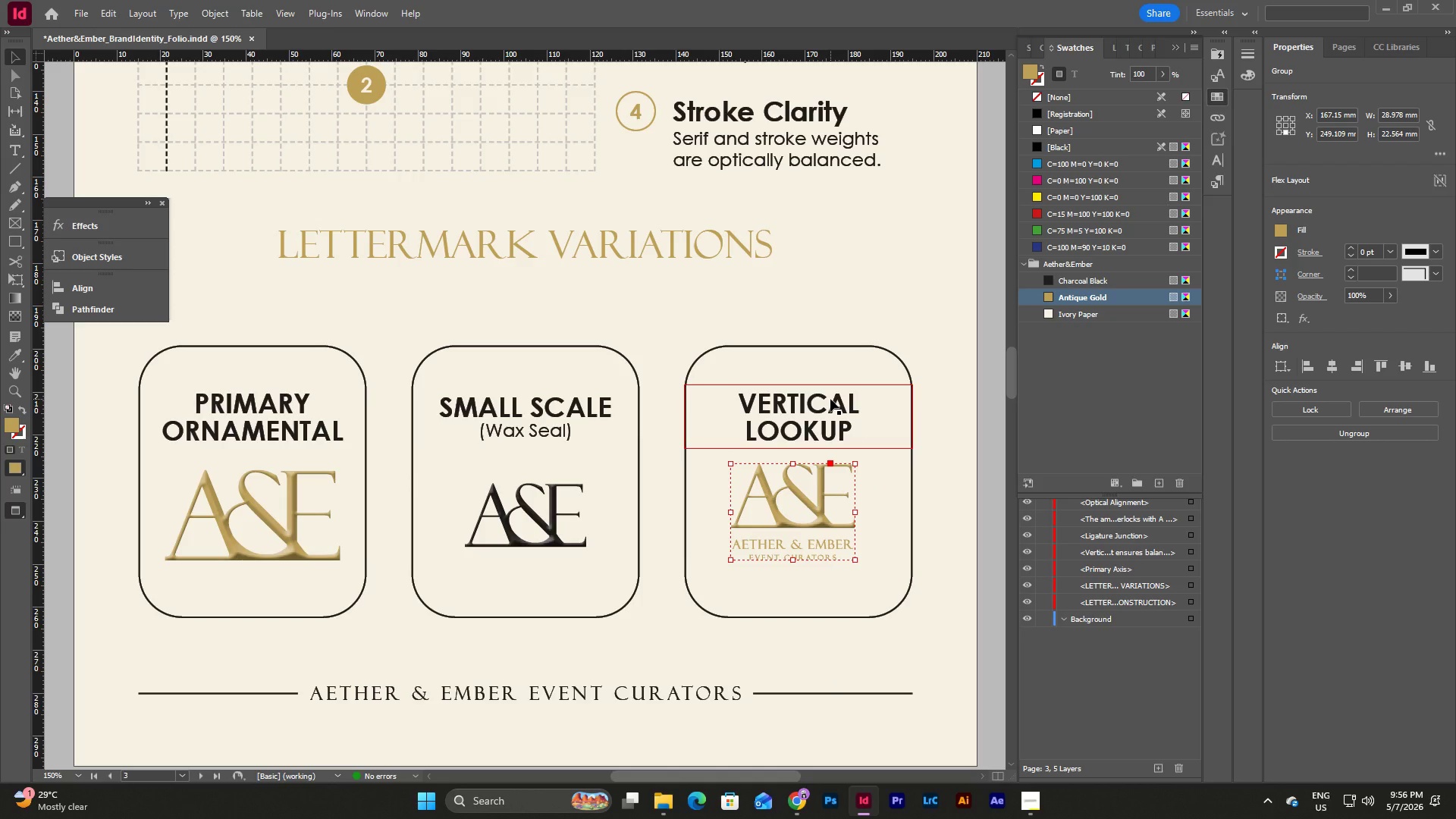 
left_click([830, 399])
 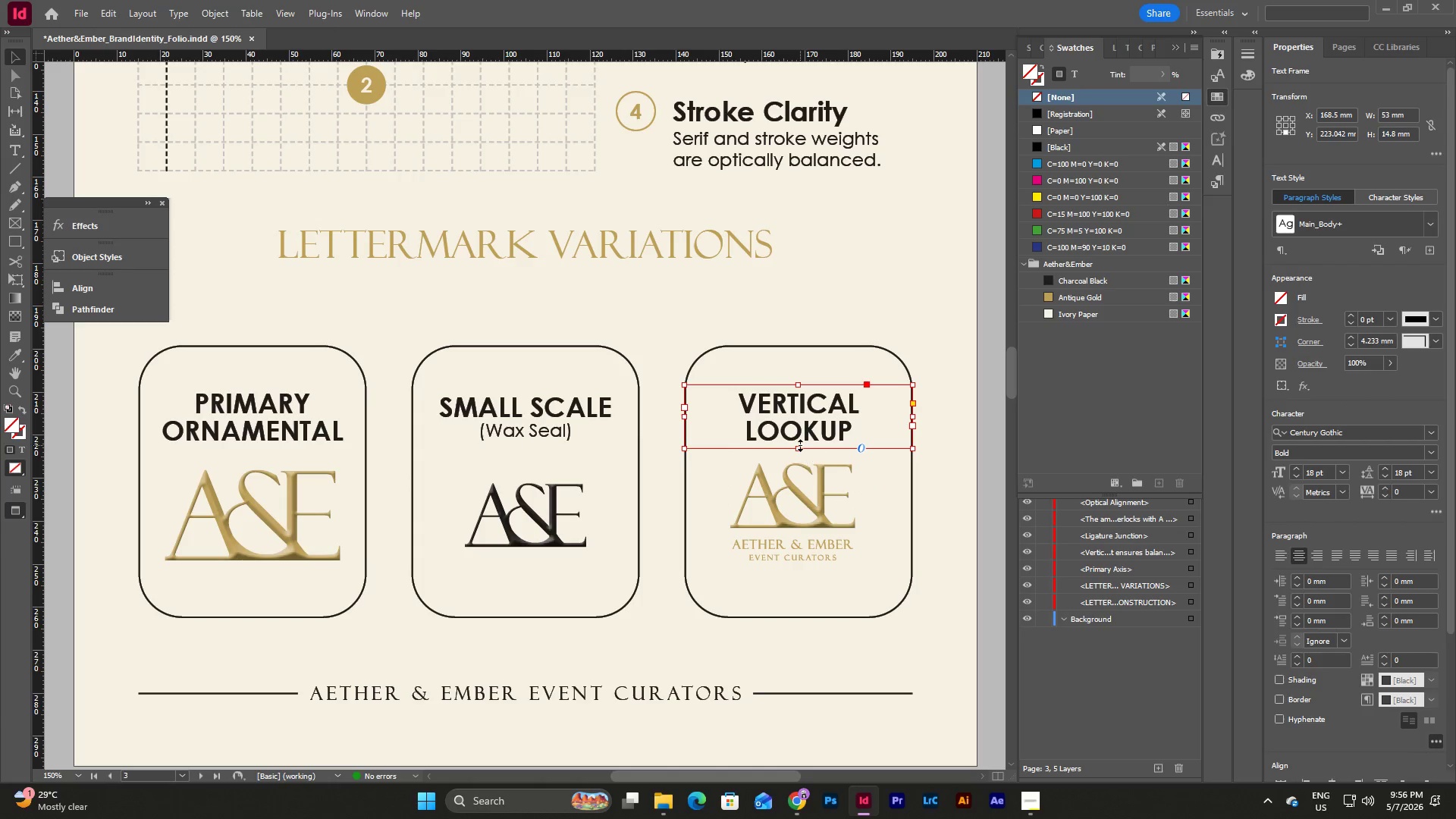 
left_click_drag(start_coordinate=[800, 445], to_coordinate=[800, 441])
 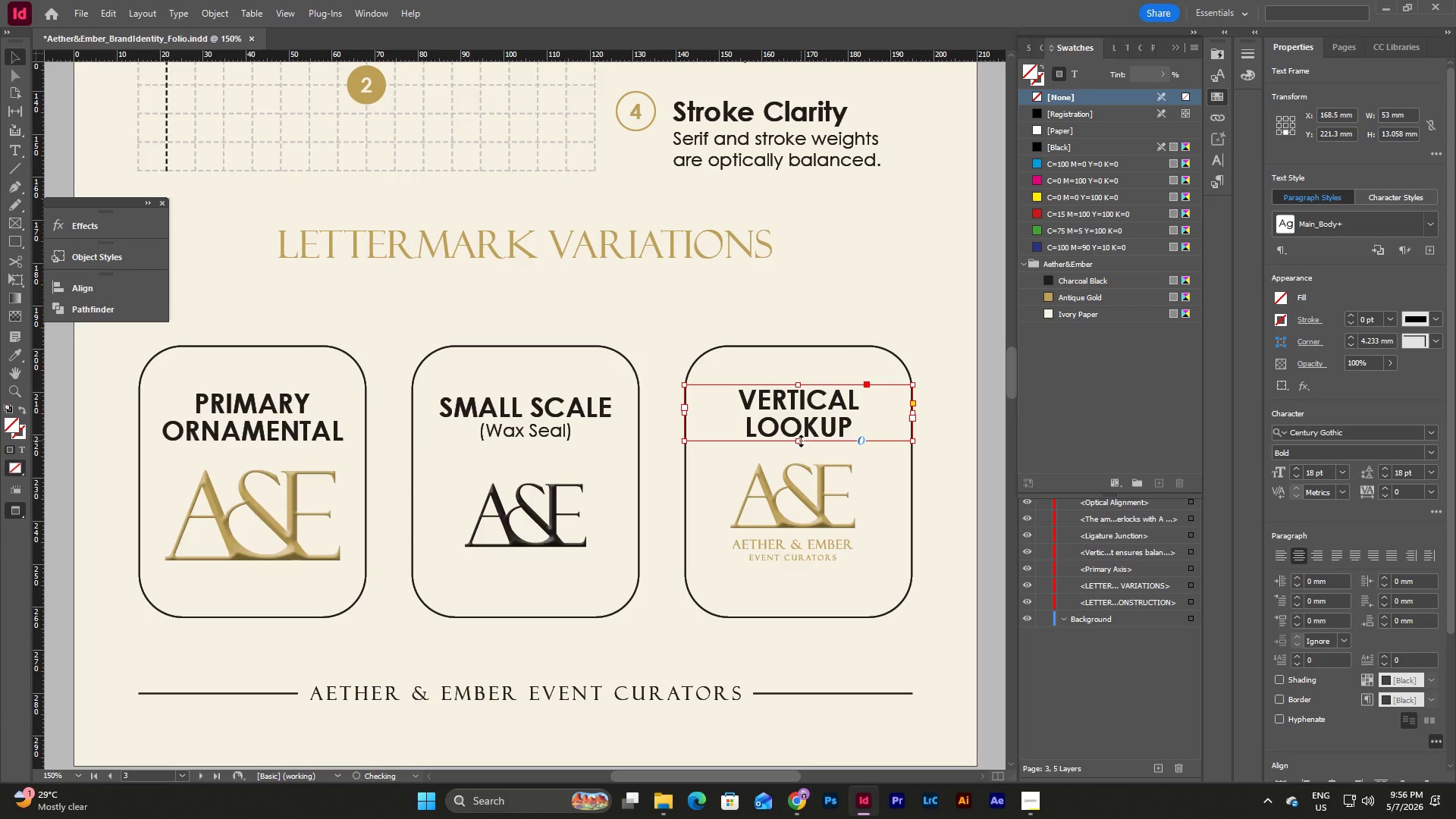 
left_click([551, 415])
 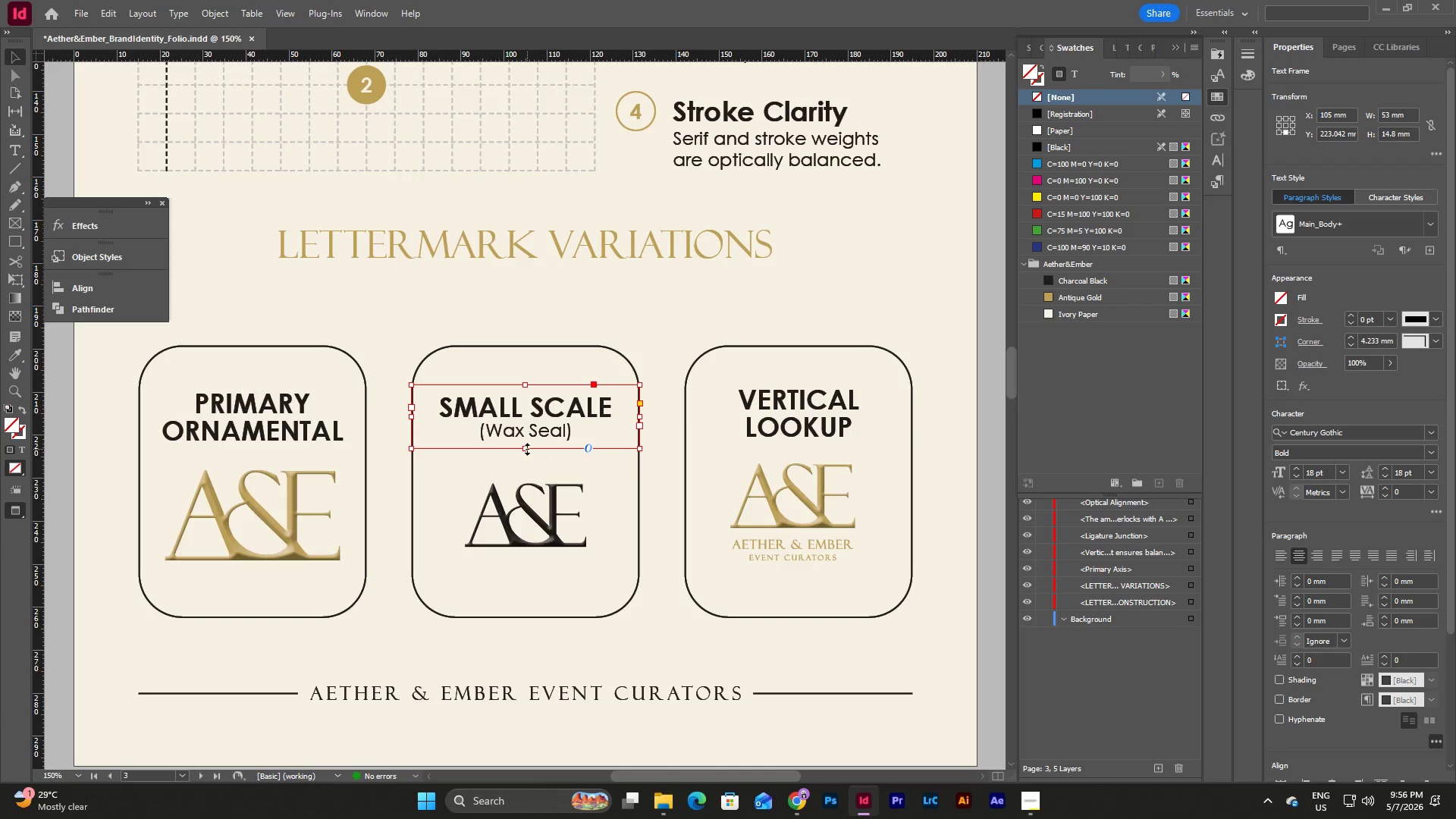 
left_click_drag(start_coordinate=[527, 449], to_coordinate=[527, 444])
 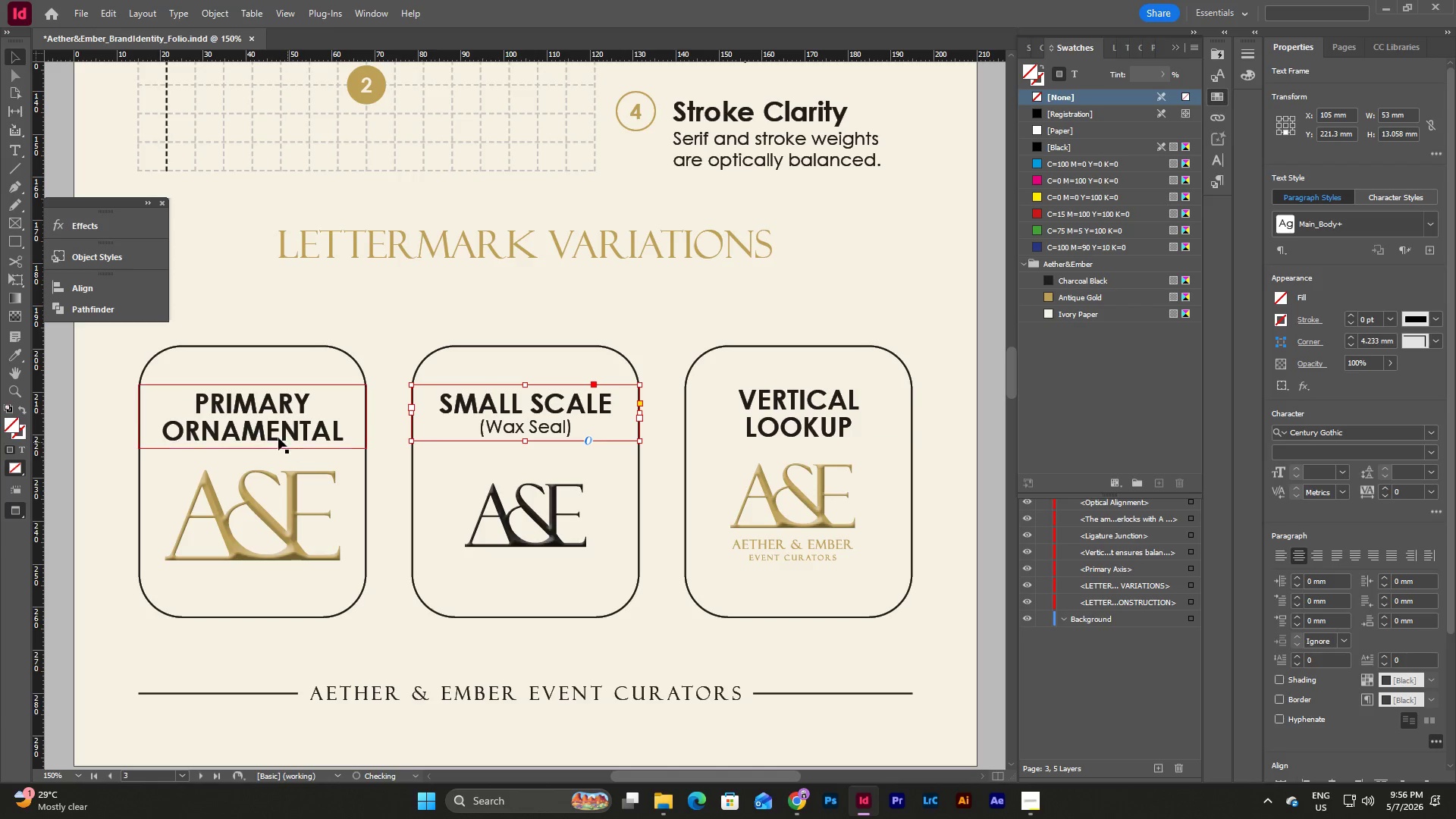 
left_click([275, 435])
 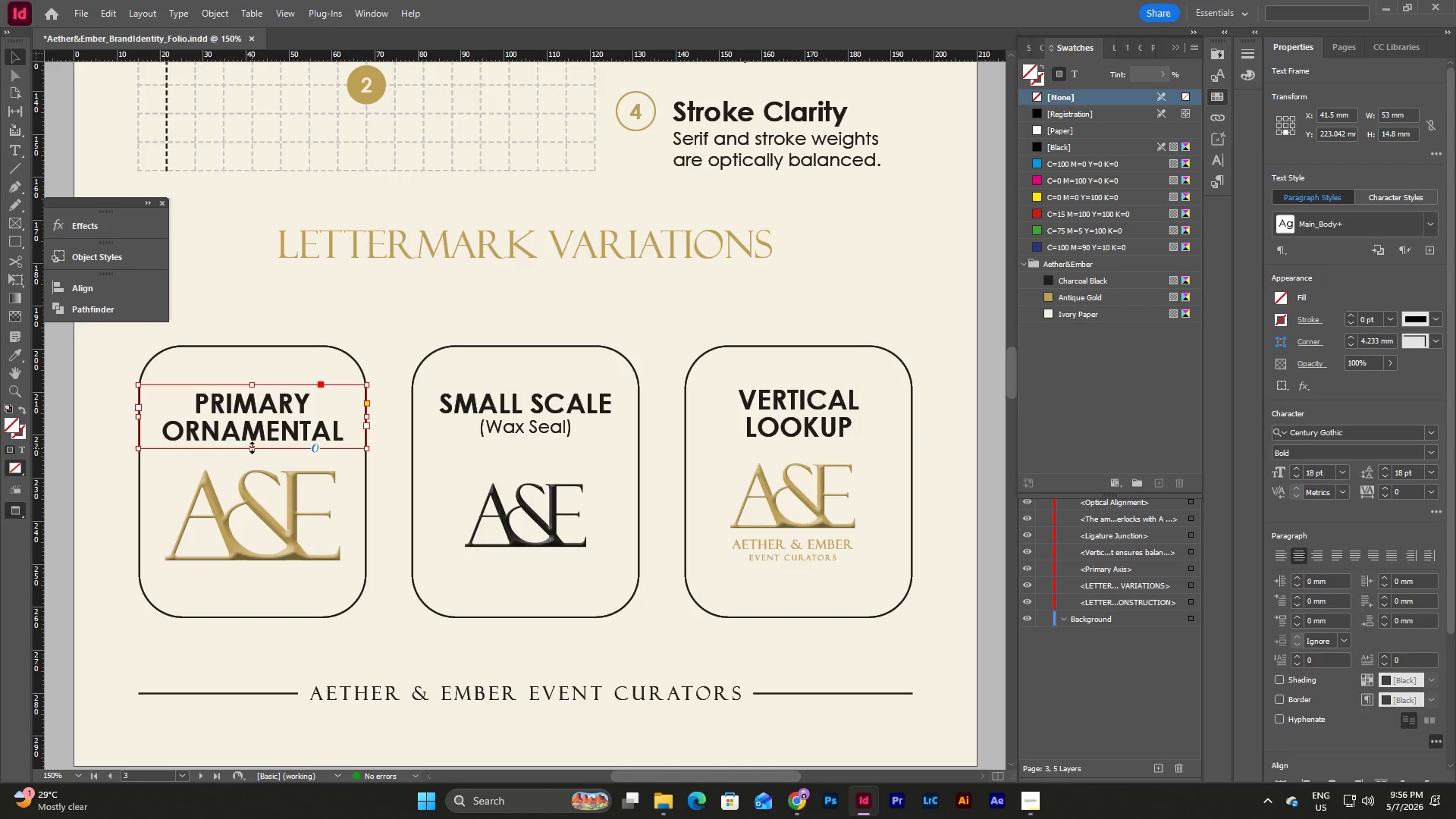 
left_click_drag(start_coordinate=[252, 447], to_coordinate=[254, 441])
 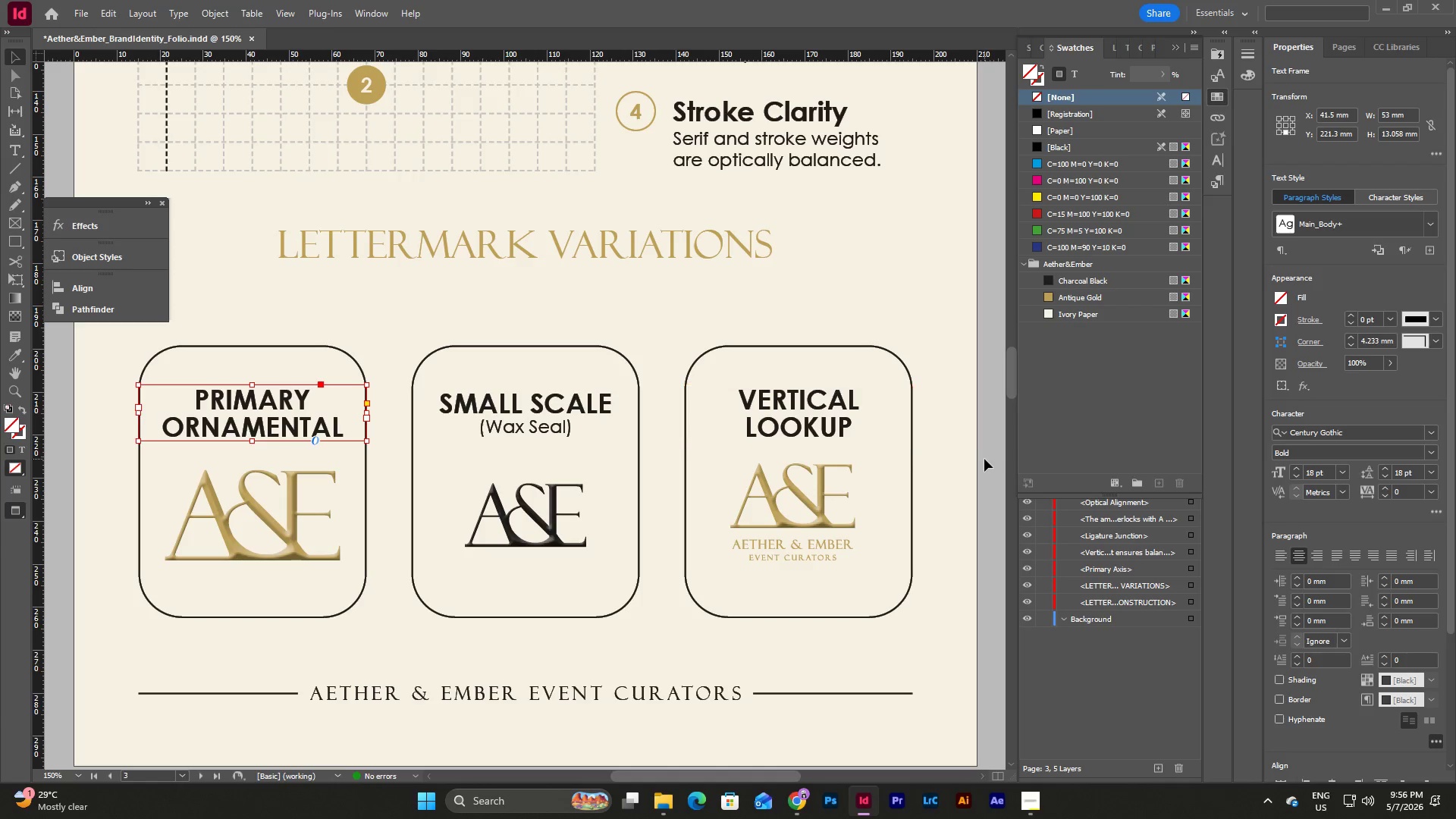 
left_click([971, 463])
 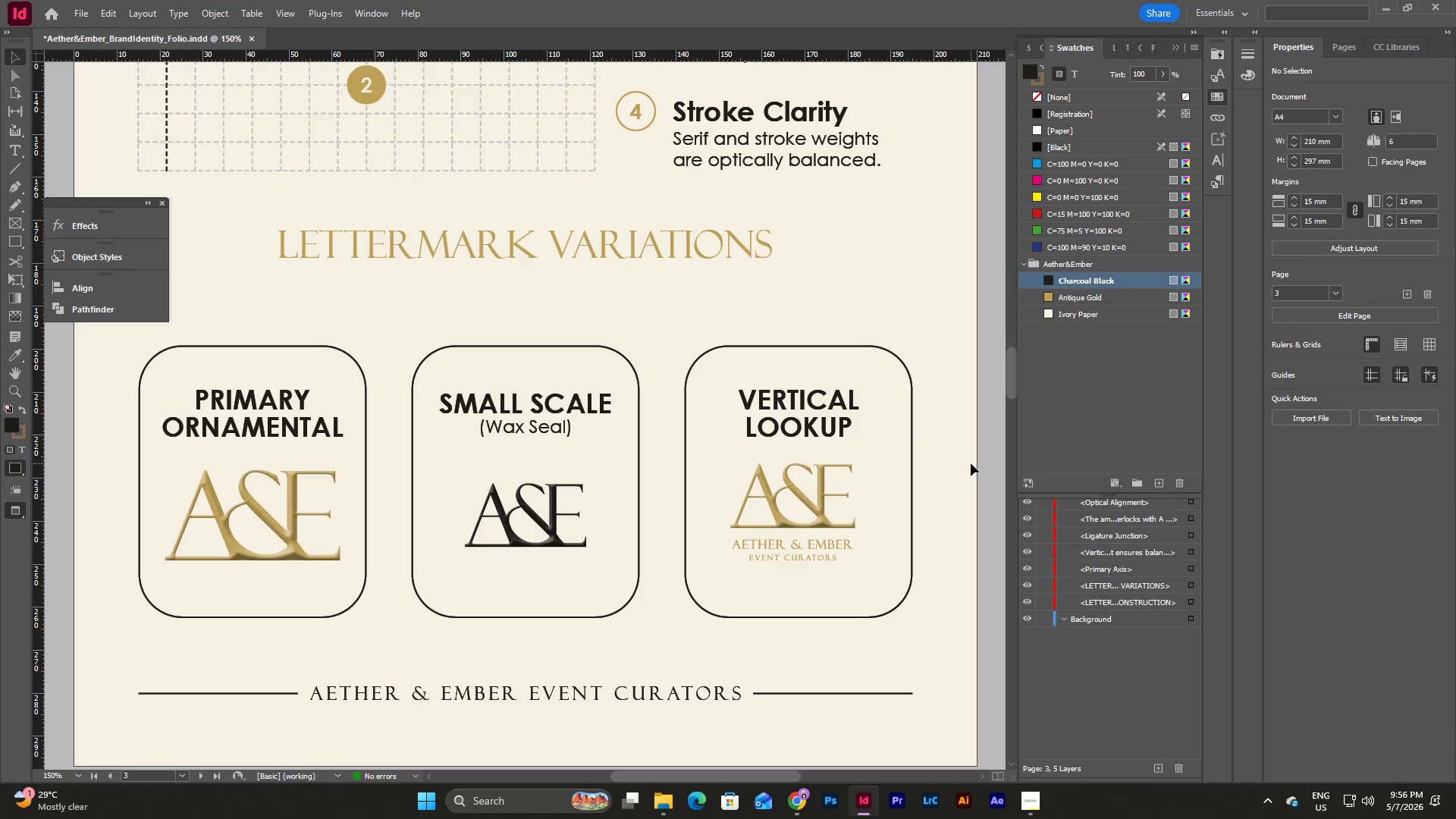 
type(ww)
 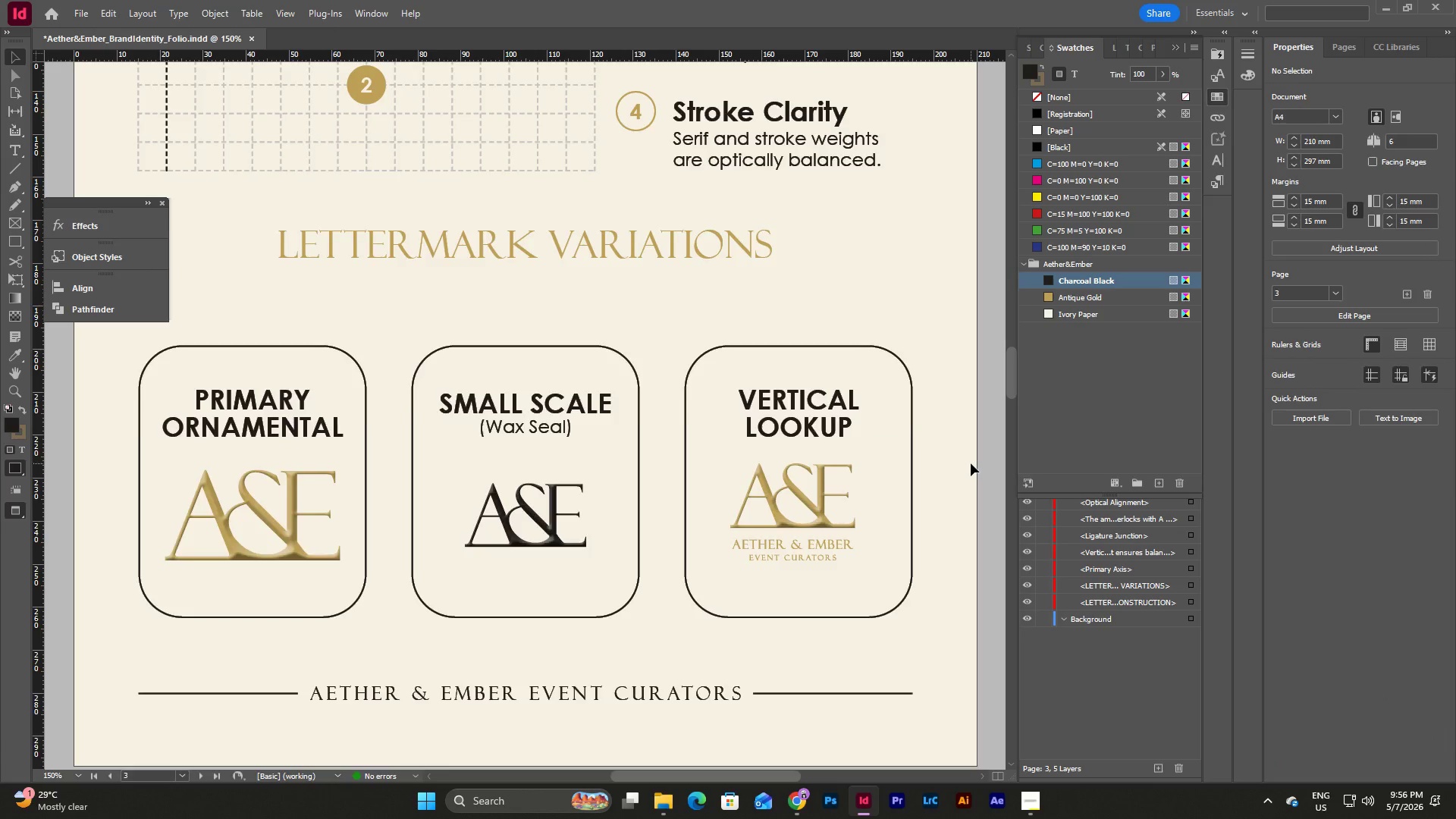 
scroll: coordinate [971, 463], scroll_direction: up, amount: 4.0
 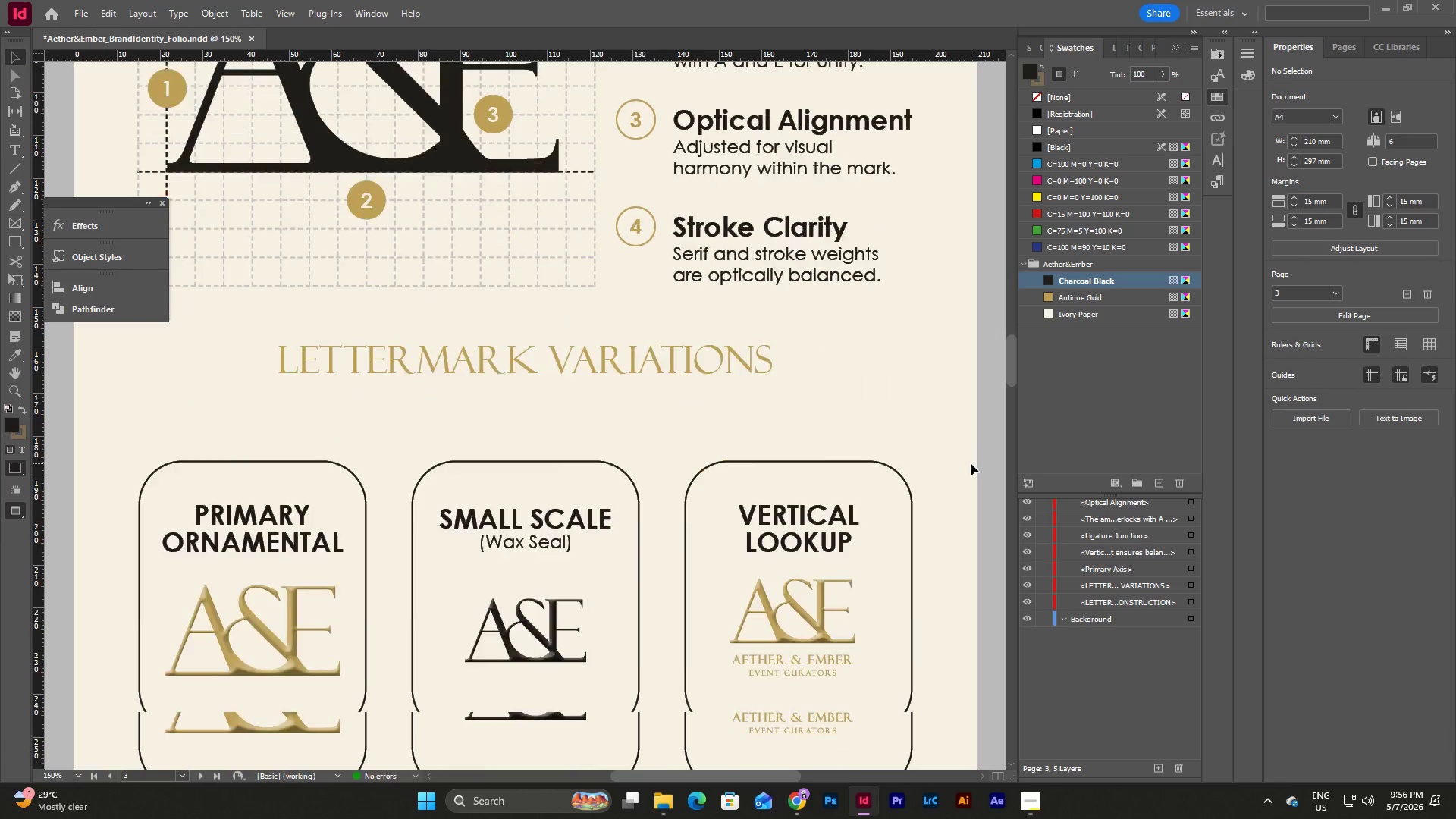 
scroll: coordinate [971, 463], scroll_direction: down, amount: 5.0
 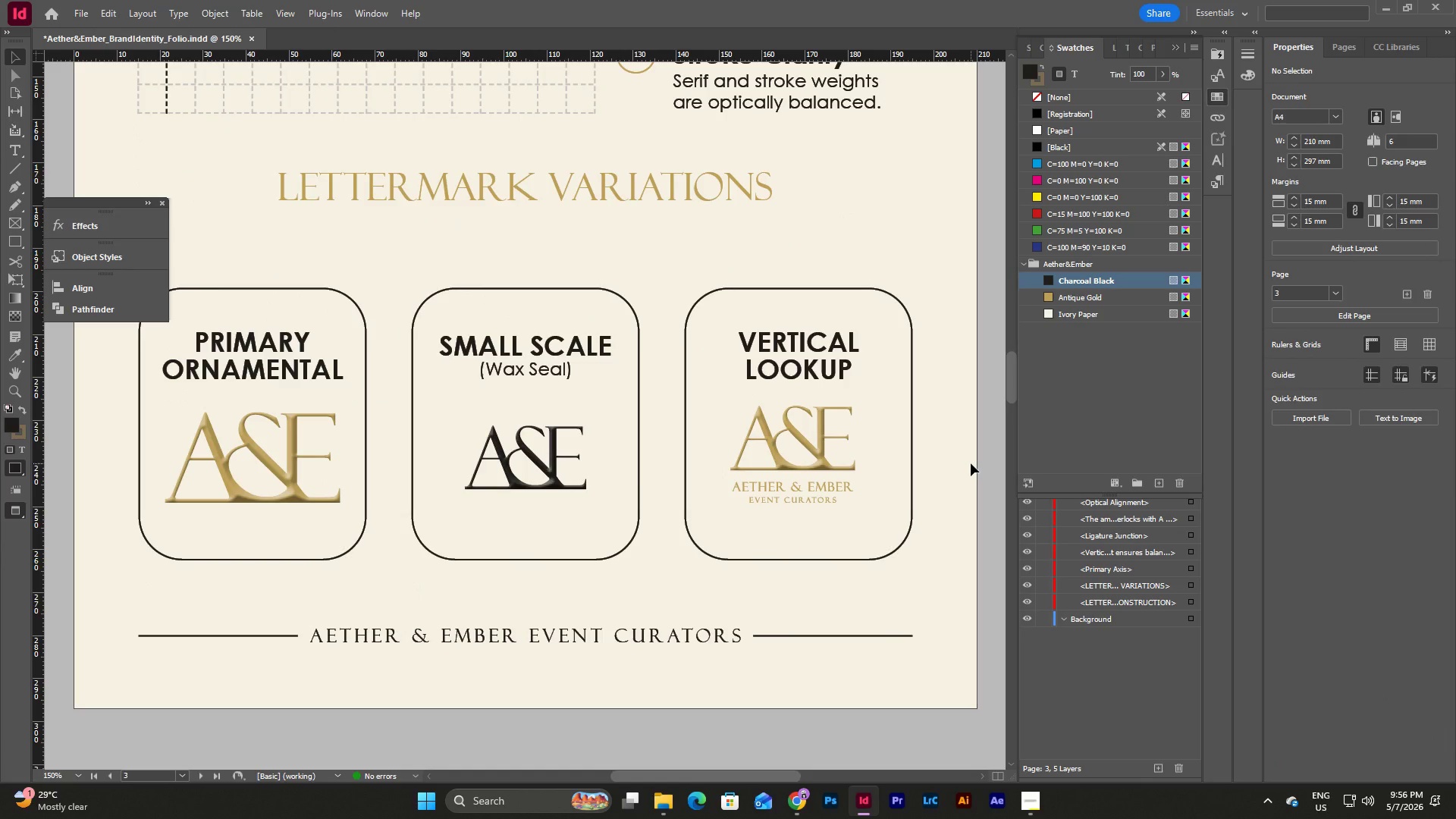 
scroll: coordinate [971, 463], scroll_direction: up, amount: 2.0
 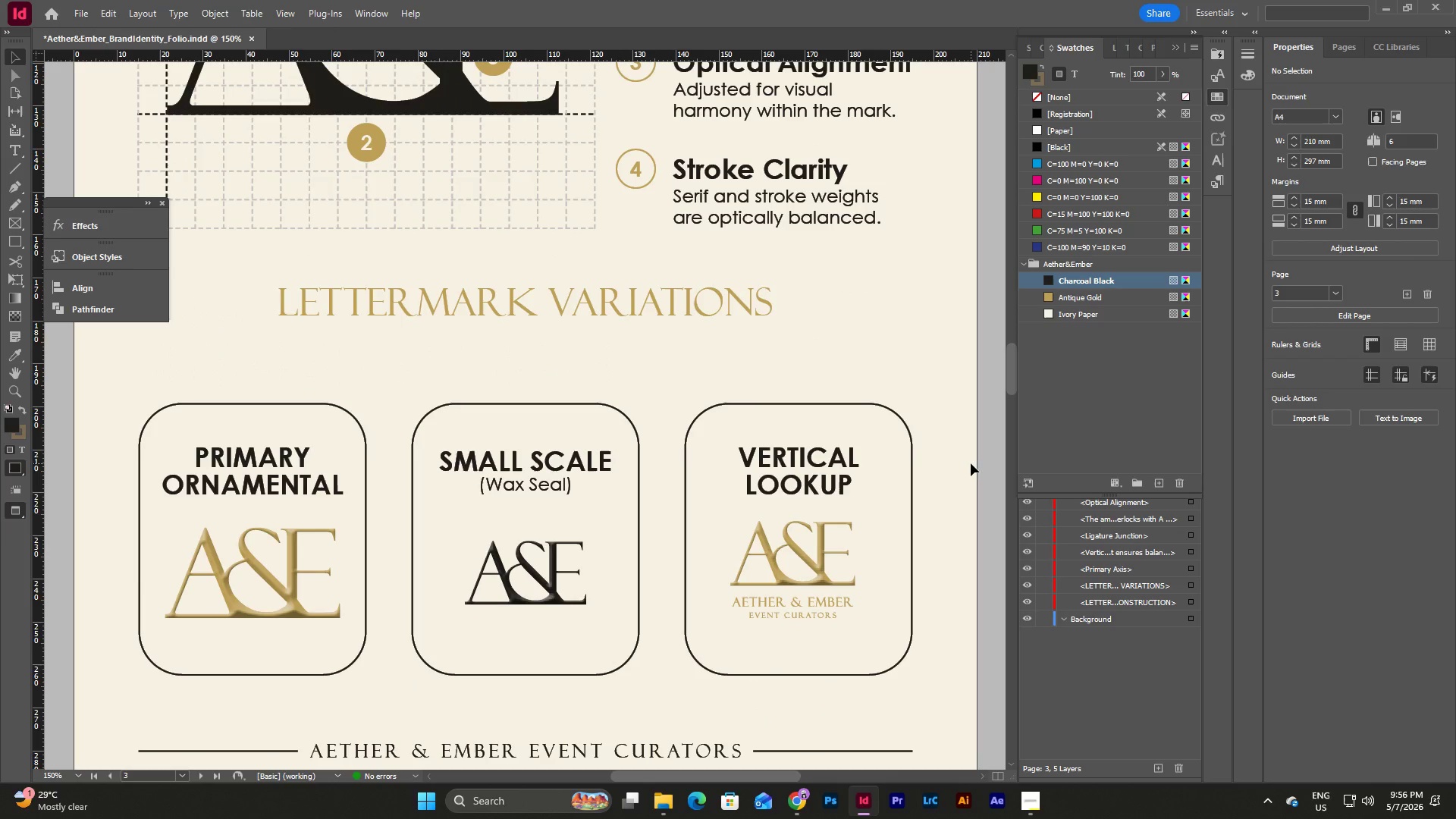 
scroll: coordinate [971, 463], scroll_direction: down, amount: 3.0
 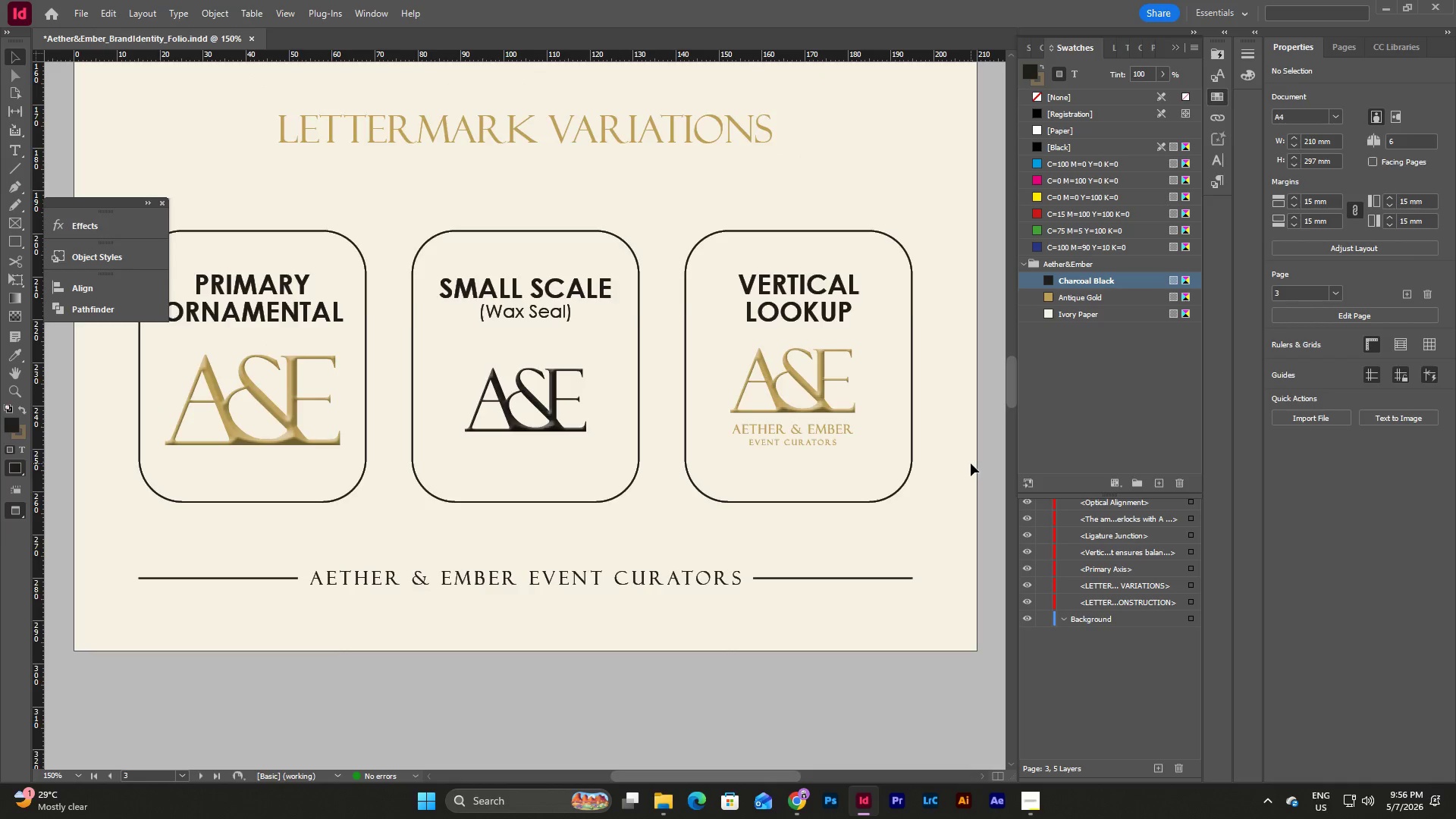 
scroll: coordinate [971, 463], scroll_direction: up, amount: 1.0
 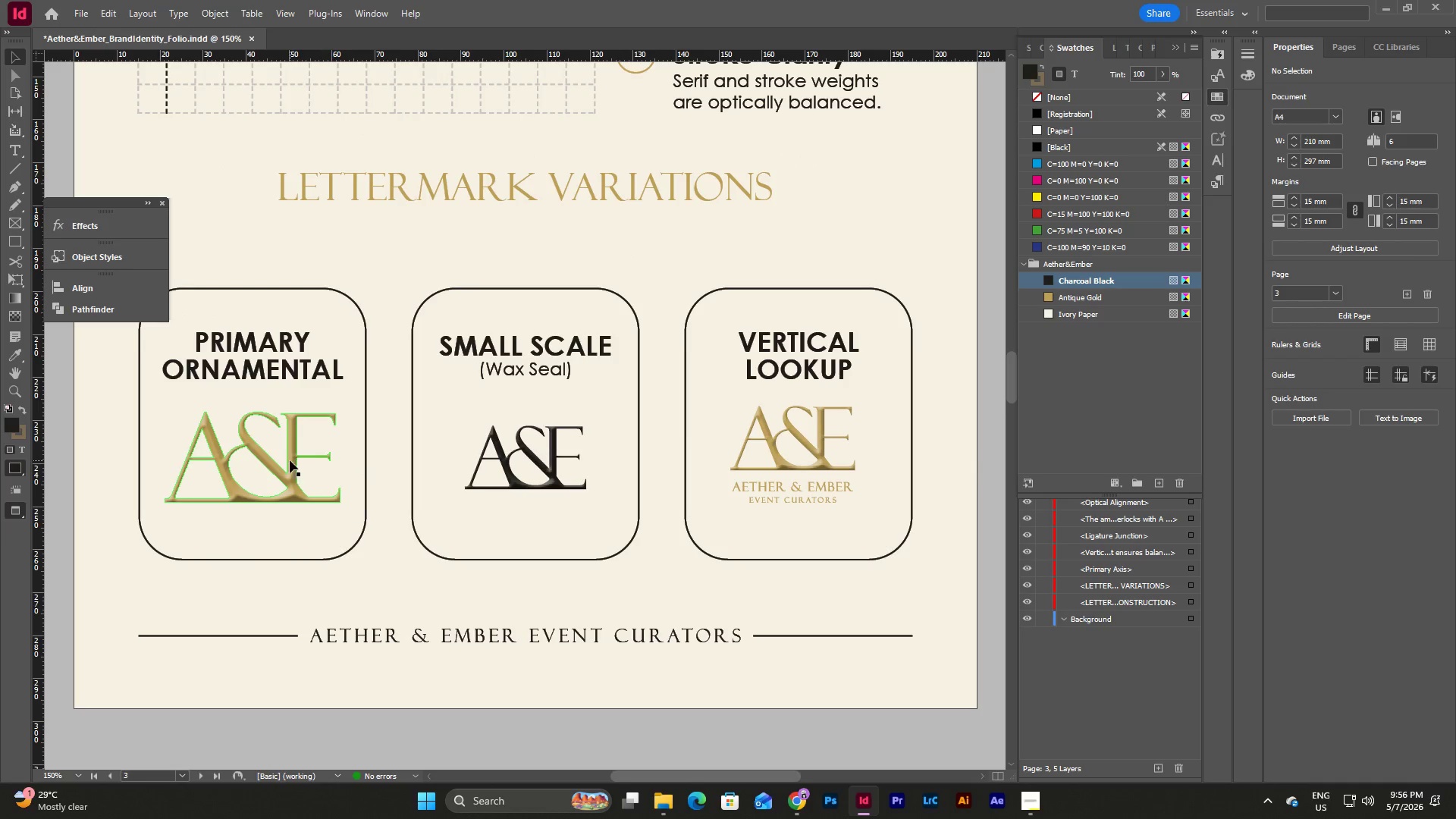 
left_click([284, 476])
 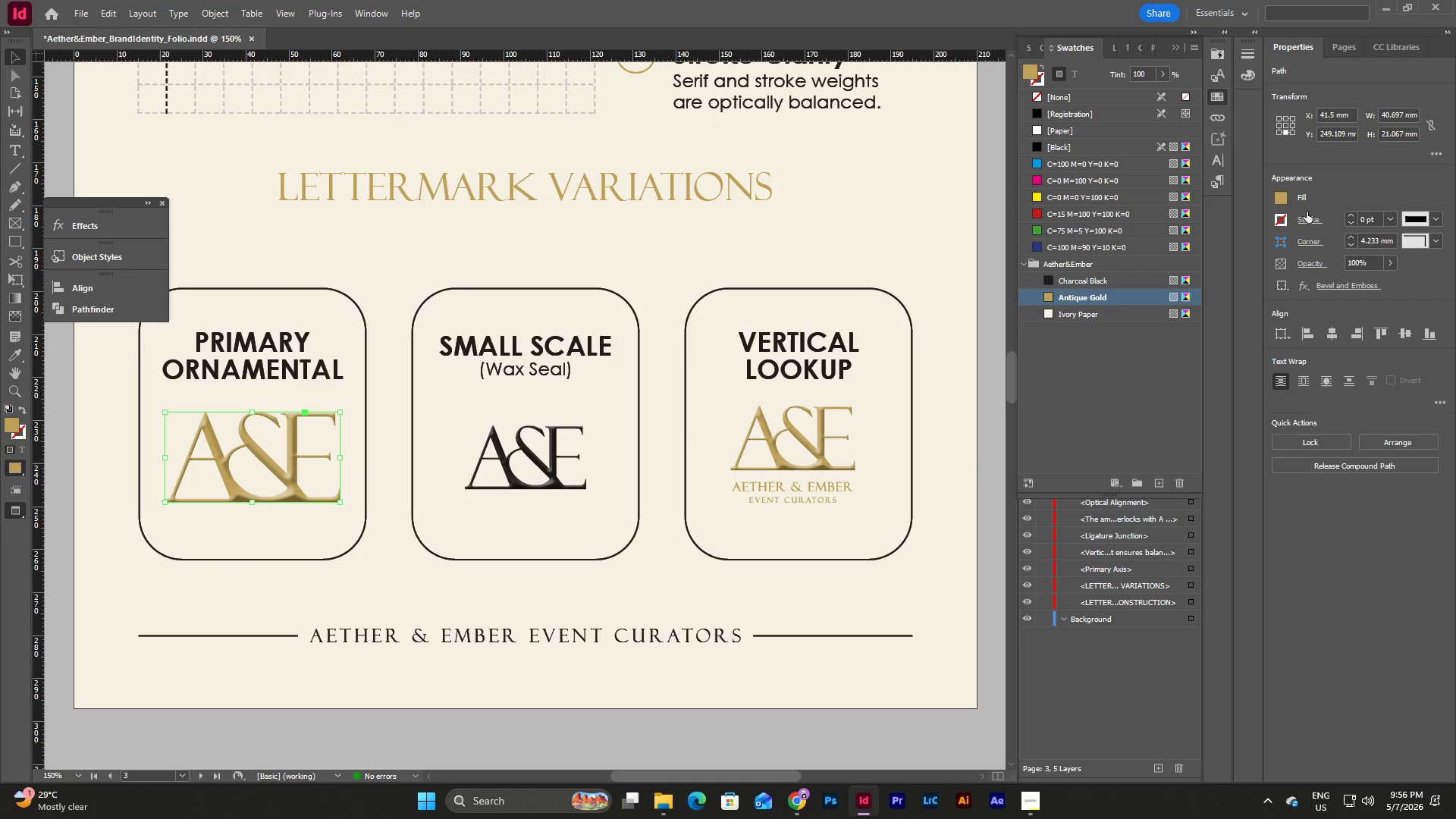 
left_click([1277, 197])
 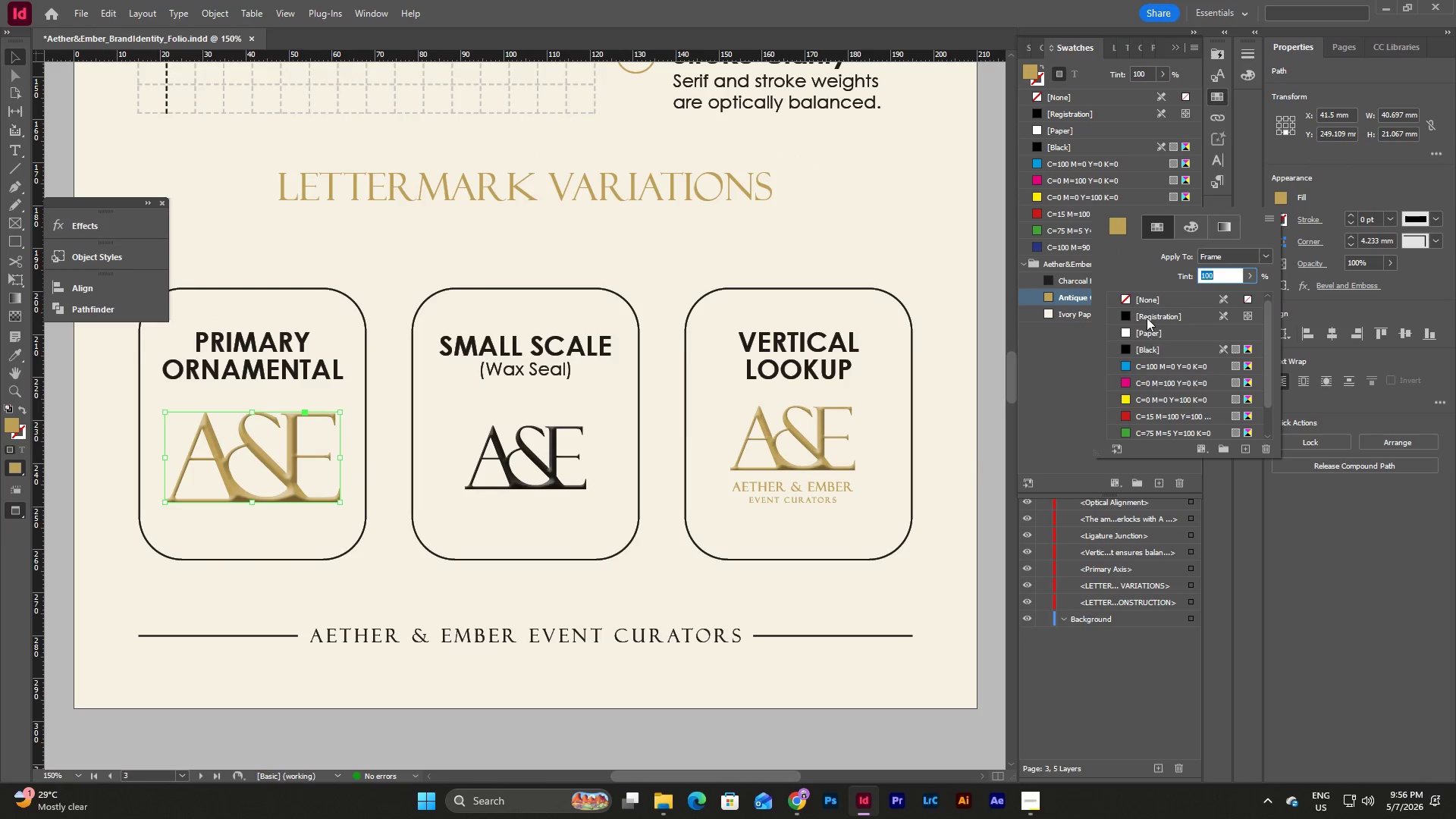 
scroll: coordinate [1156, 346], scroll_direction: down, amount: 3.0
 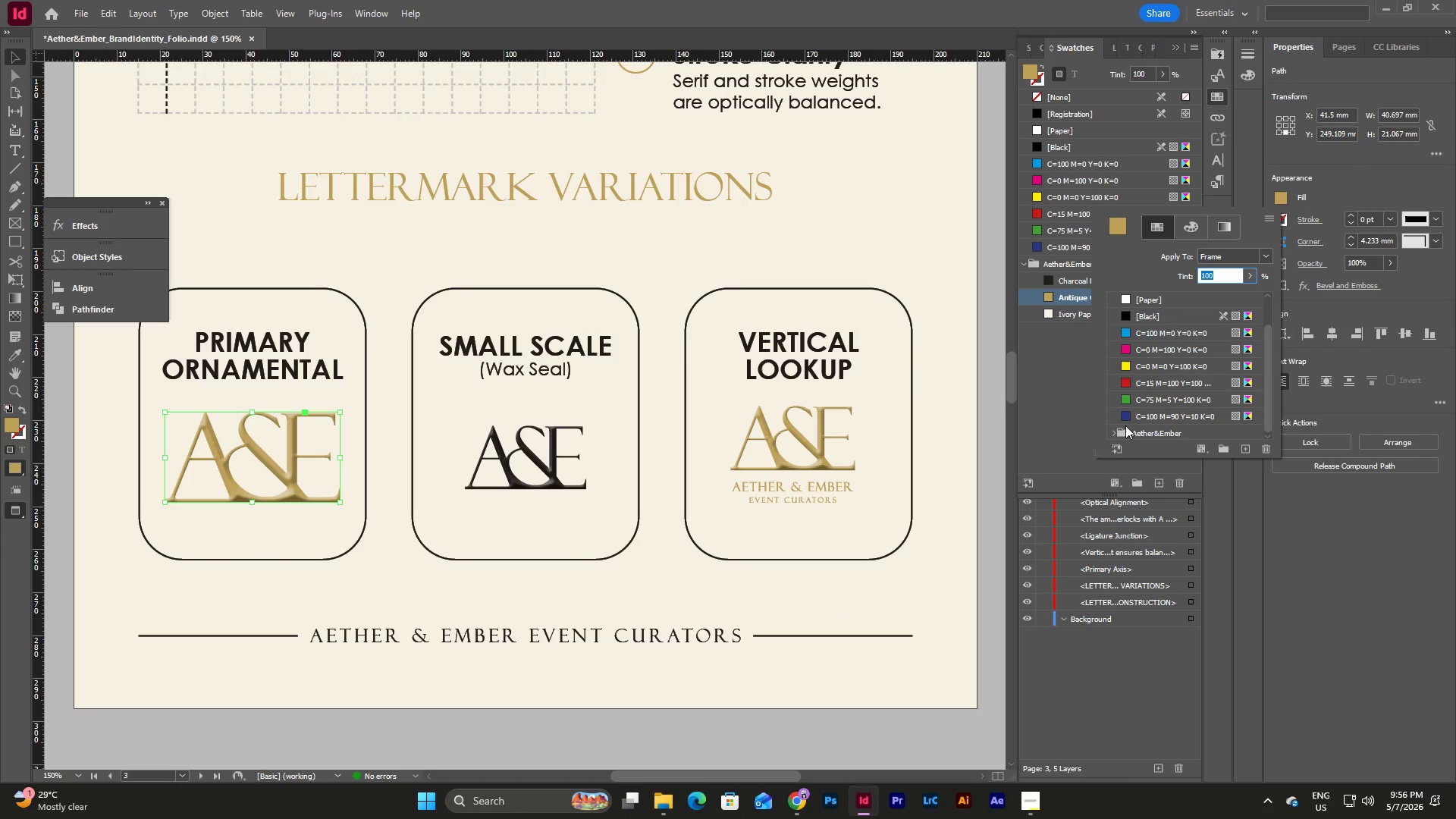 
left_click([1116, 427])
 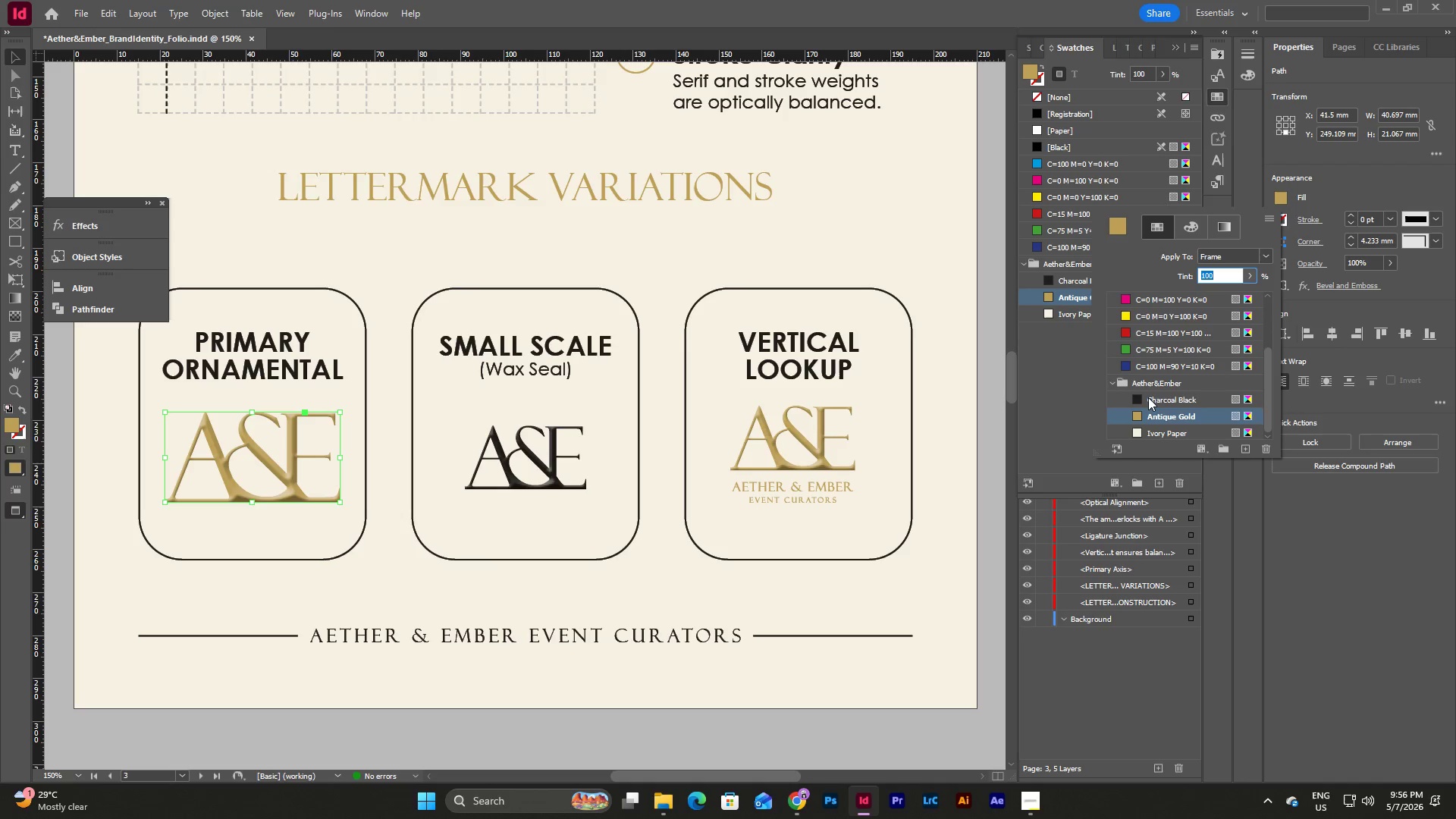 
left_click([1149, 397])
 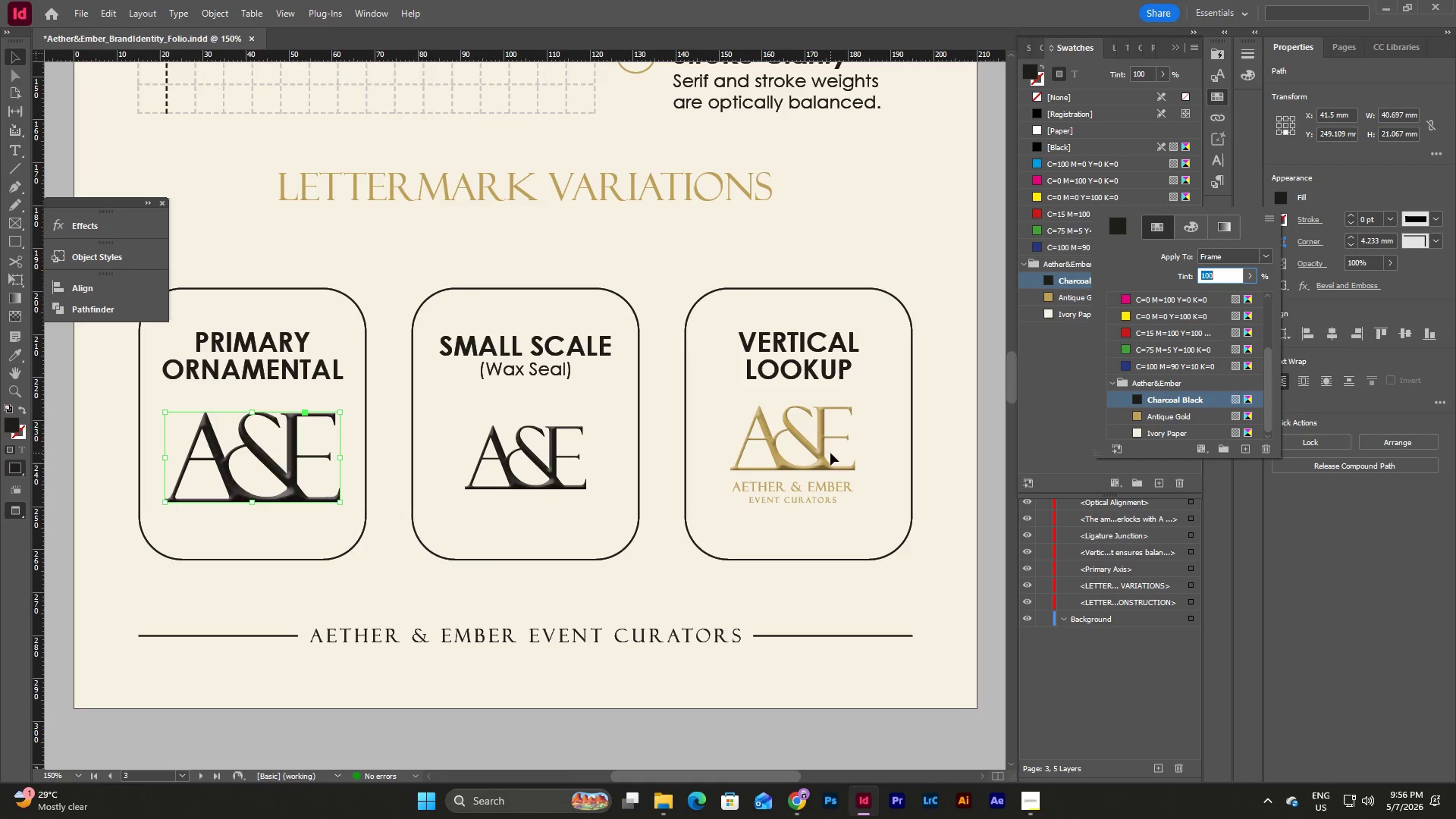 
left_click([820, 457])
 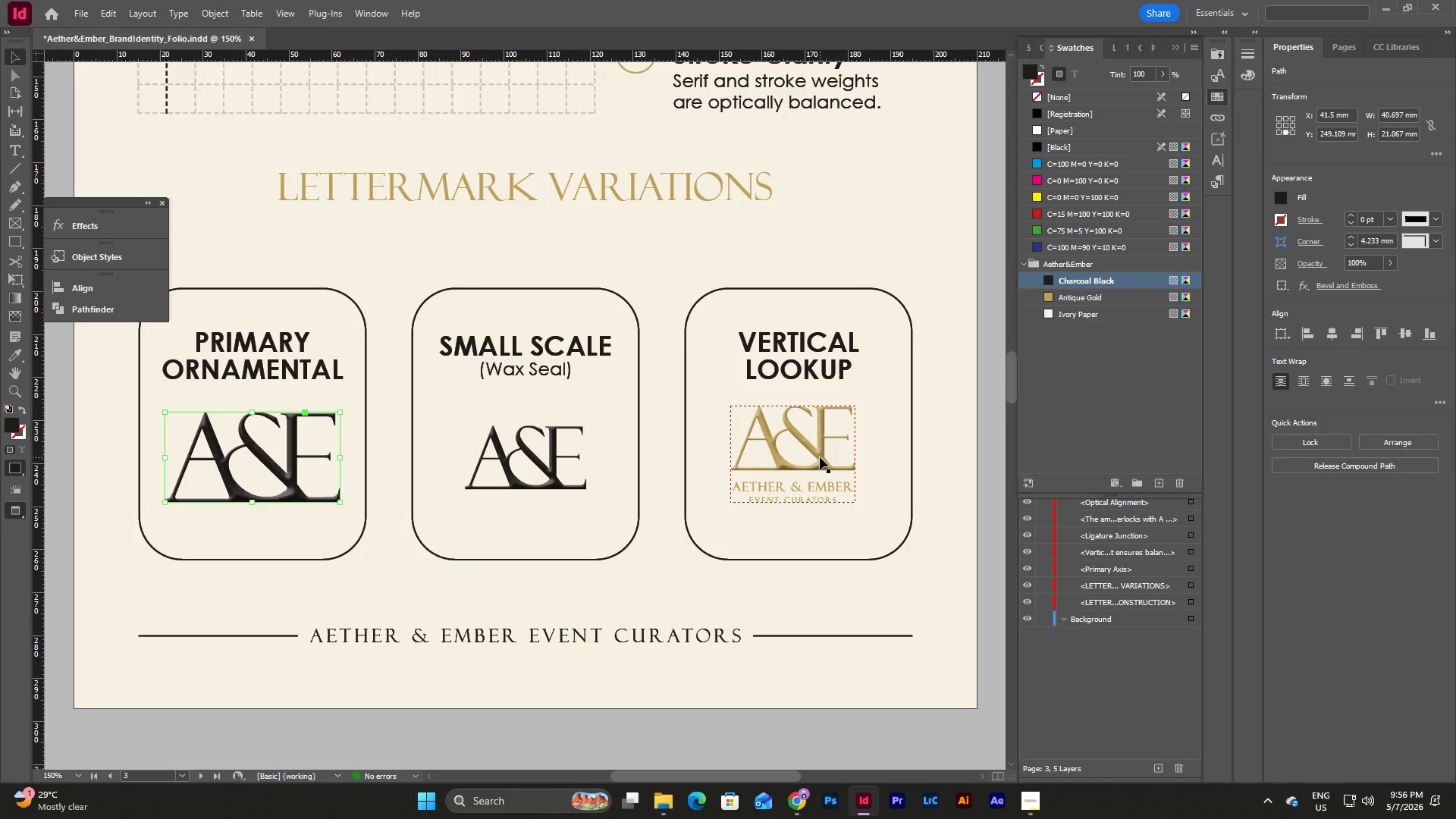 
left_click([820, 457])
 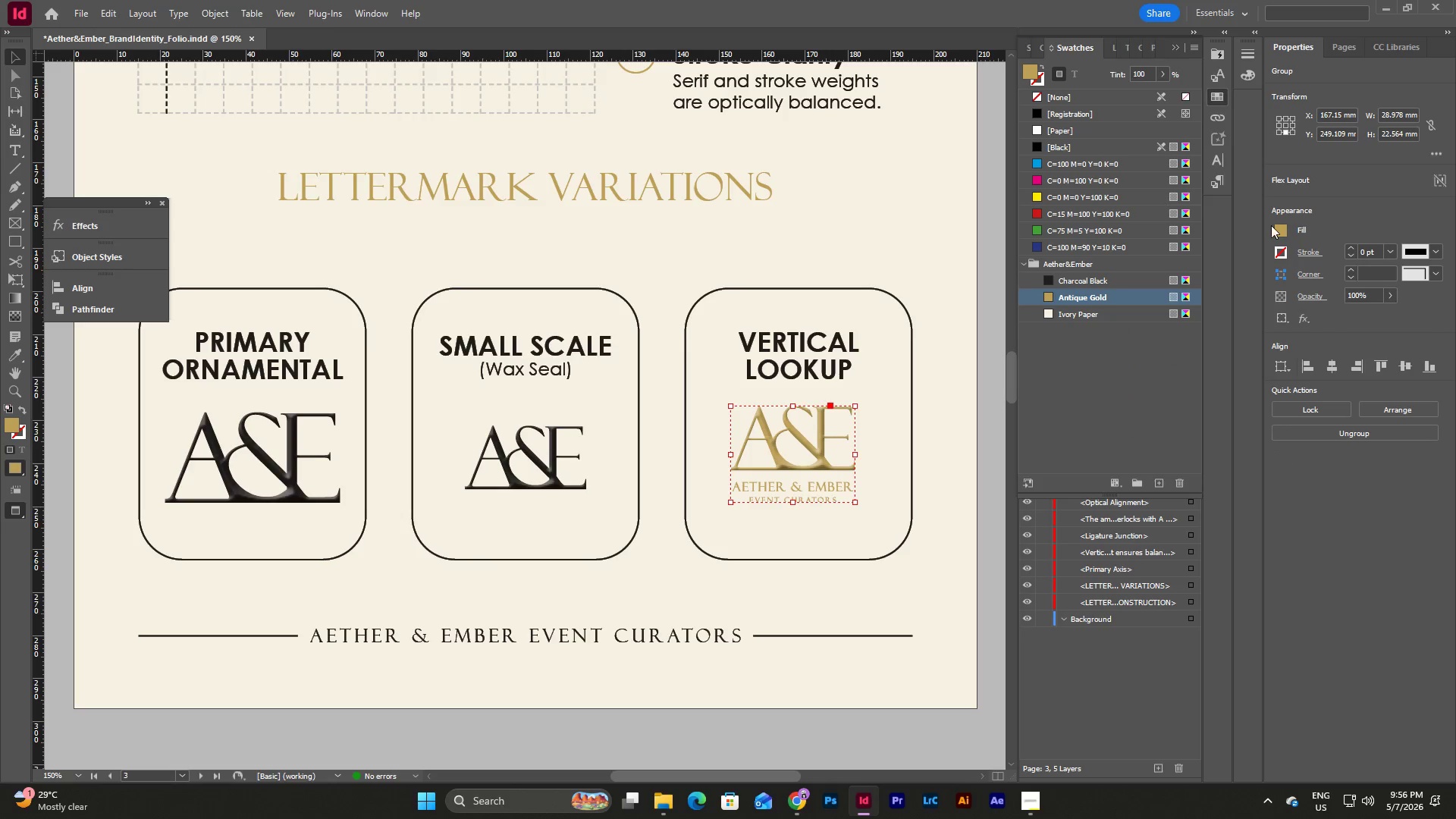 
left_click([1284, 226])
 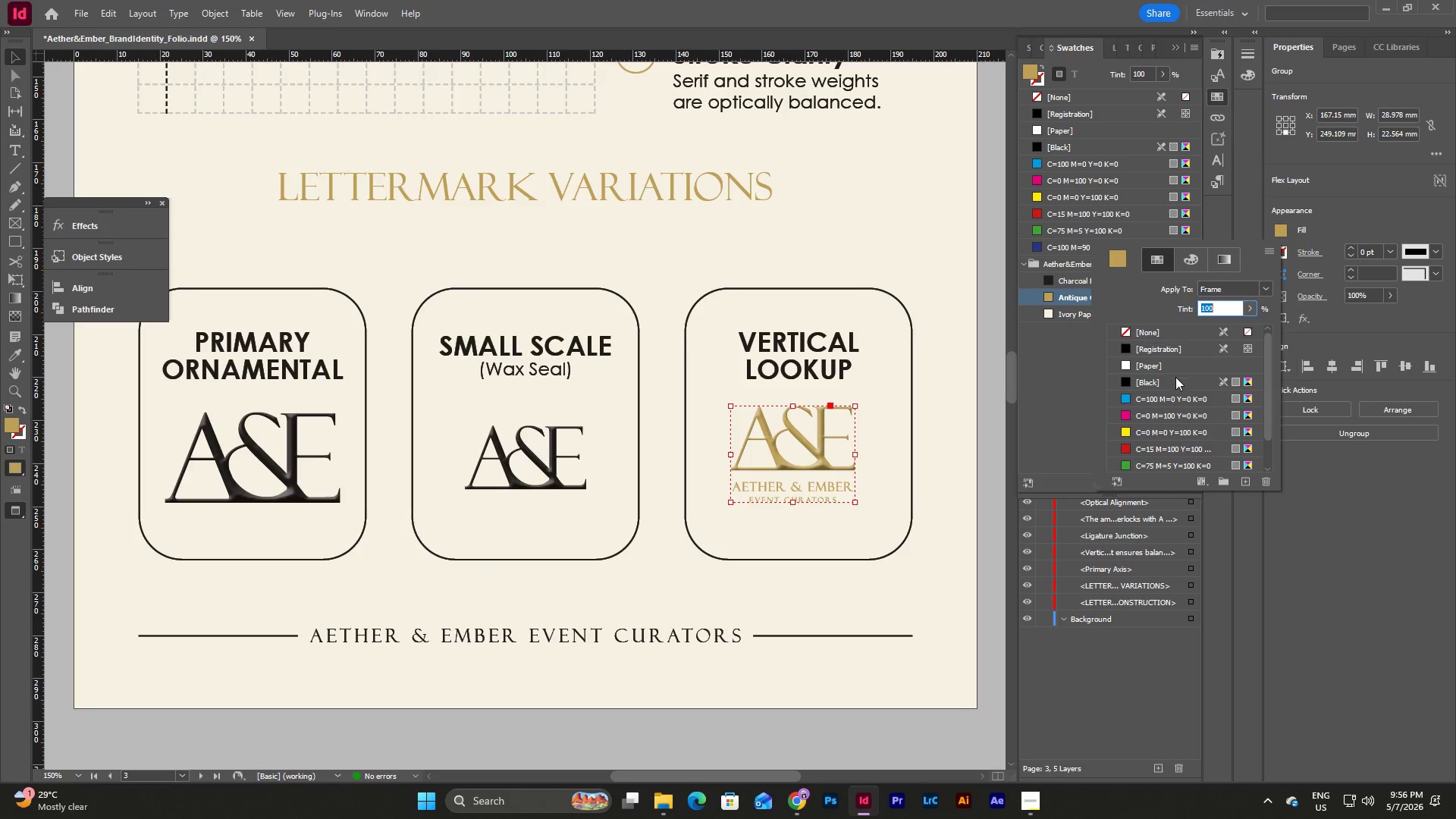 
scroll: coordinate [1159, 413], scroll_direction: down, amount: 9.0
 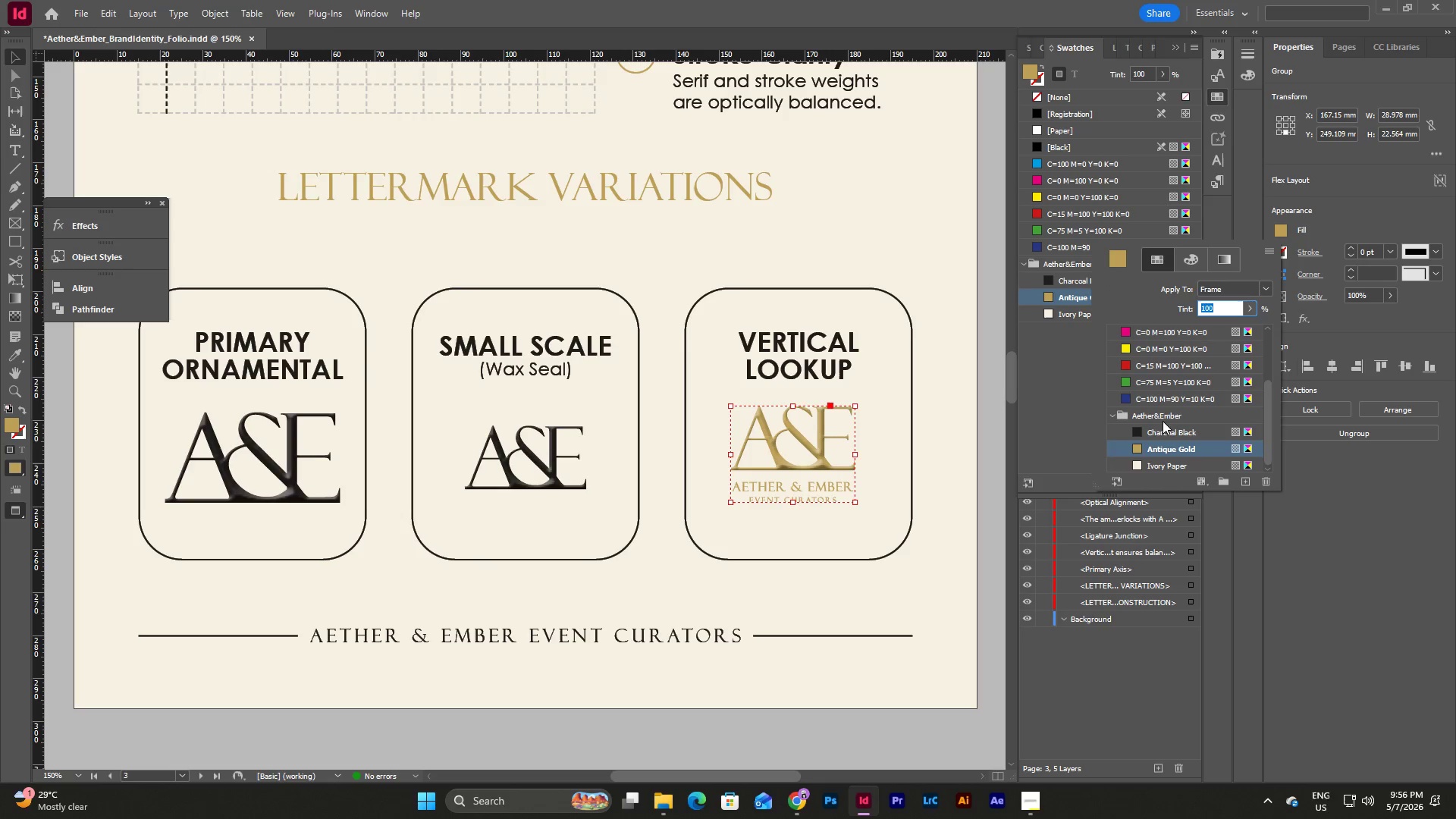 
left_click([1163, 425])
 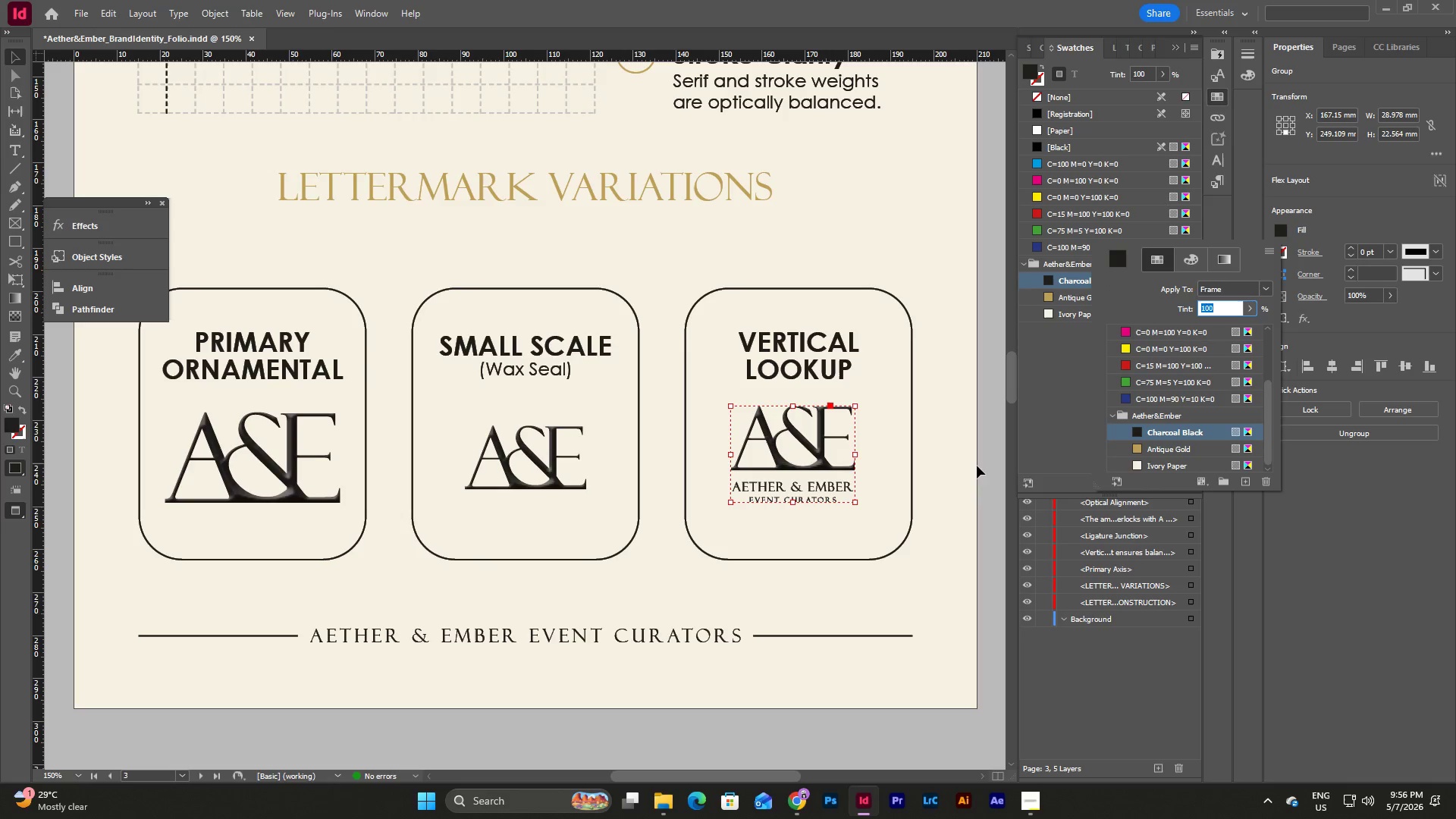 
left_click([946, 469])
 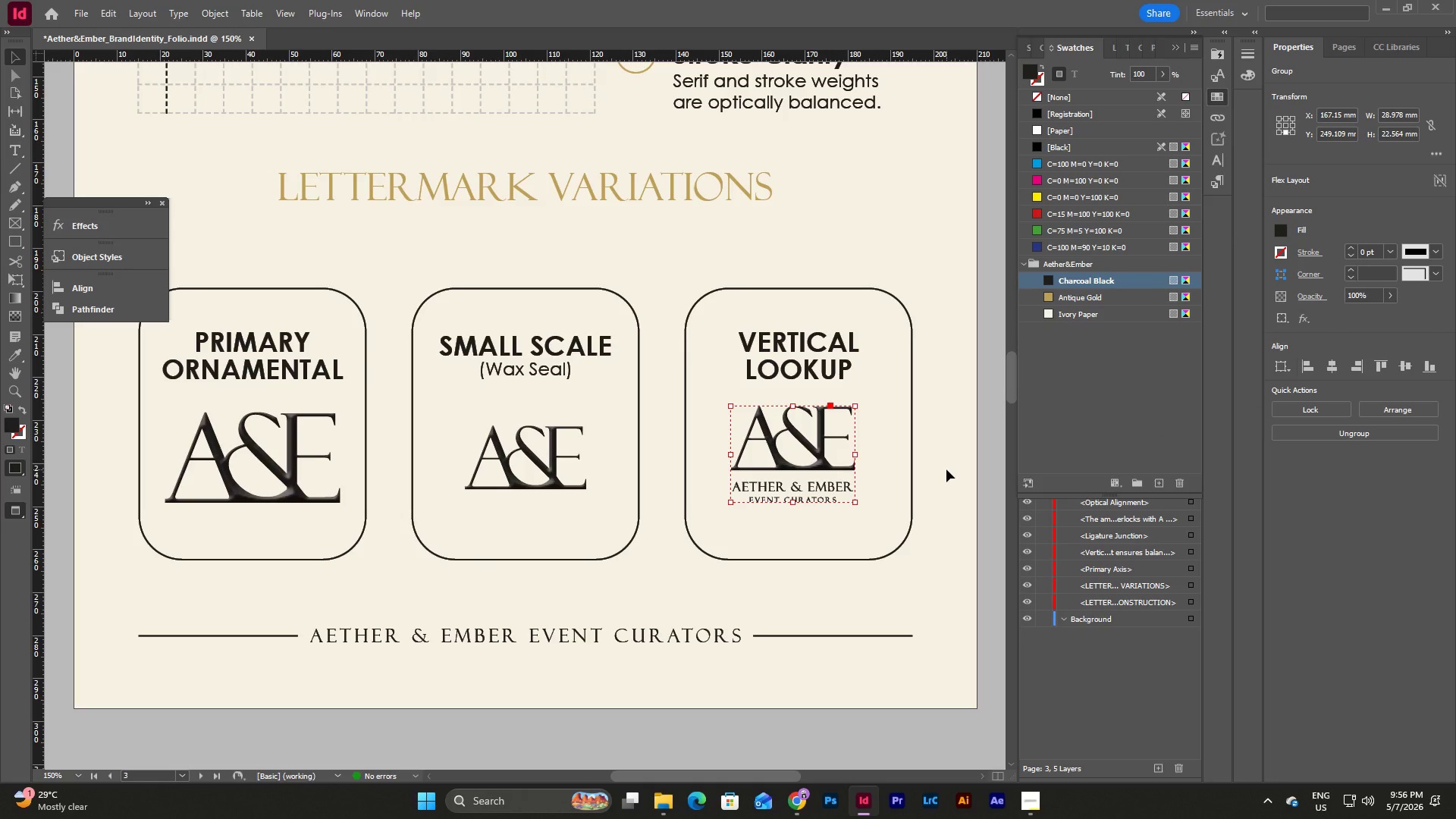 
left_click([946, 469])
 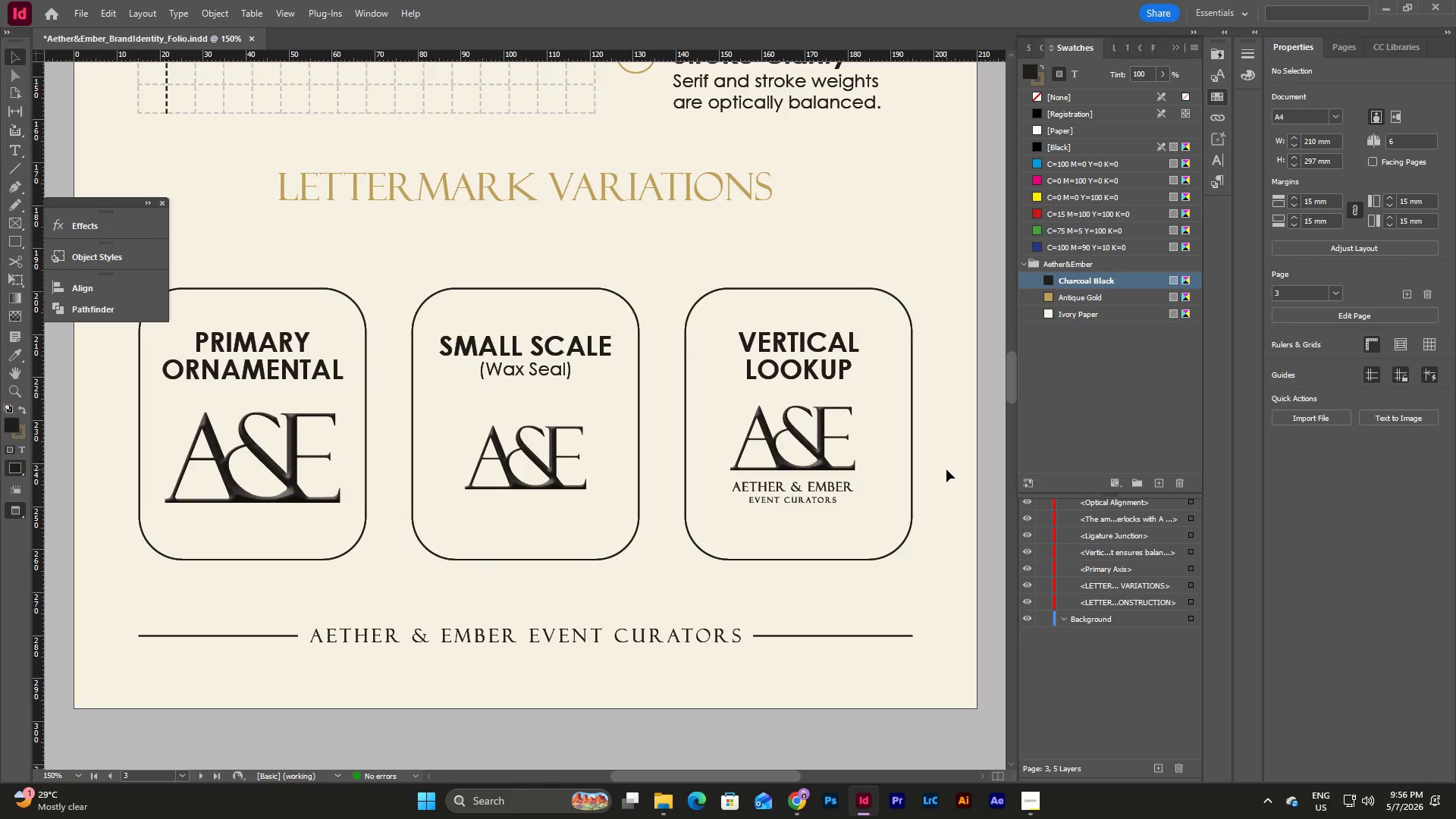 
type(ww)
 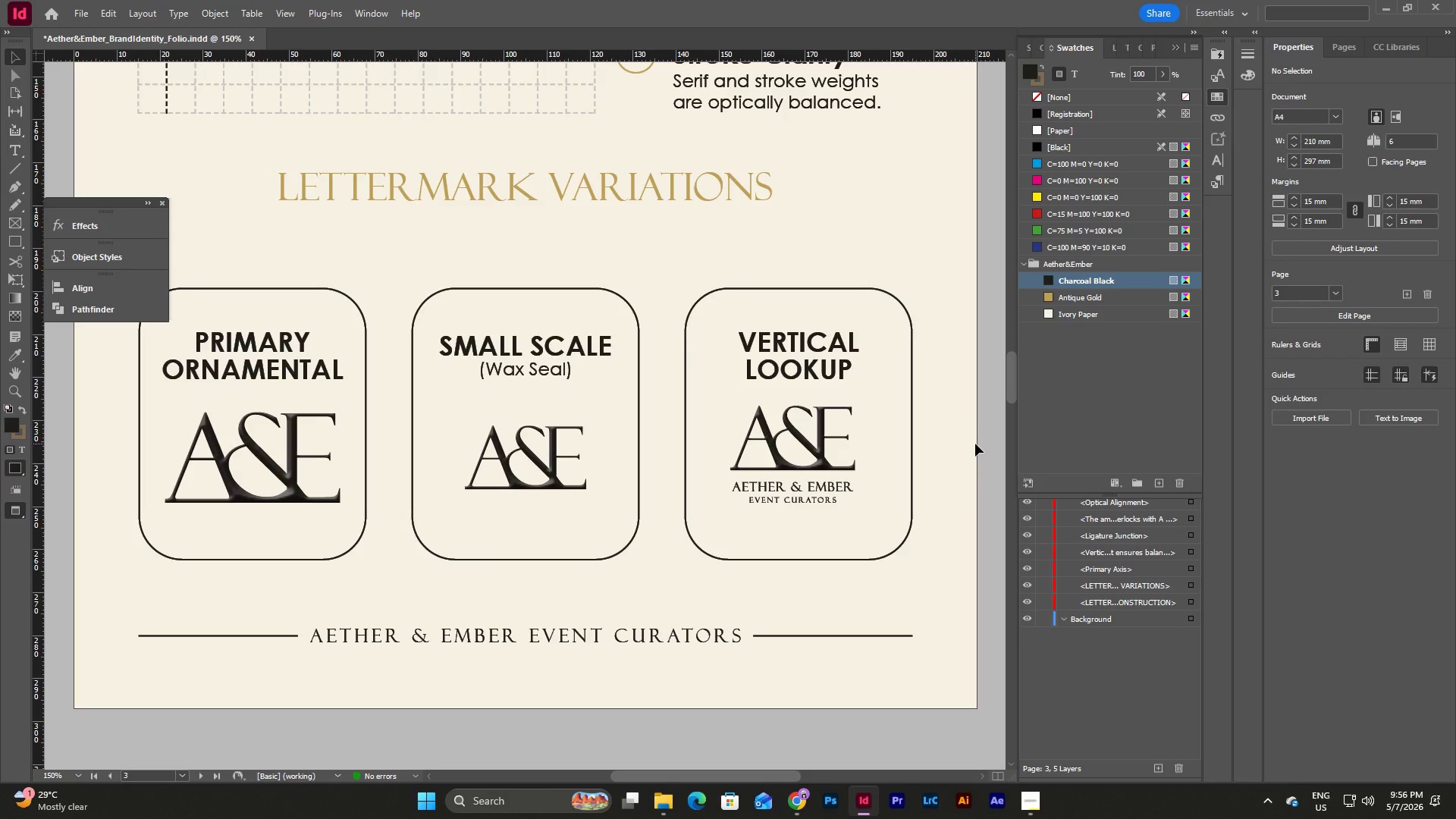 
scroll: coordinate [975, 444], scroll_direction: up, amount: 4.0
 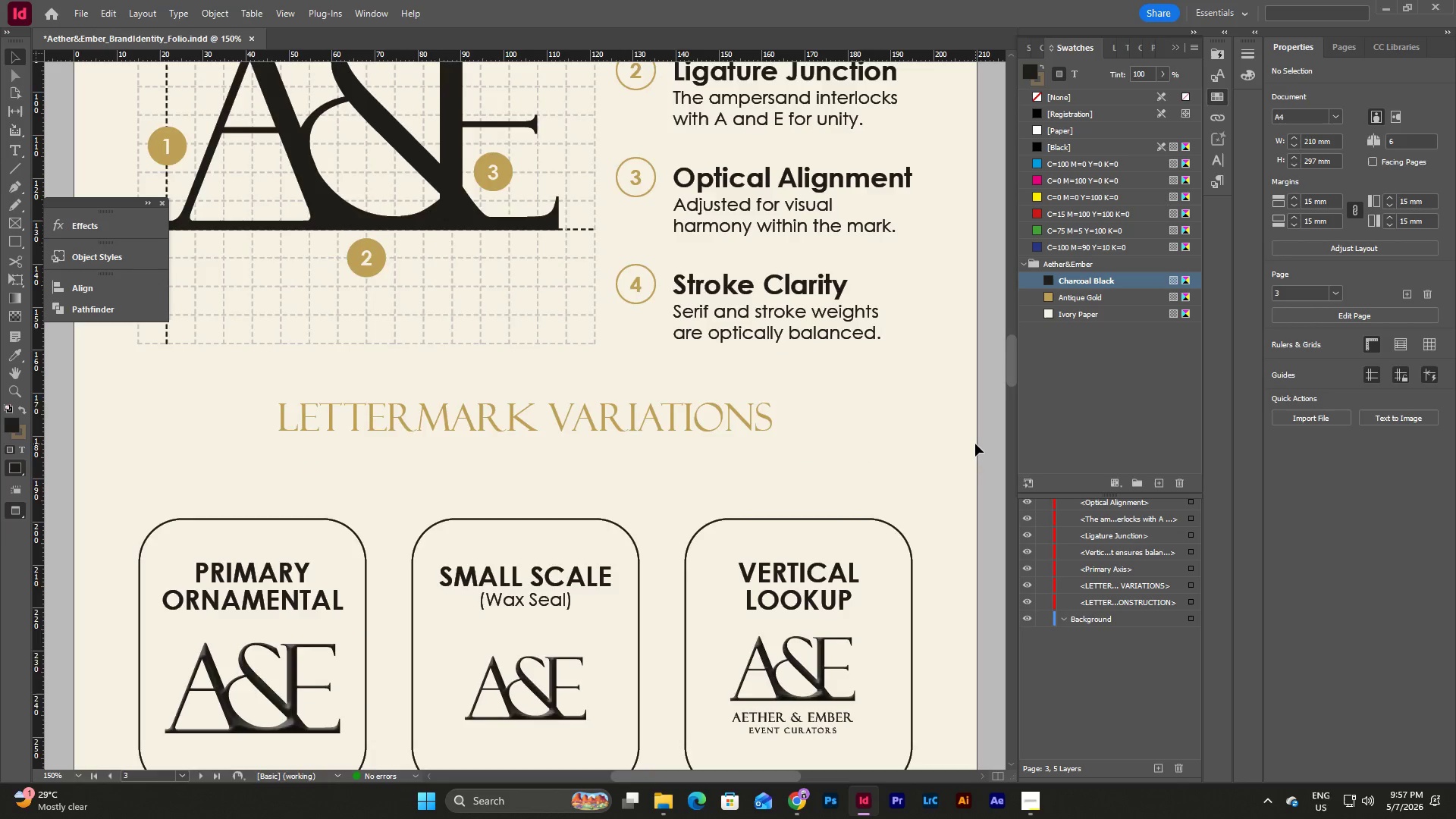 
scroll: coordinate [975, 444], scroll_direction: down, amount: 4.0
 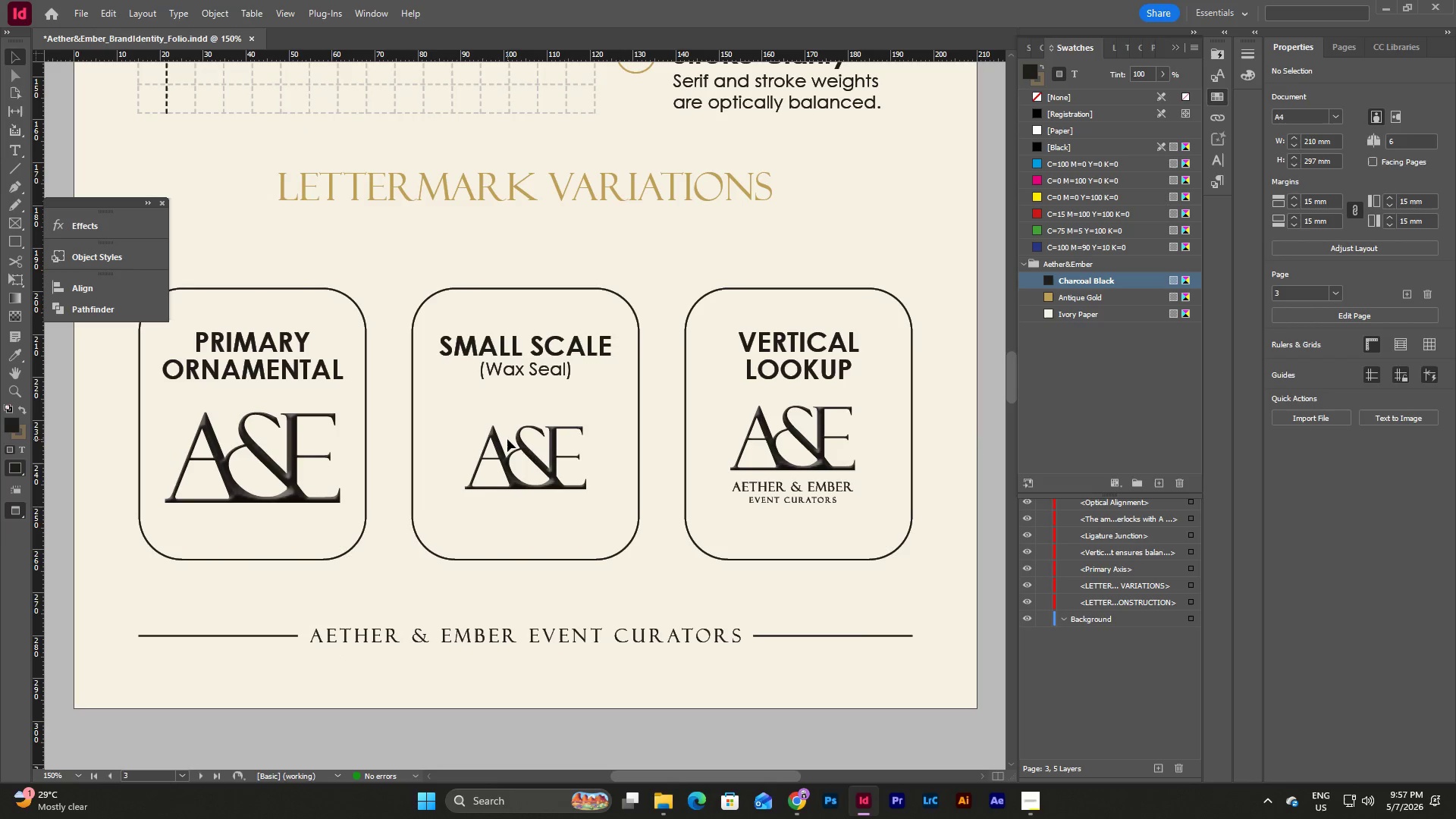 
left_click([529, 446])
 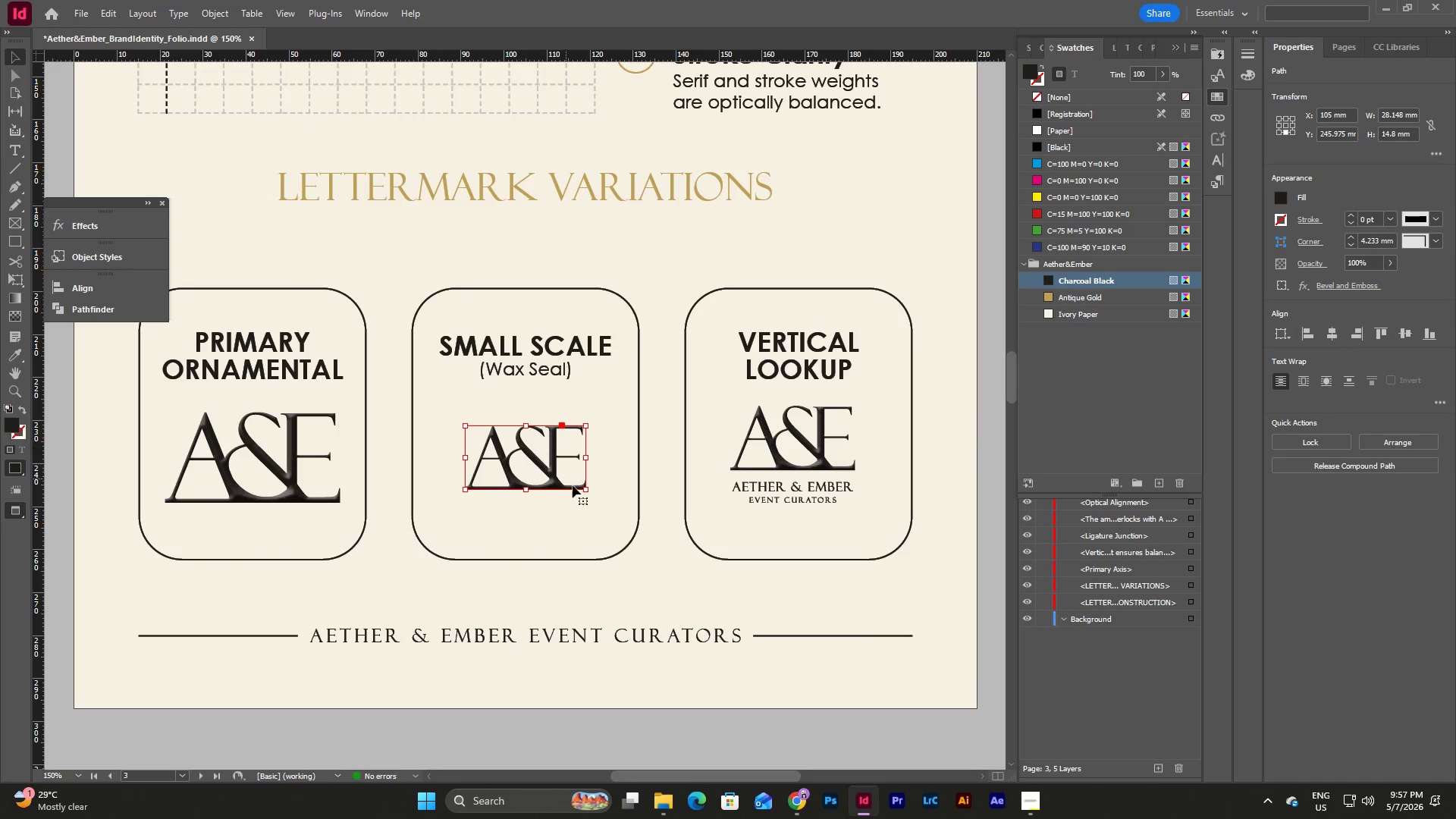 
hold_key(key=ShiftLeft, duration=1.58)
left_click_drag(start_coordinate=[587, 490], to_coordinate=[573, 478])
 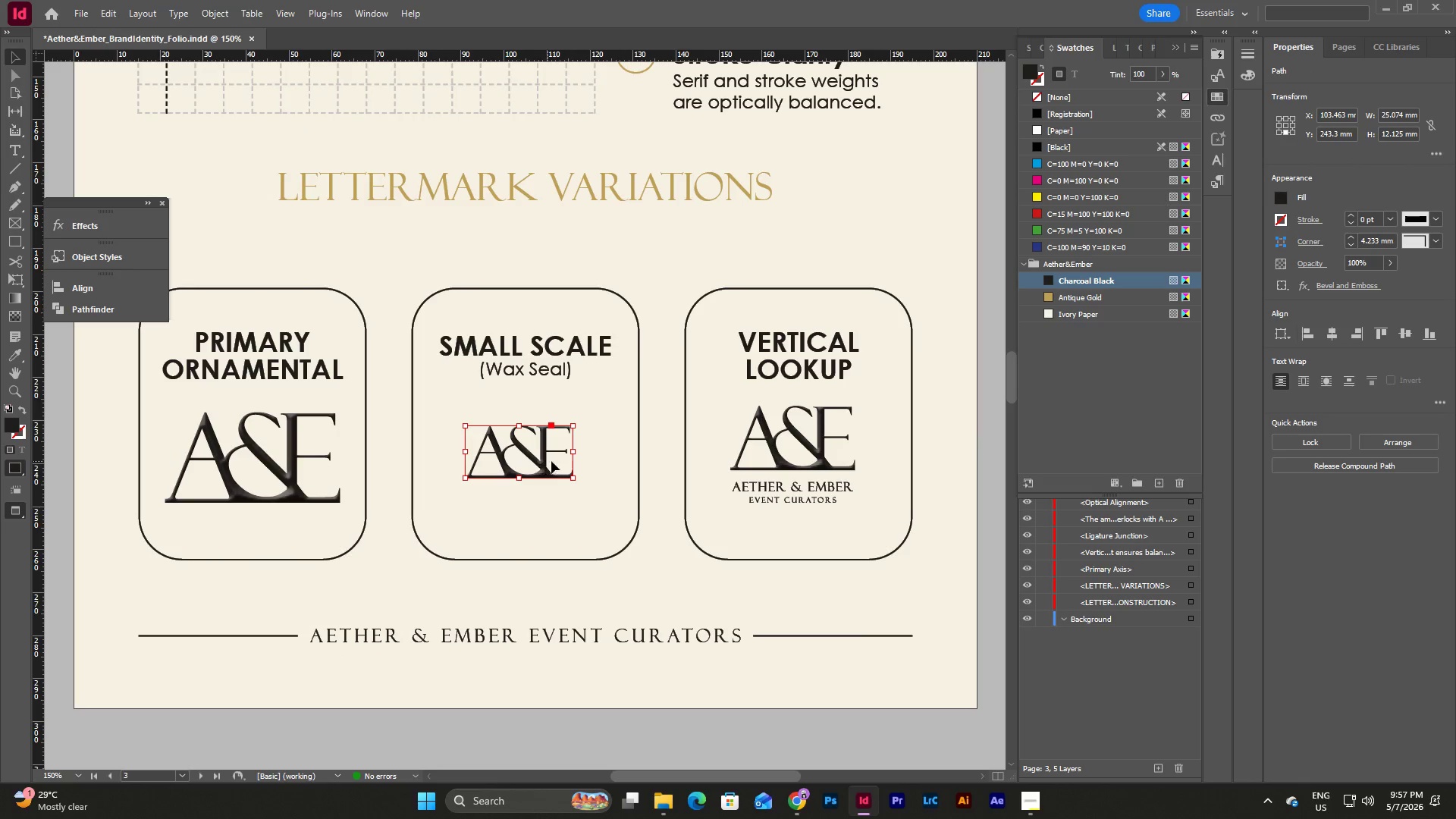 
key(Control+Z)
 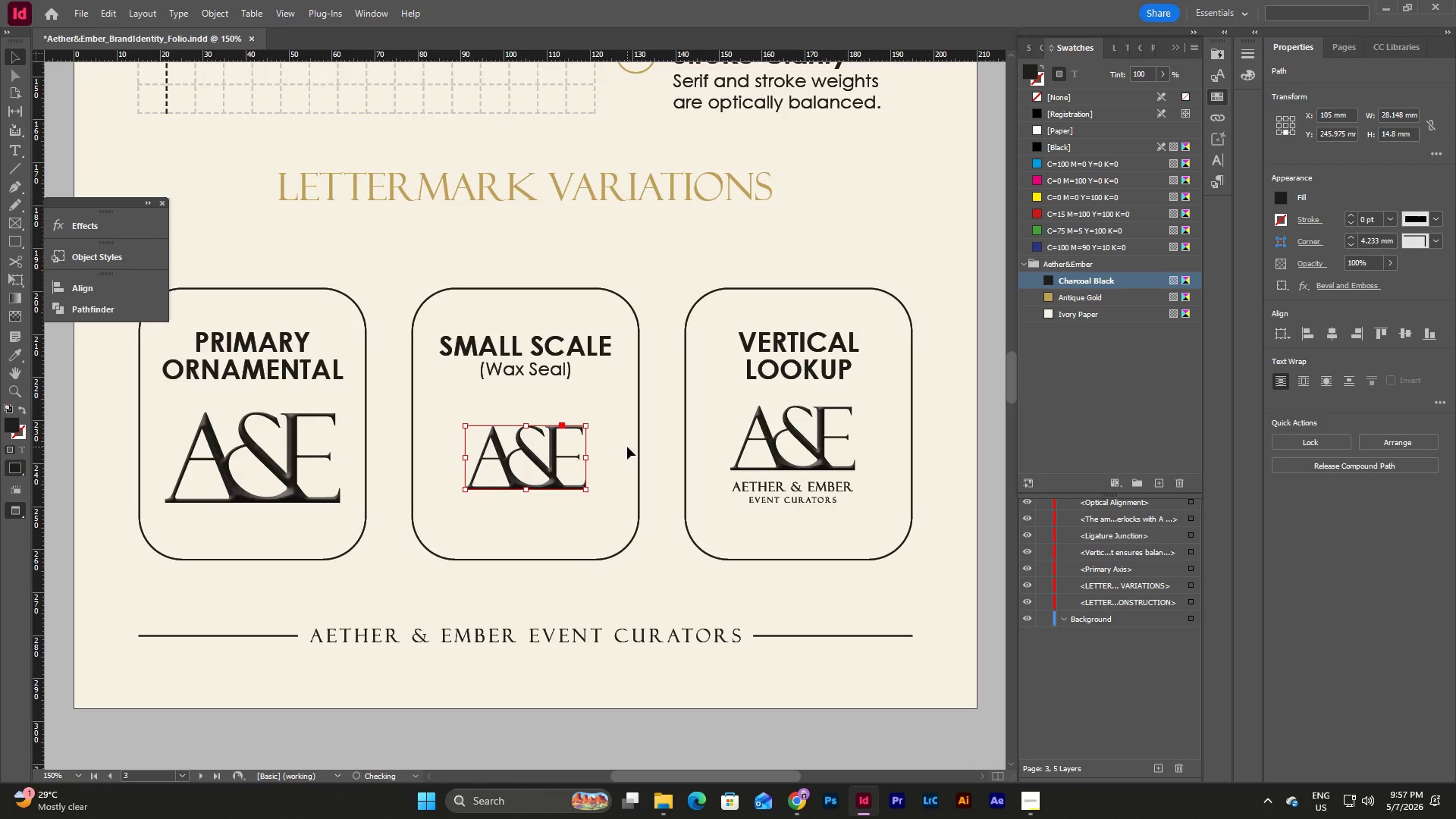 
hold_key(key=ShiftLeft, duration=1.3)
left_click_drag(start_coordinate=[586, 491], to_coordinate=[576, 482])
 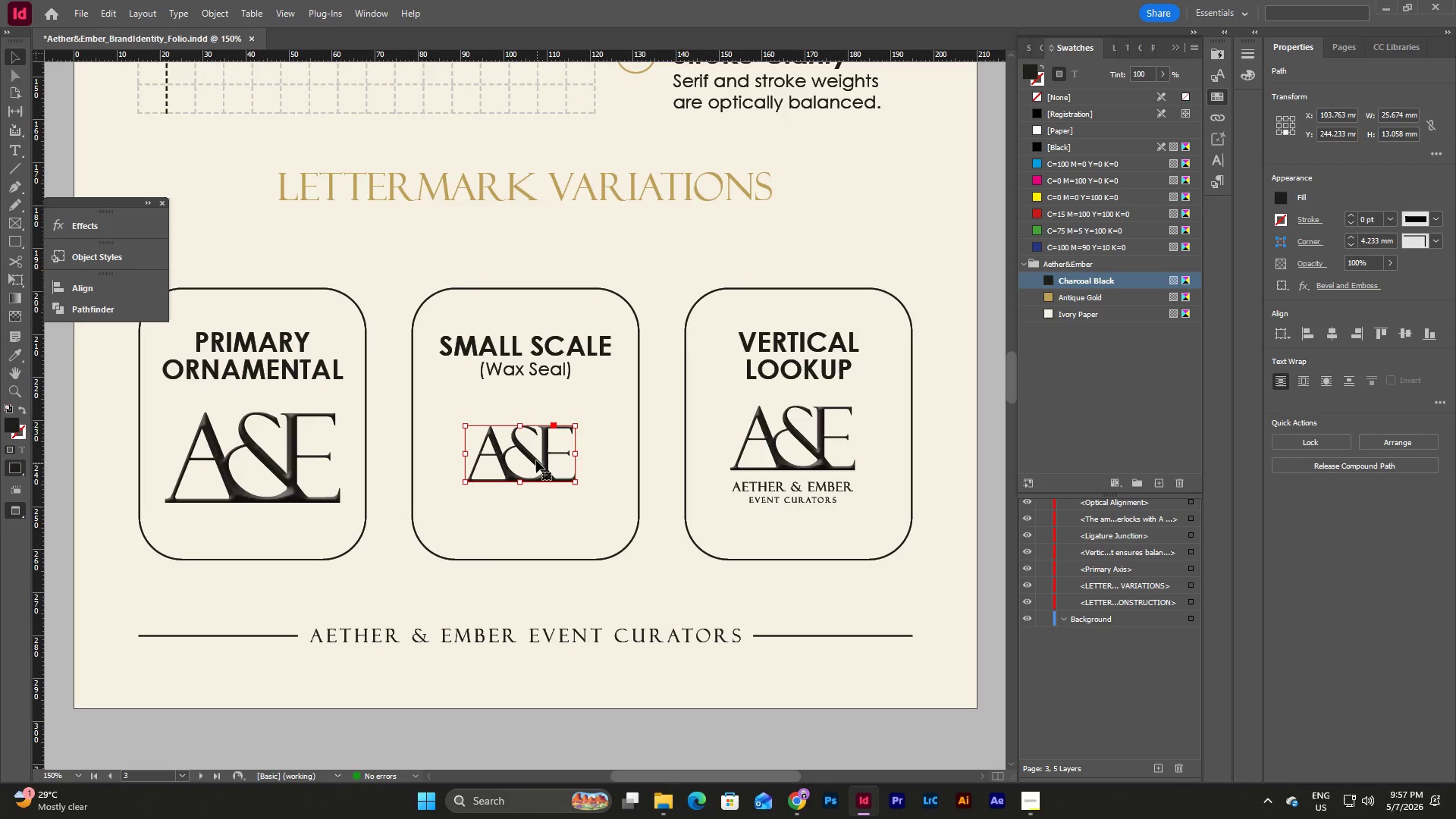 
left_click_drag(start_coordinate=[536, 460], to_coordinate=[543, 458])
 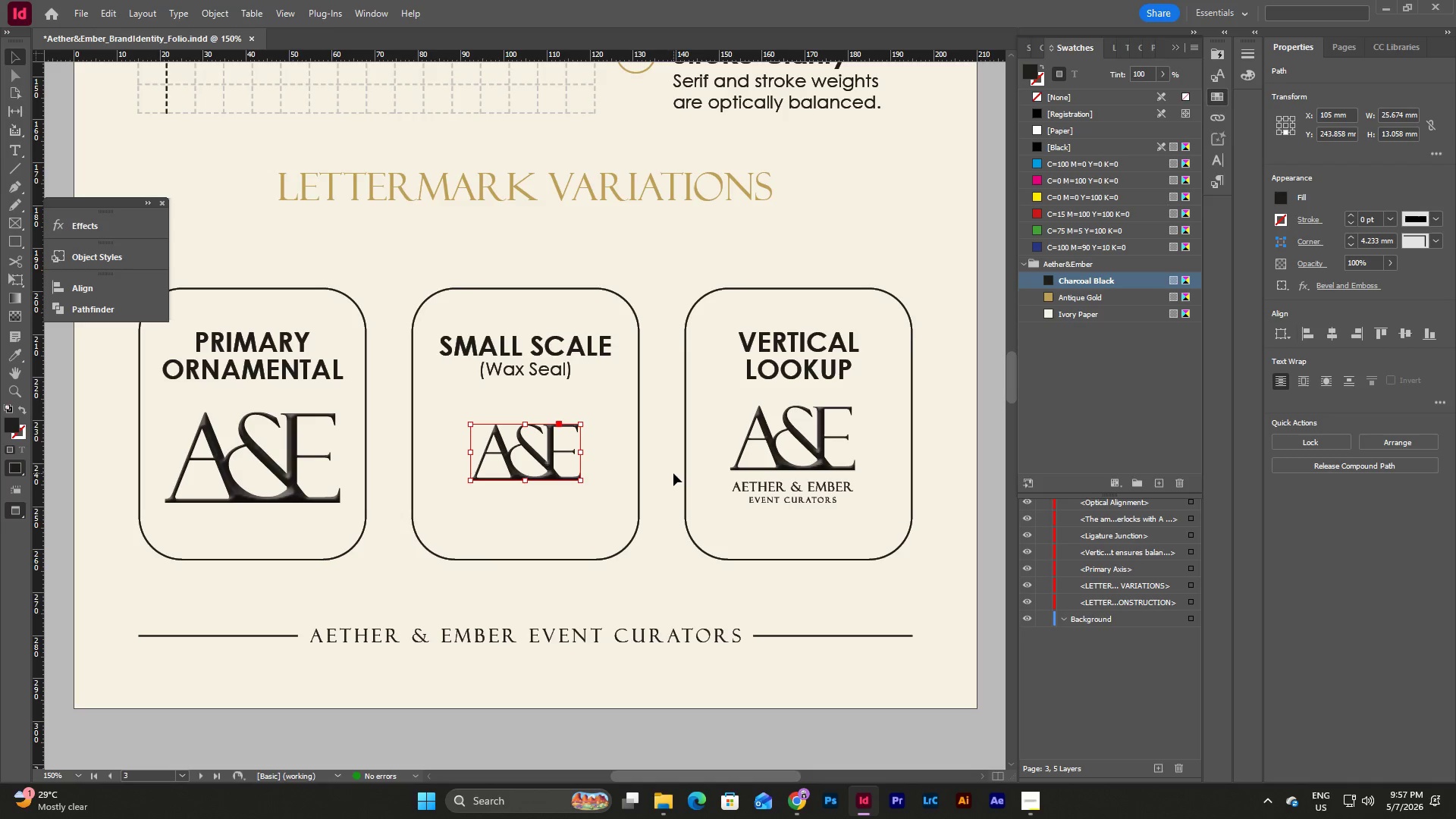 
left_click([673, 473])
 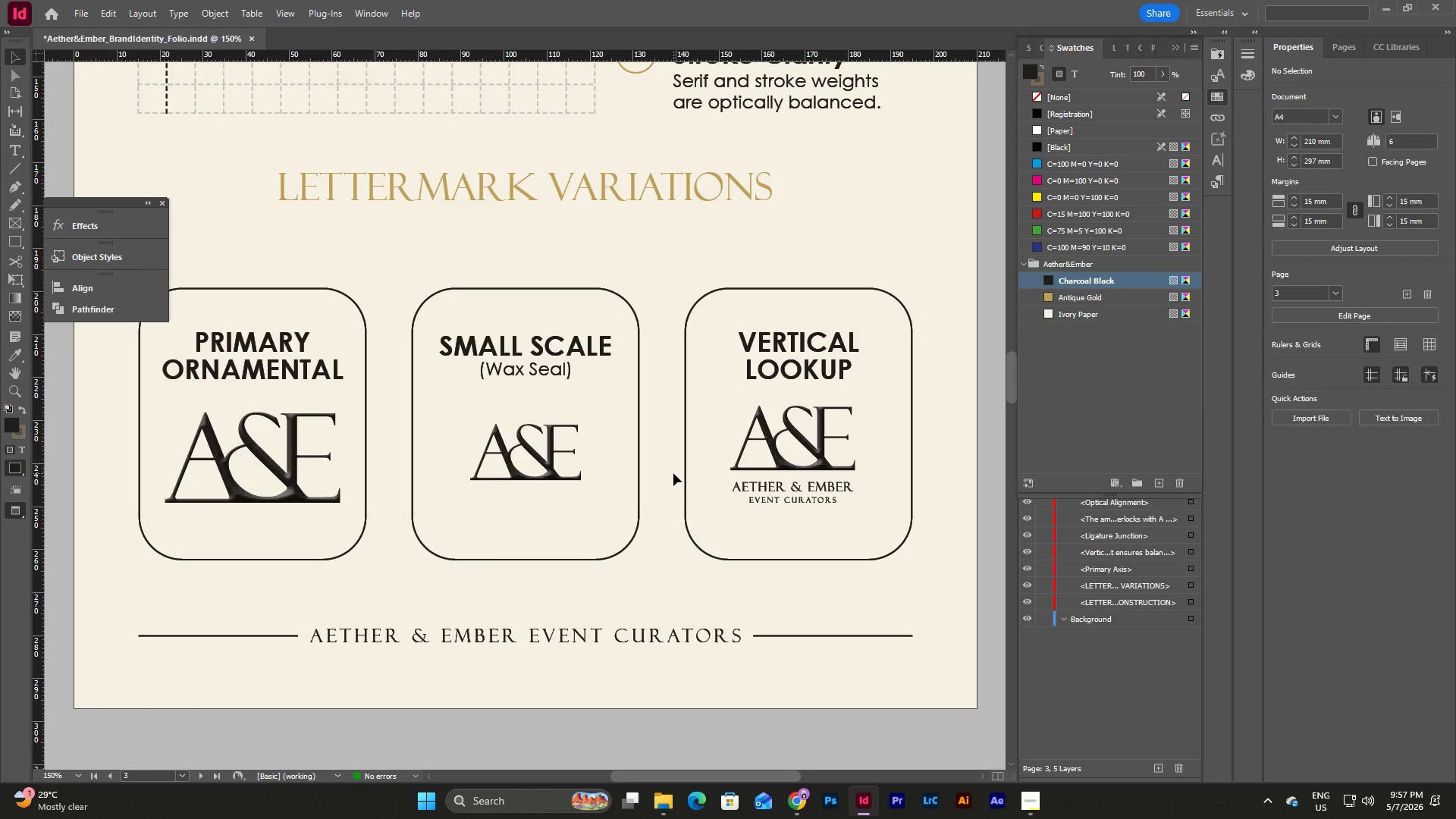 
type(www)
 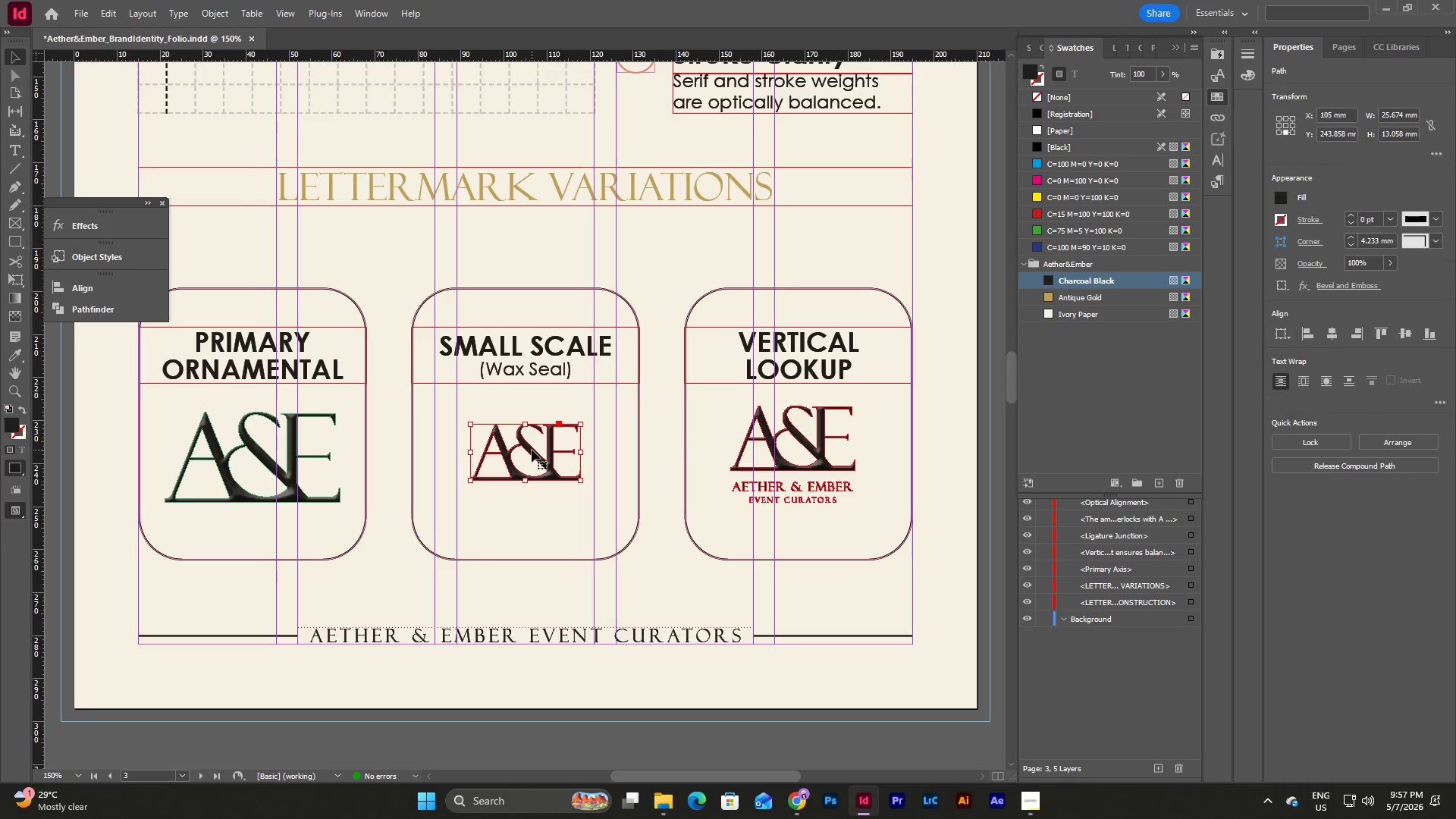 
key(W)
 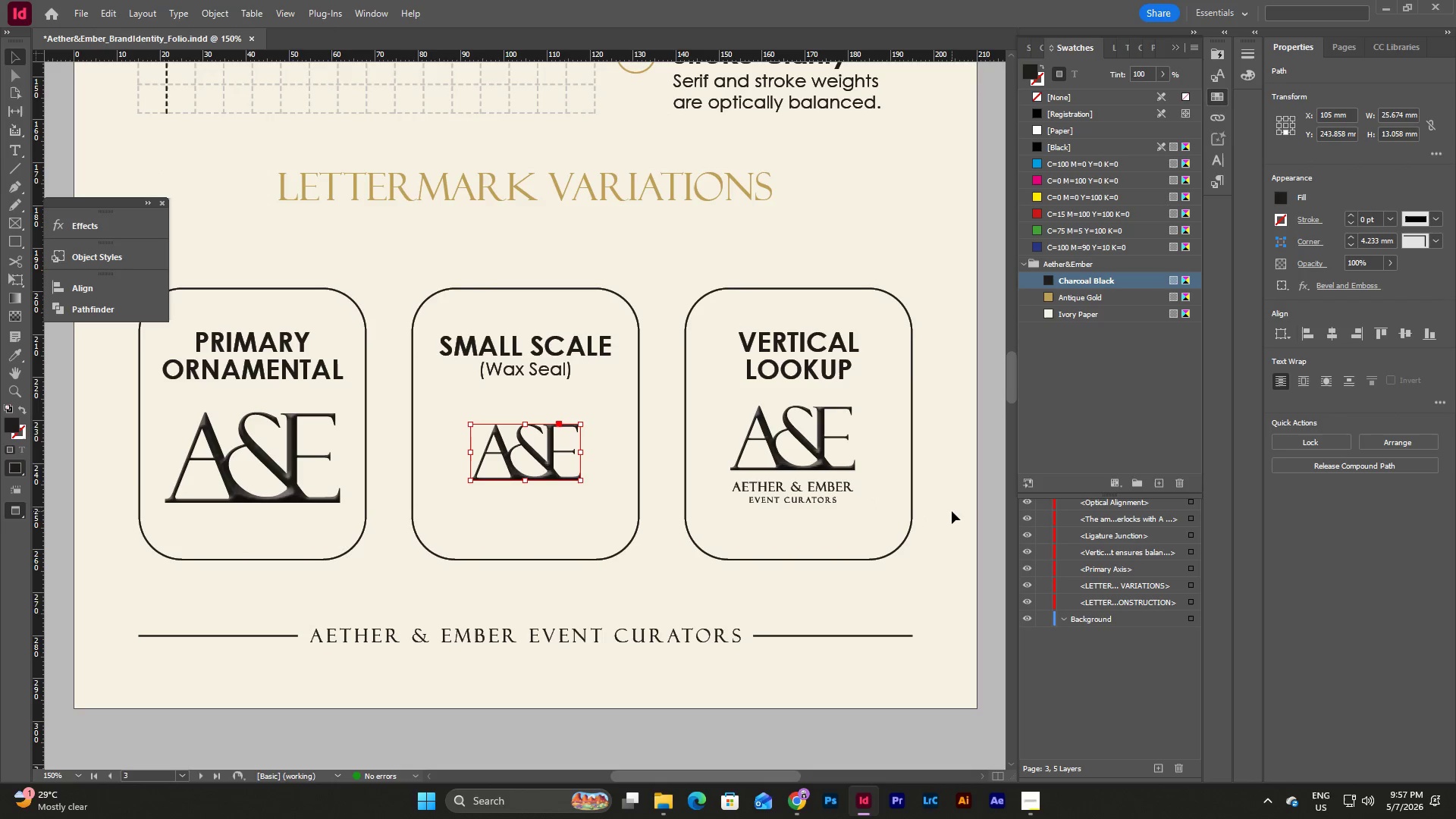 
left_click([952, 511])
 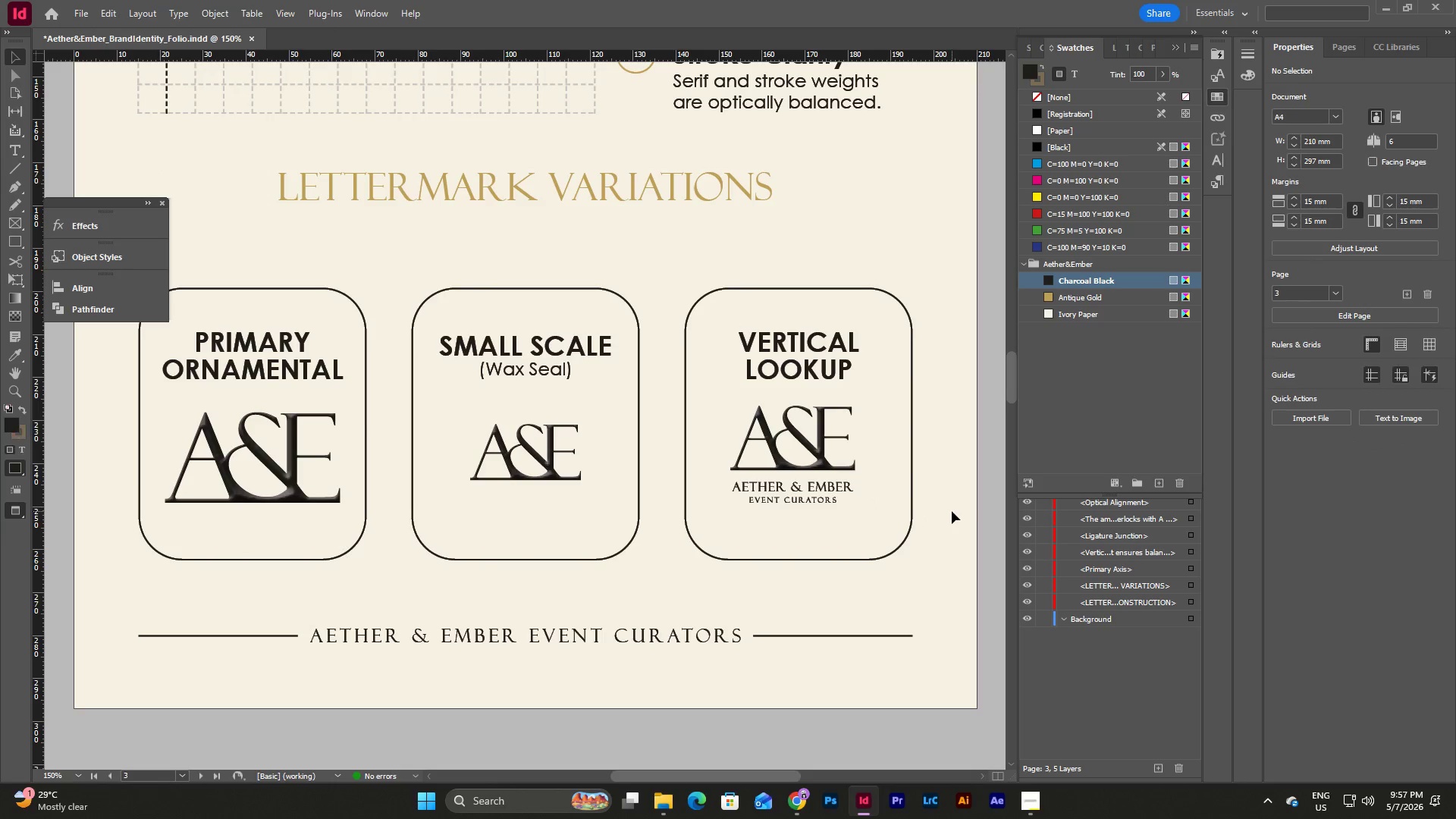 
scroll: coordinate [952, 511], scroll_direction: up, amount: 3.0
 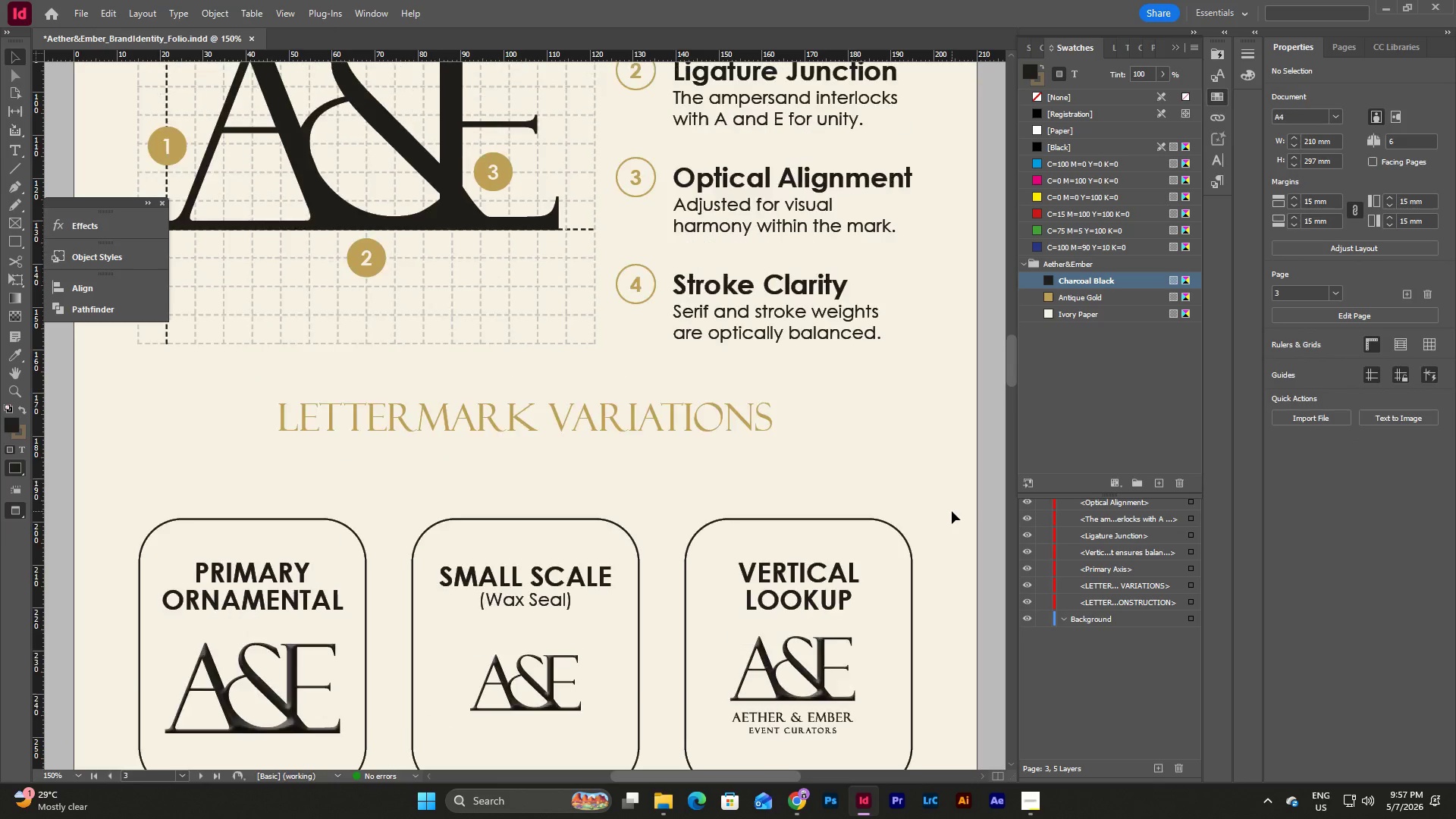 
scroll: coordinate [952, 511], scroll_direction: none, amount: 0.0
 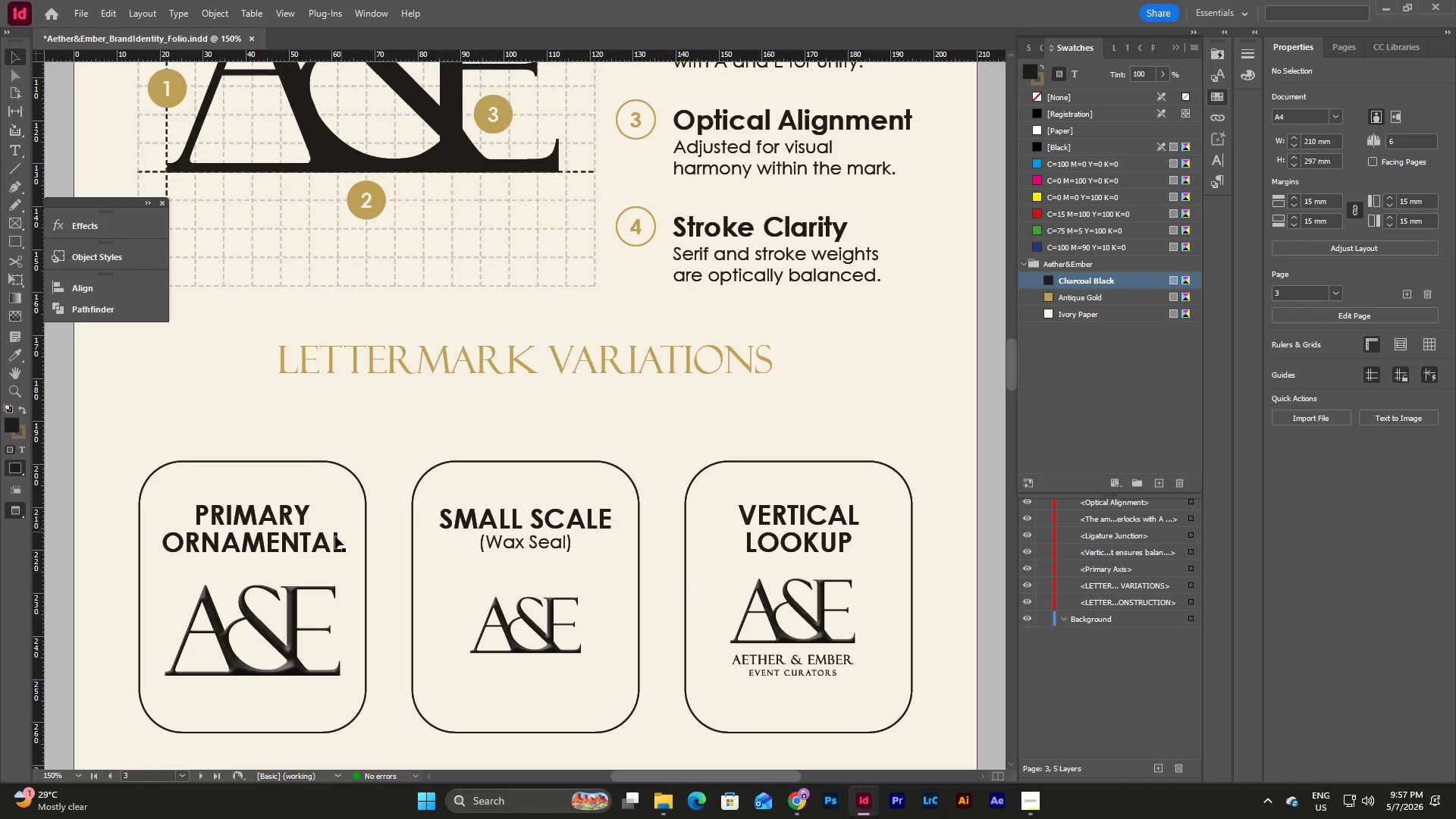 
left_click([281, 528])
 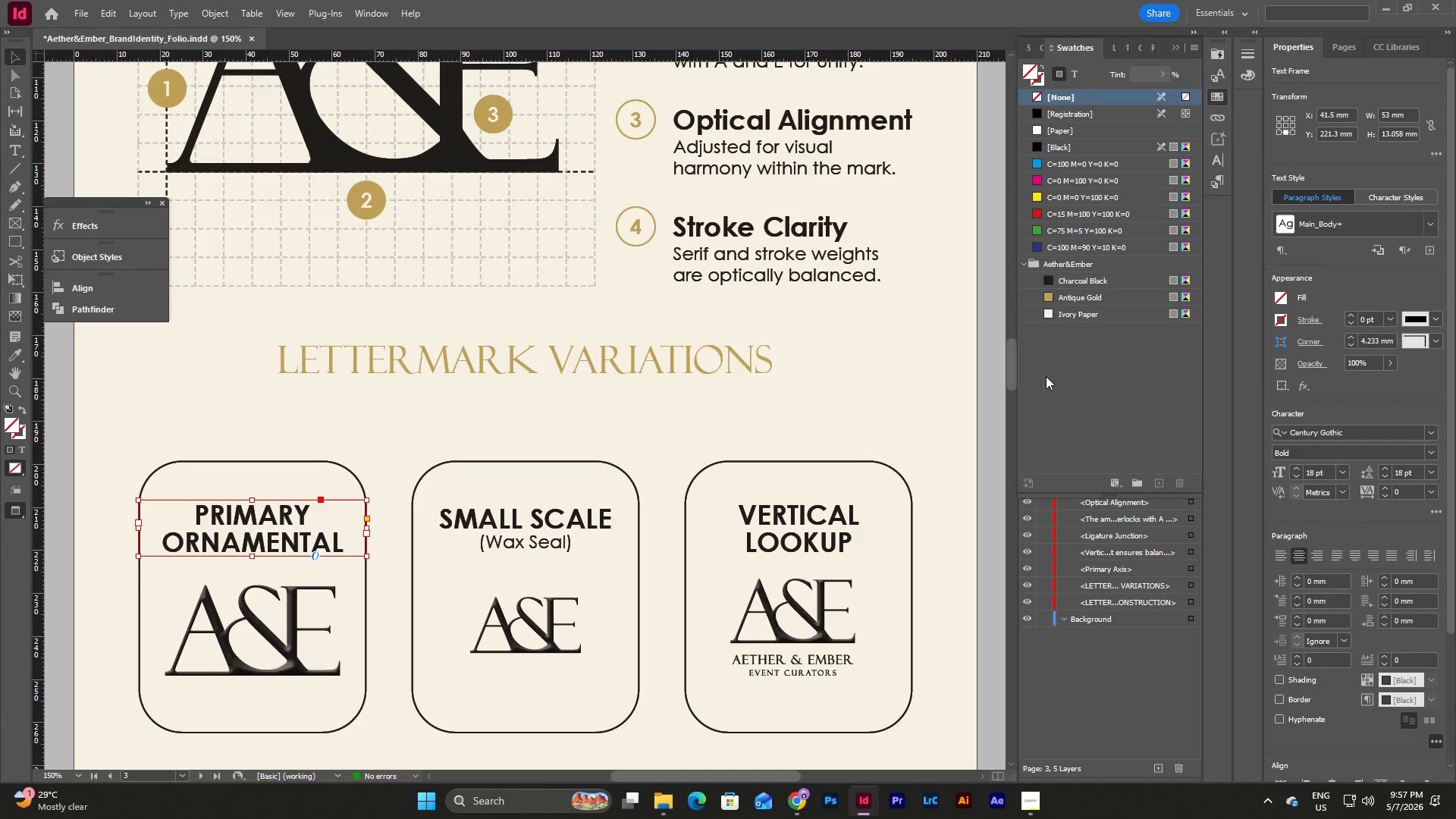 
double_click([326, 521])
 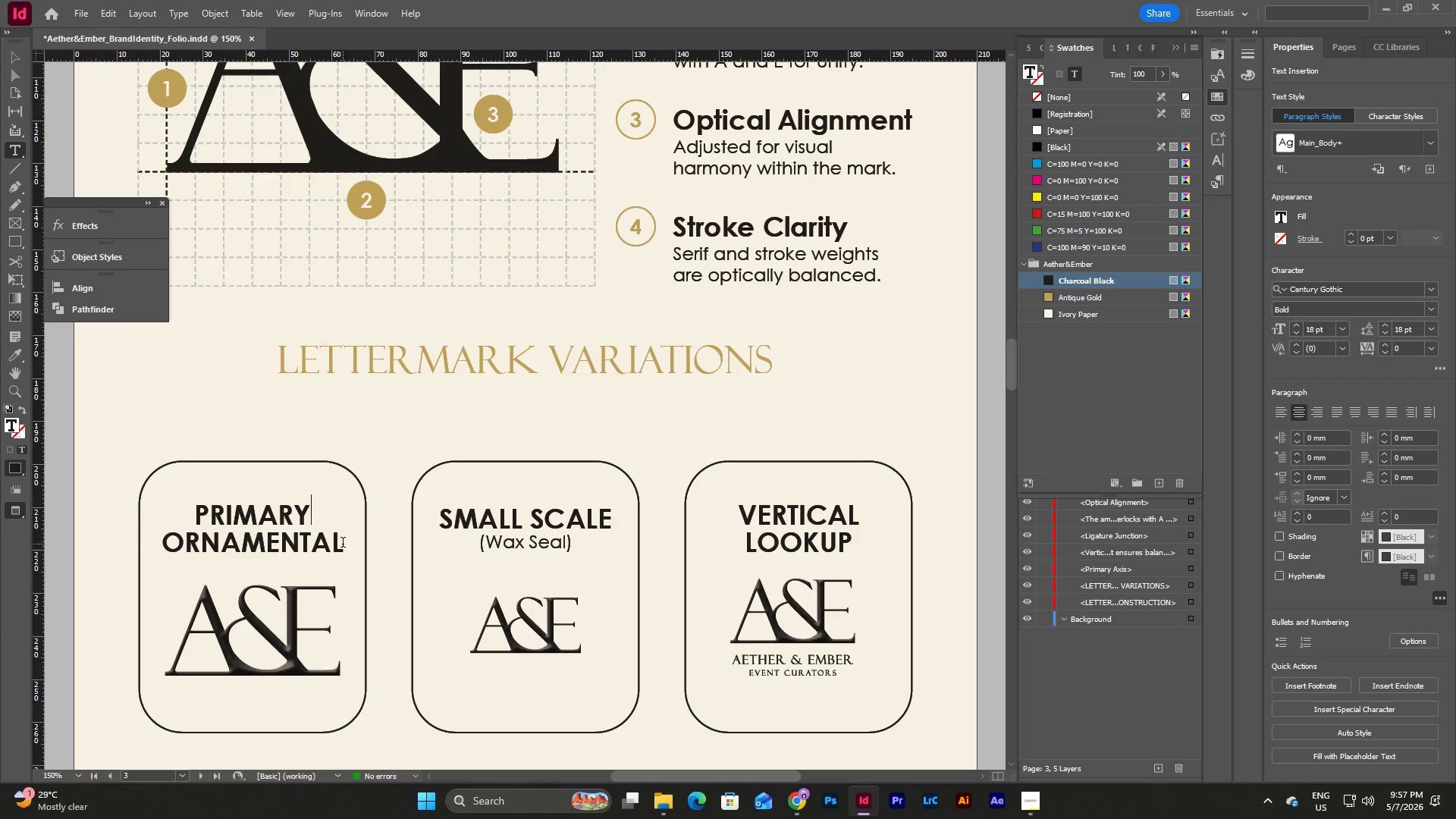 
left_click_drag(start_coordinate=[343, 544], to_coordinate=[124, 499])
 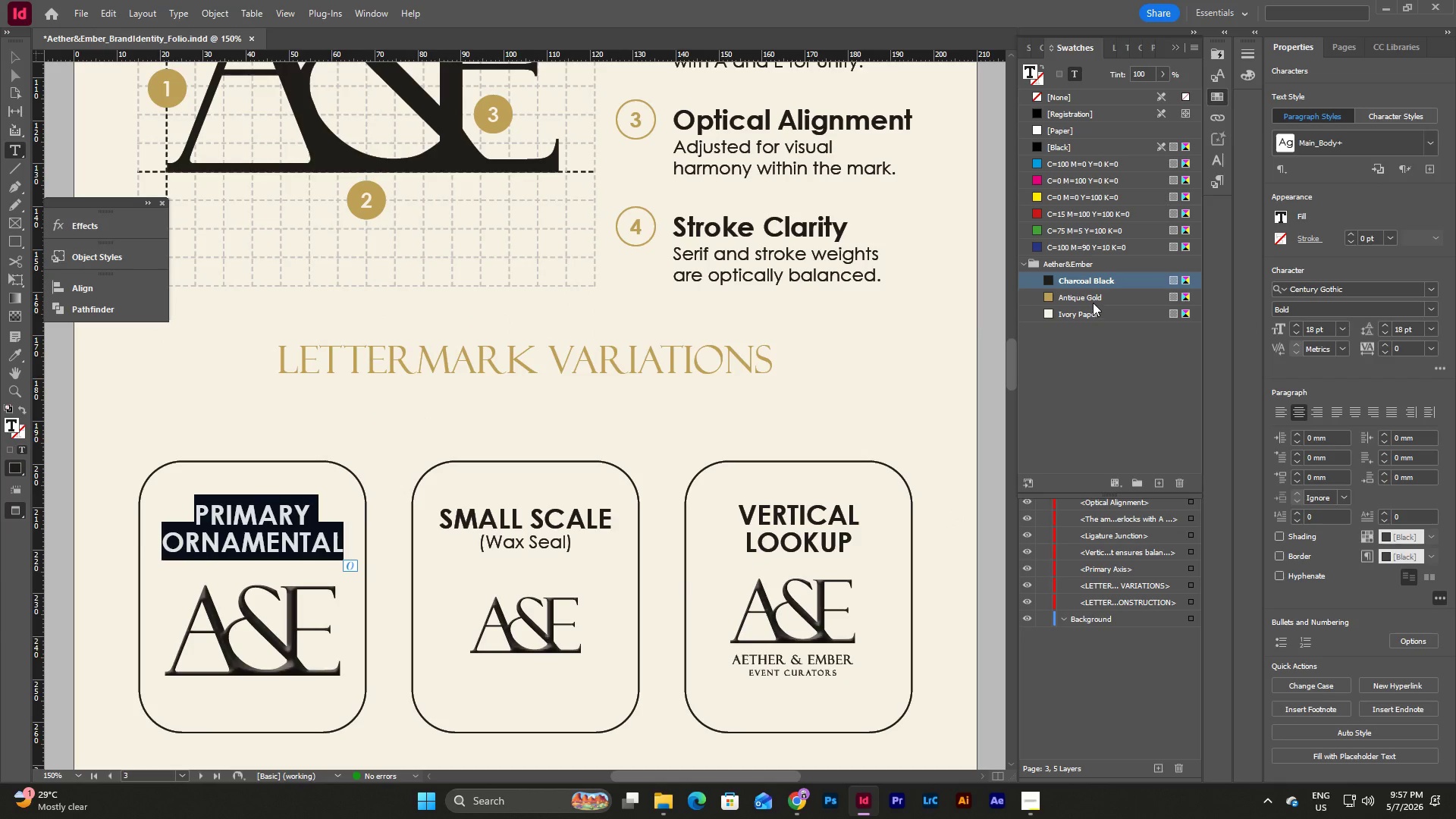 
left_click([1092, 300])
 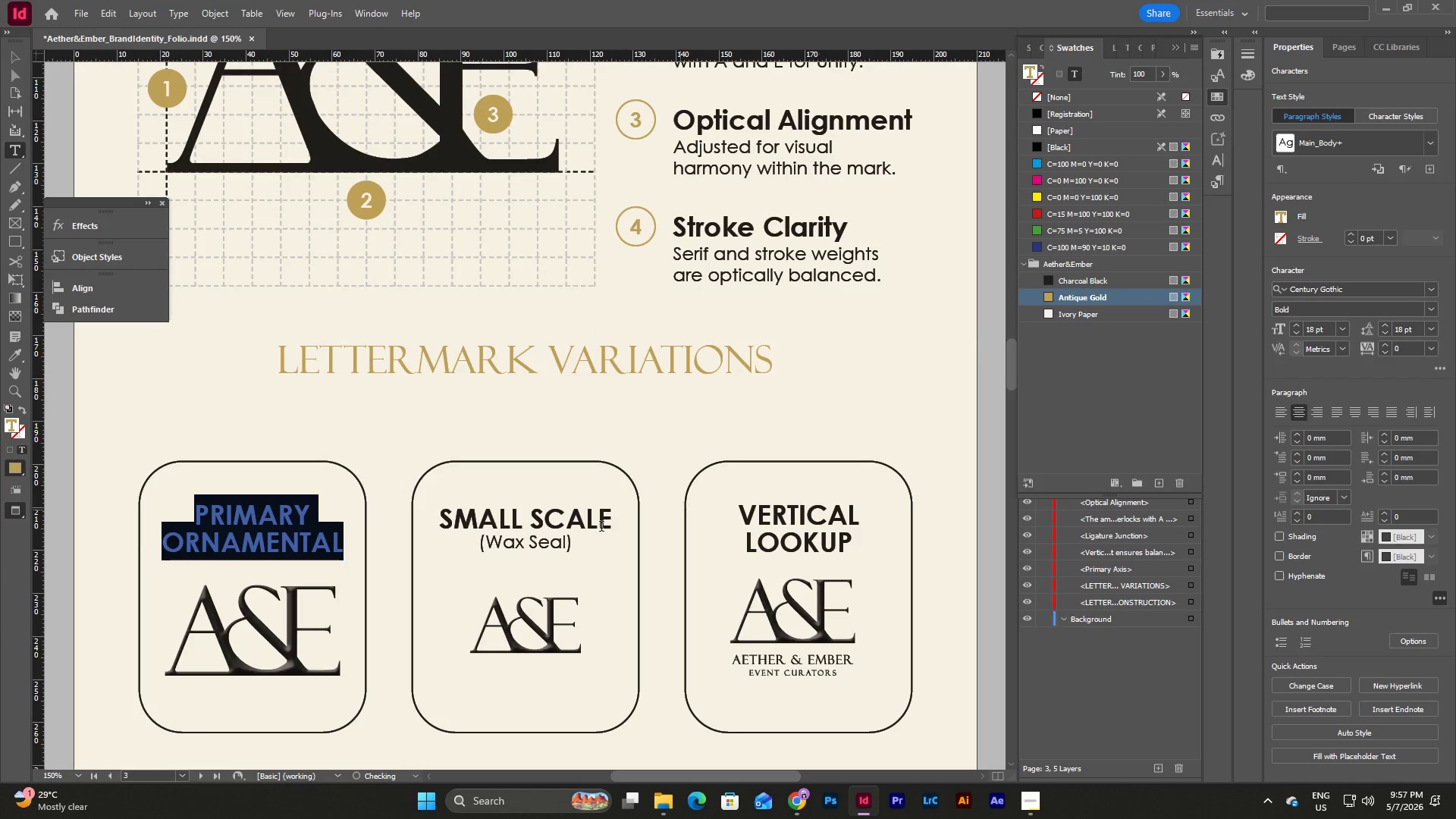 
left_click([591, 533])
 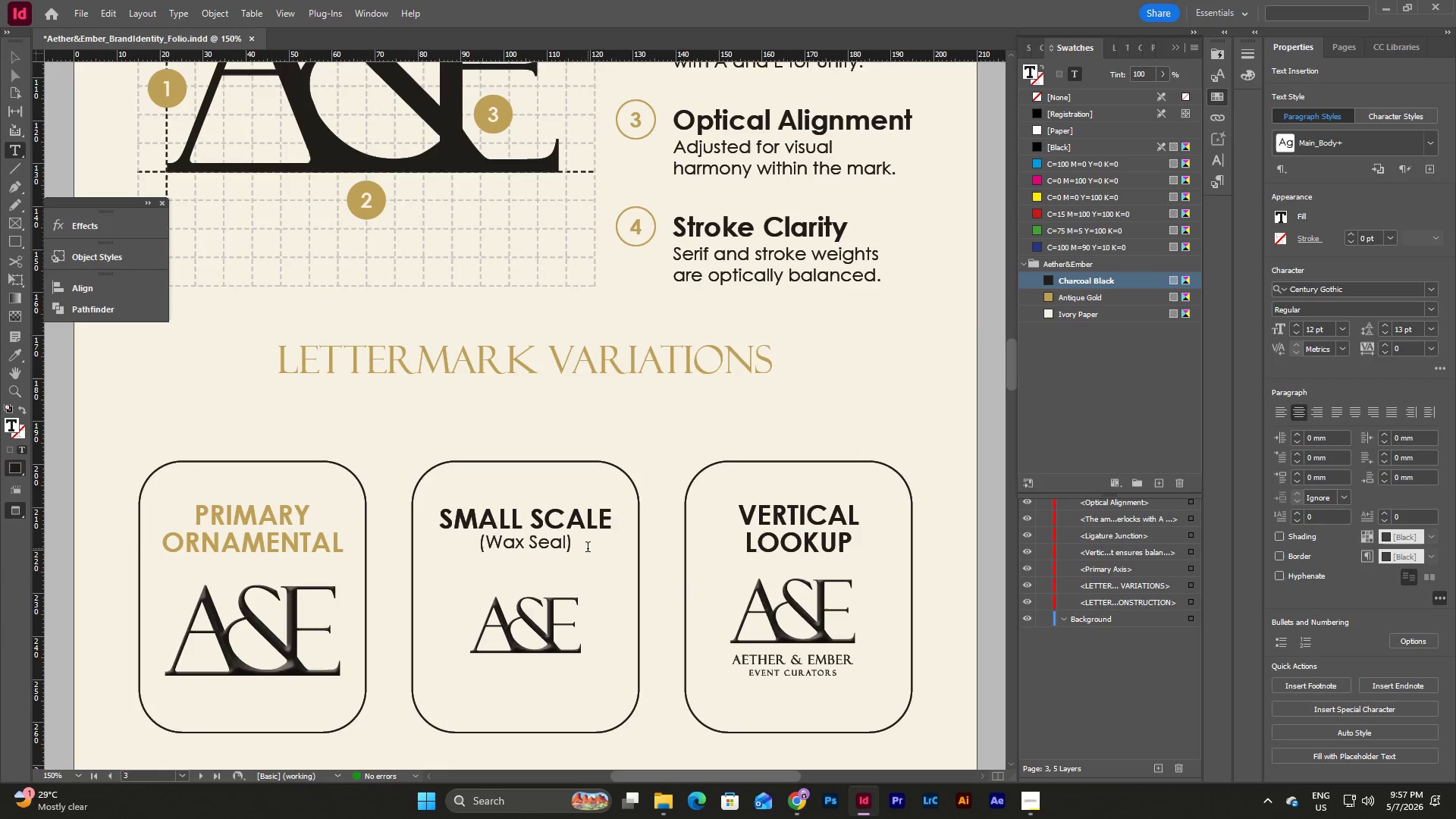 
left_click_drag(start_coordinate=[588, 548], to_coordinate=[430, 519])
 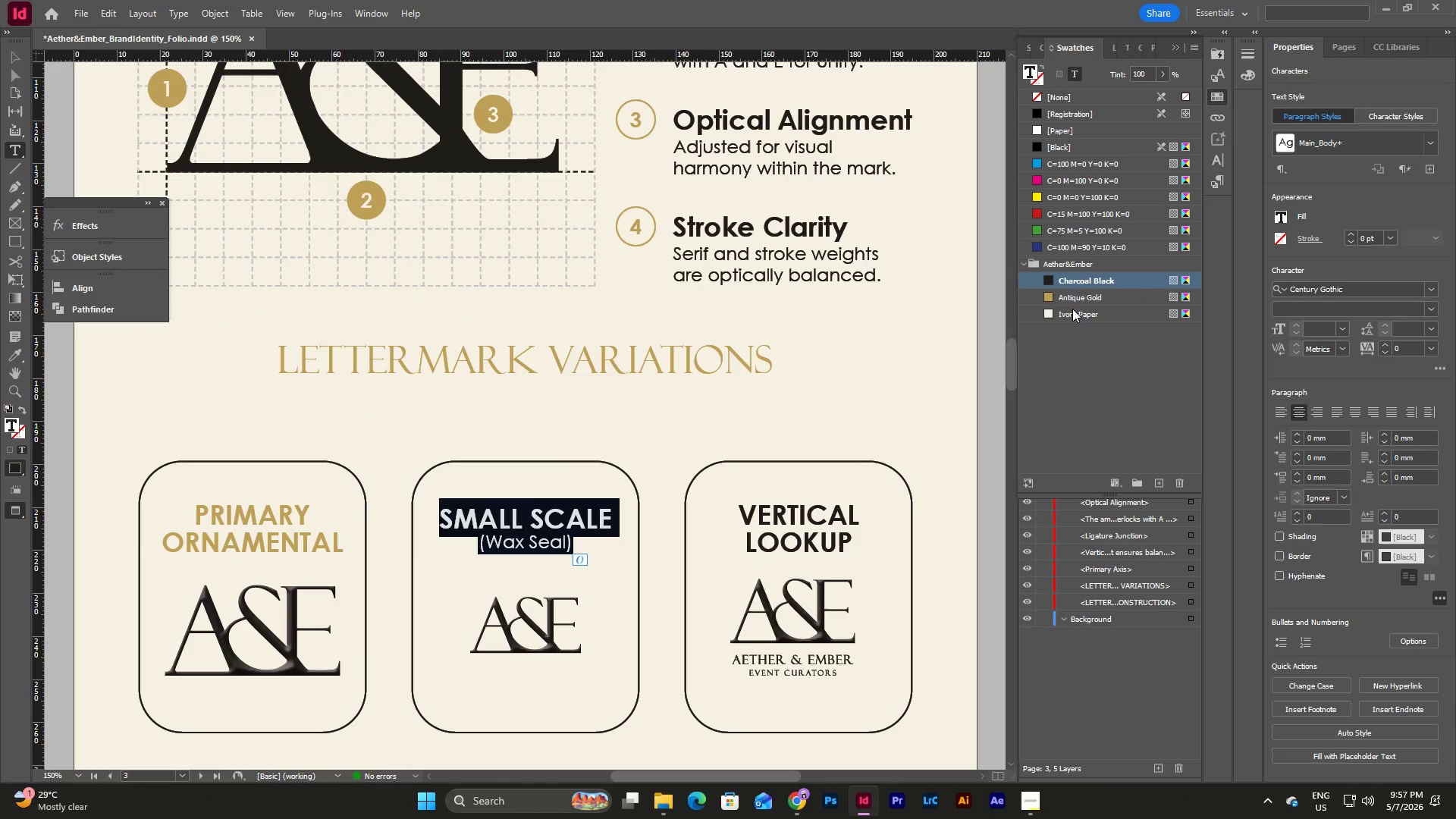 
left_click([1084, 293])
 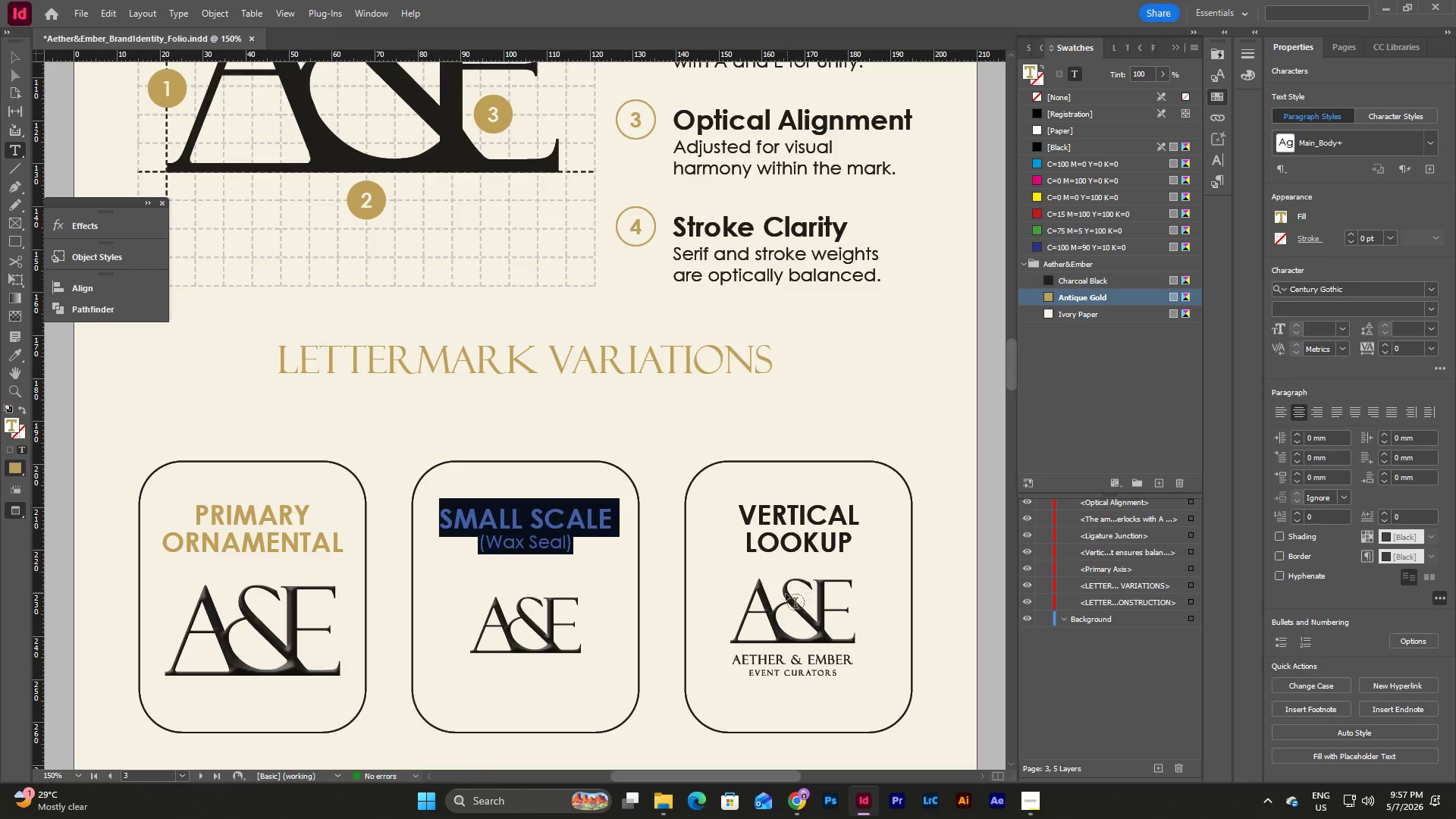 
left_click([839, 534])
 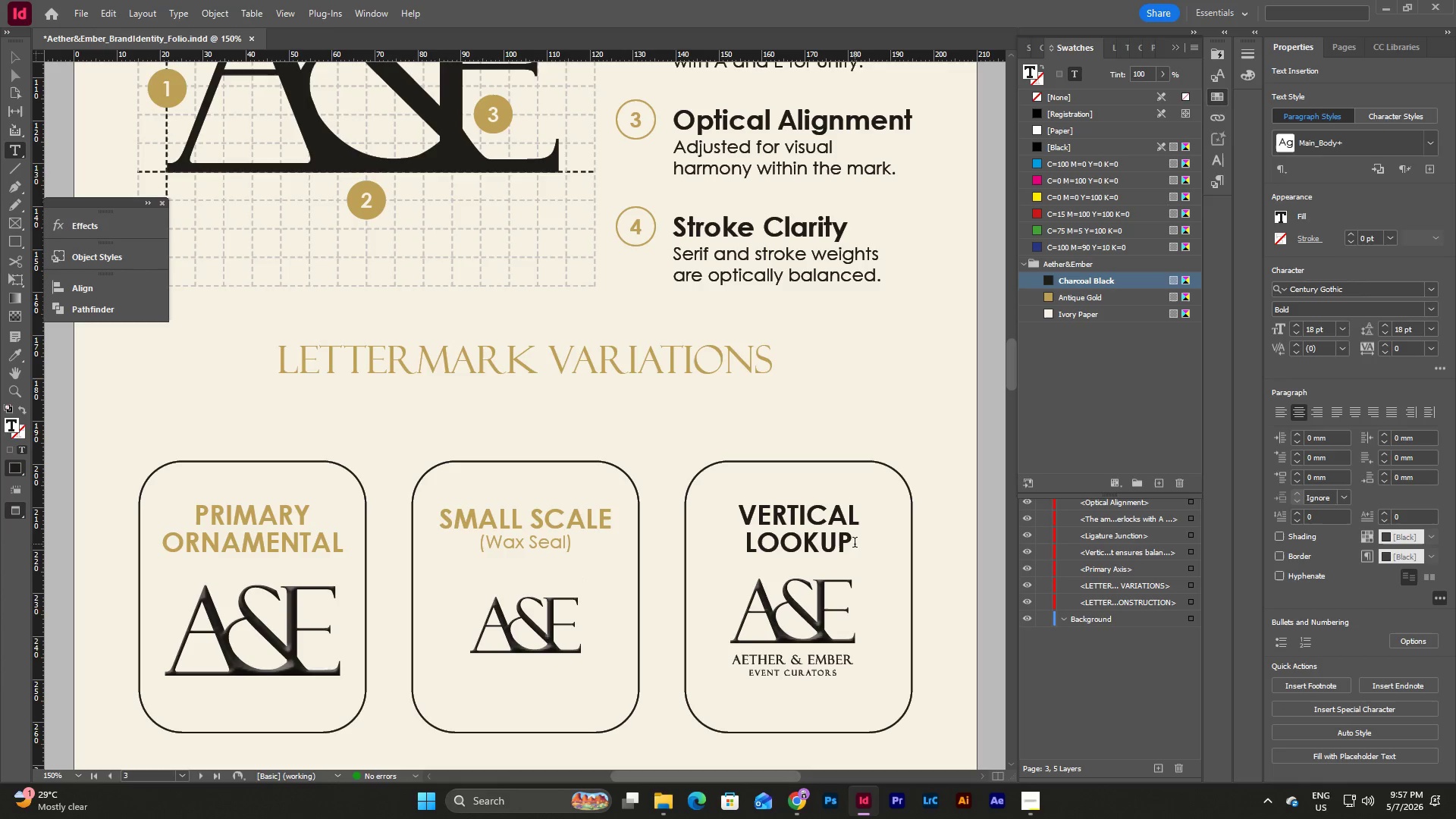 
left_click_drag(start_coordinate=[855, 544], to_coordinate=[703, 513])
 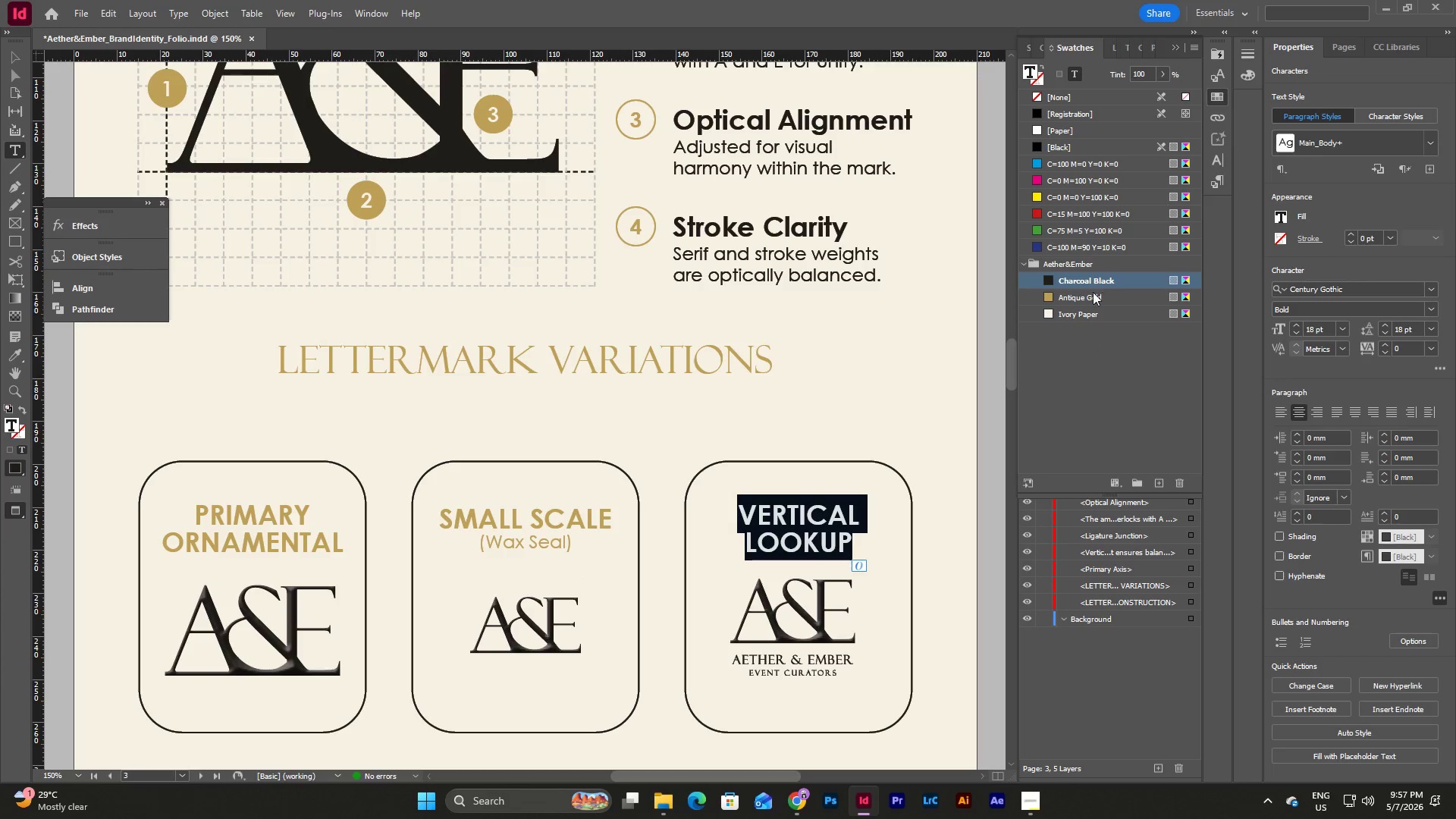 
left_click([1093, 298])
 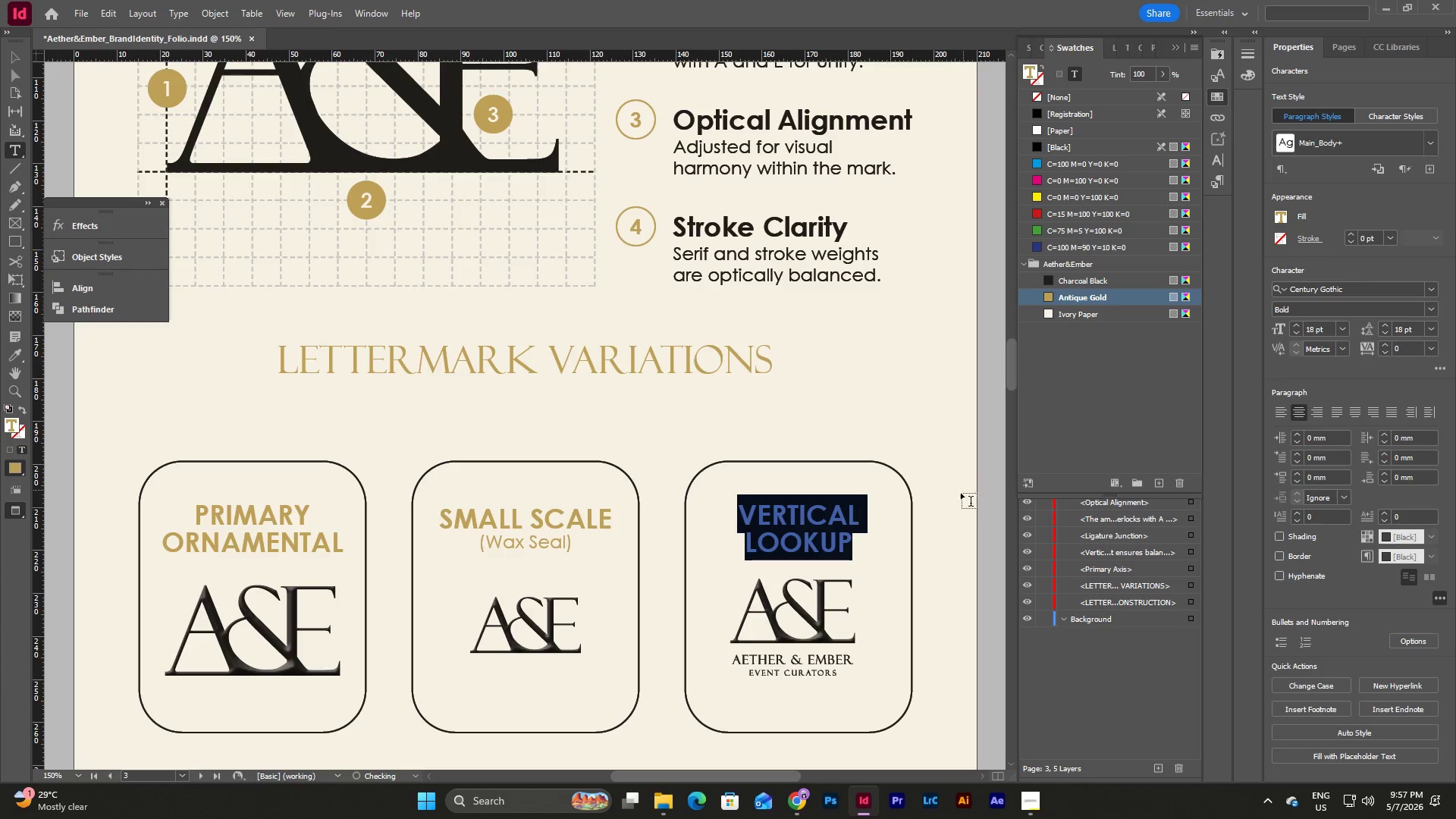 
left_click([937, 517])
 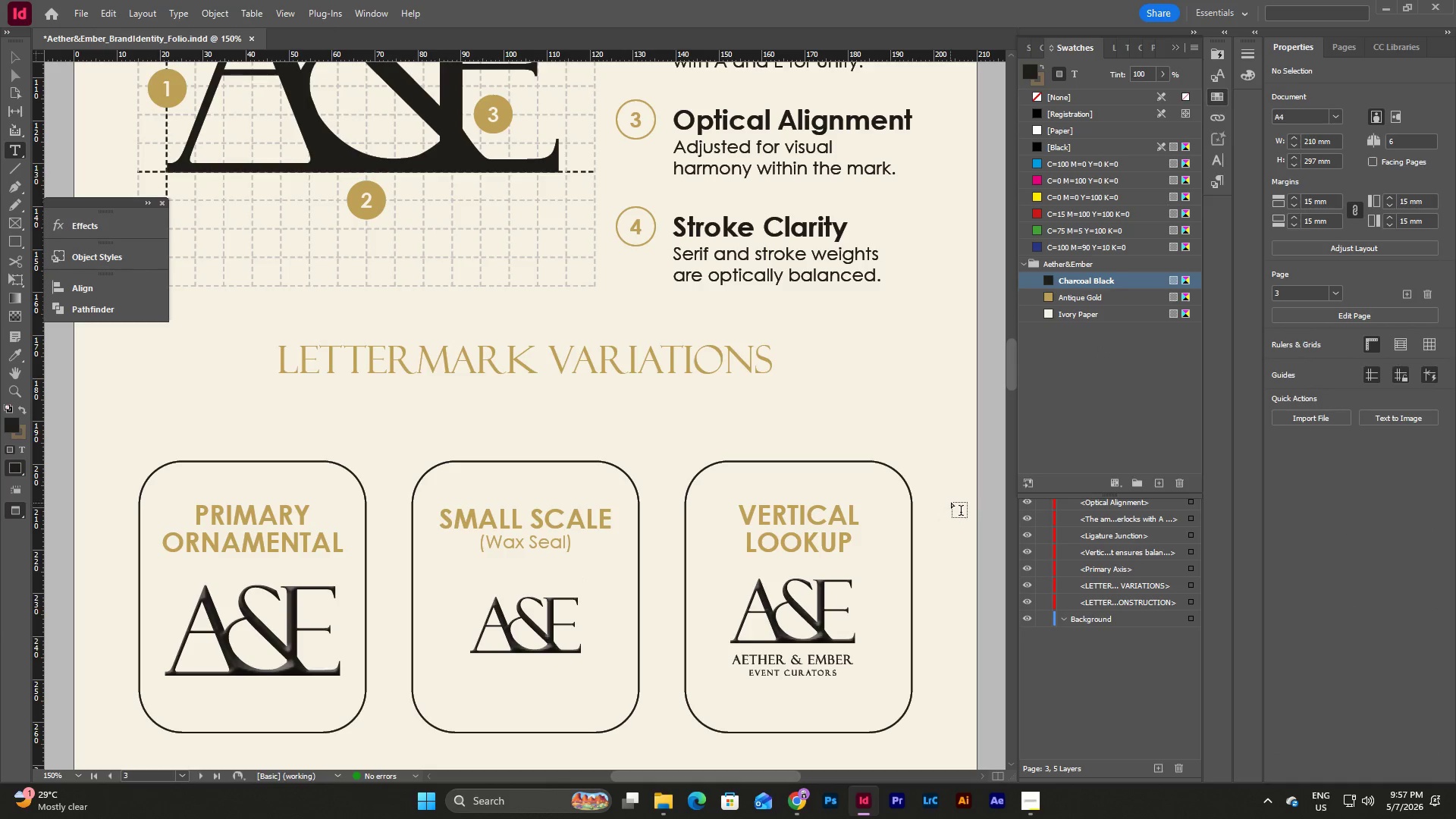 
key(Escape)
 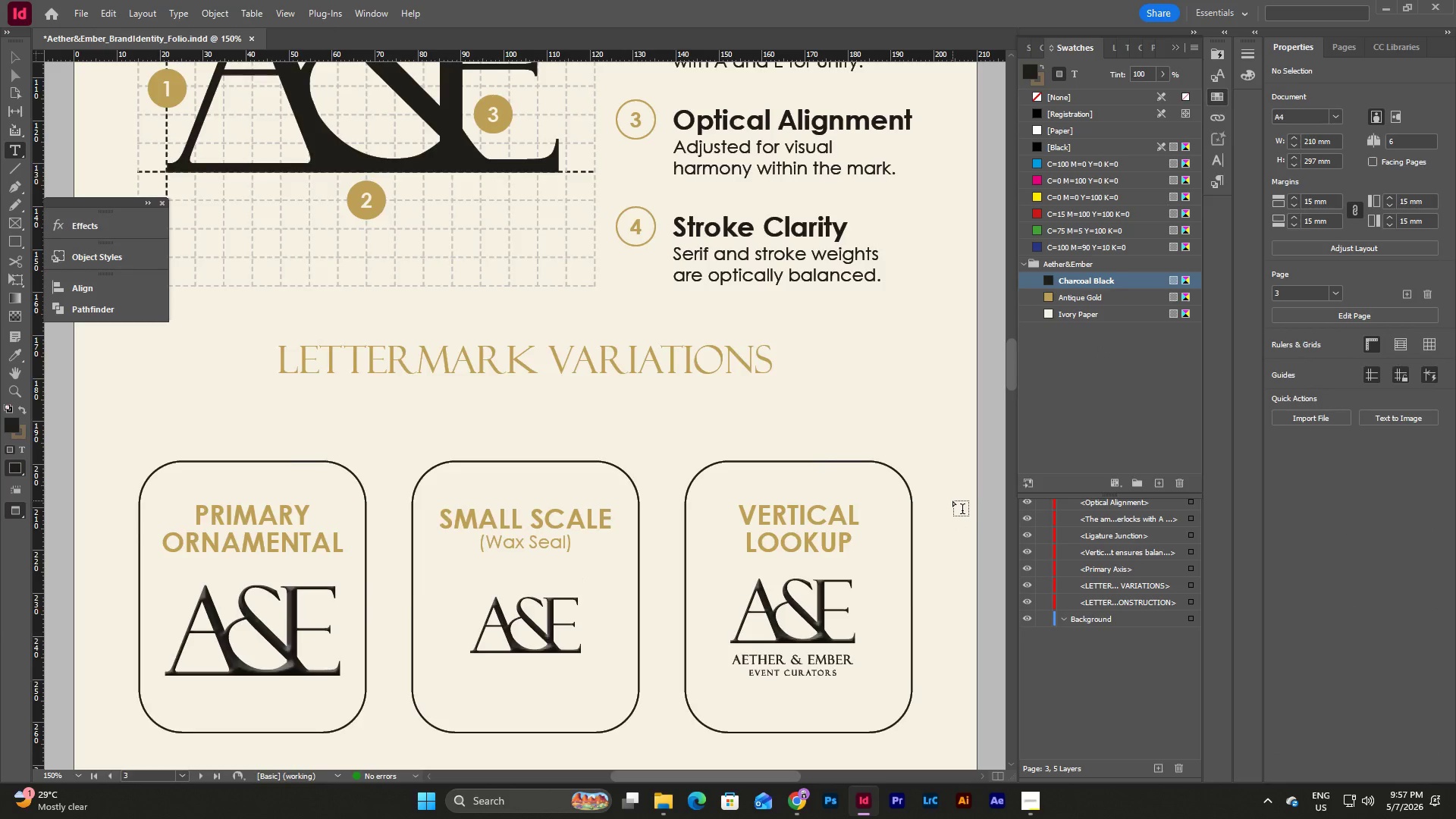 
scroll: coordinate [952, 500], scroll_direction: down, amount: 2.0
 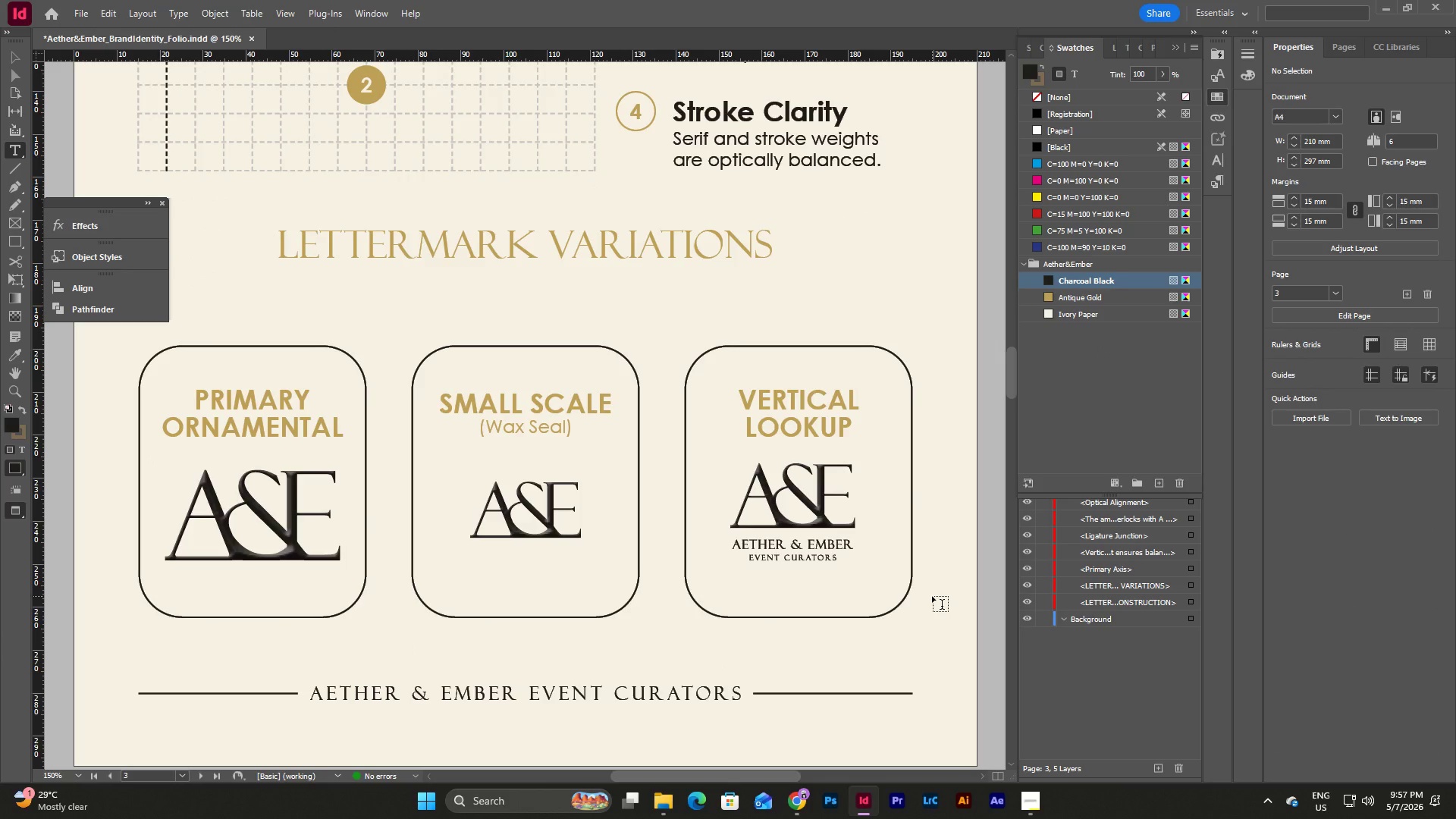 
type(vw)
 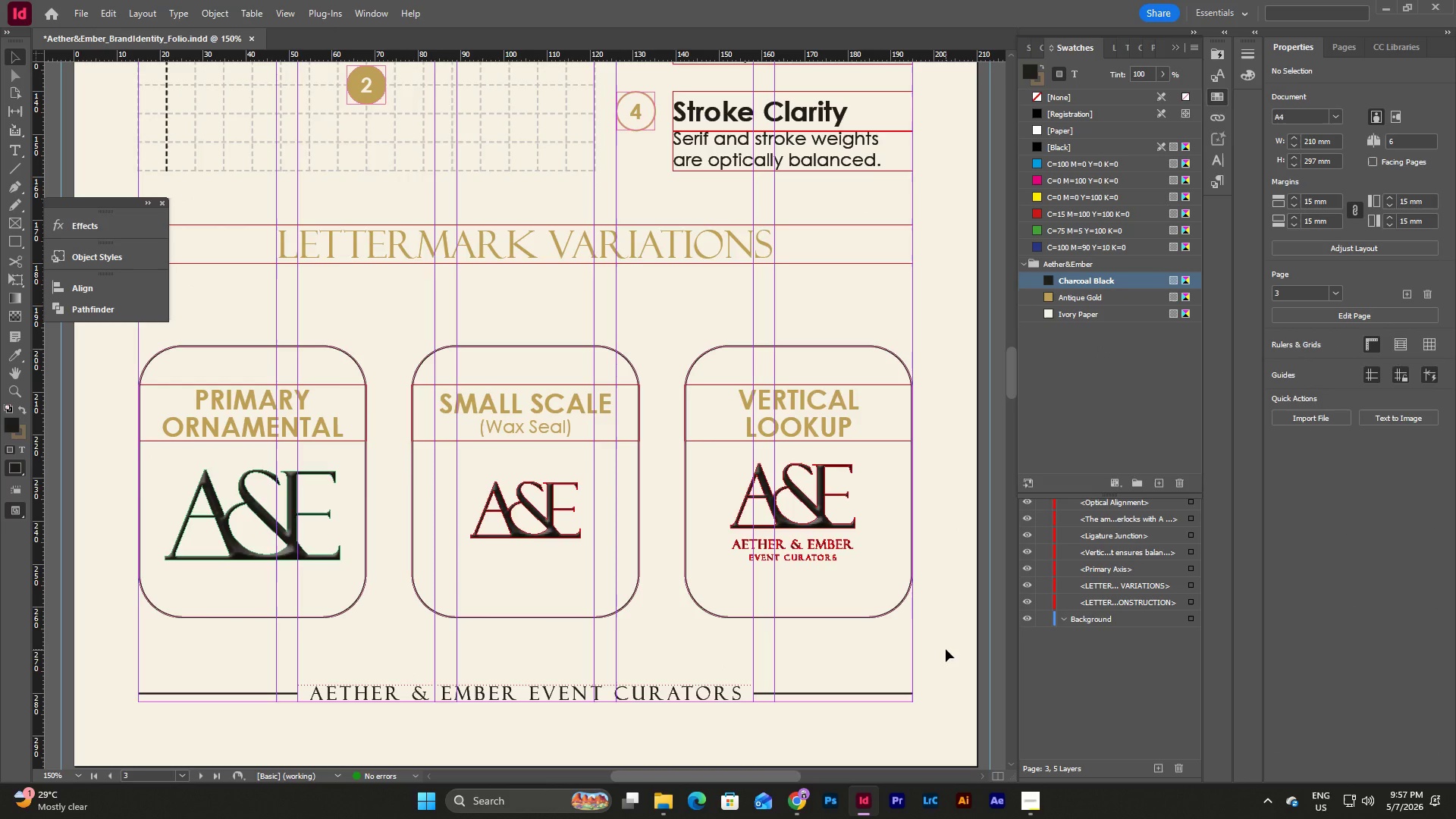 
left_click_drag(start_coordinate=[946, 649], to_coordinate=[115, 370])
 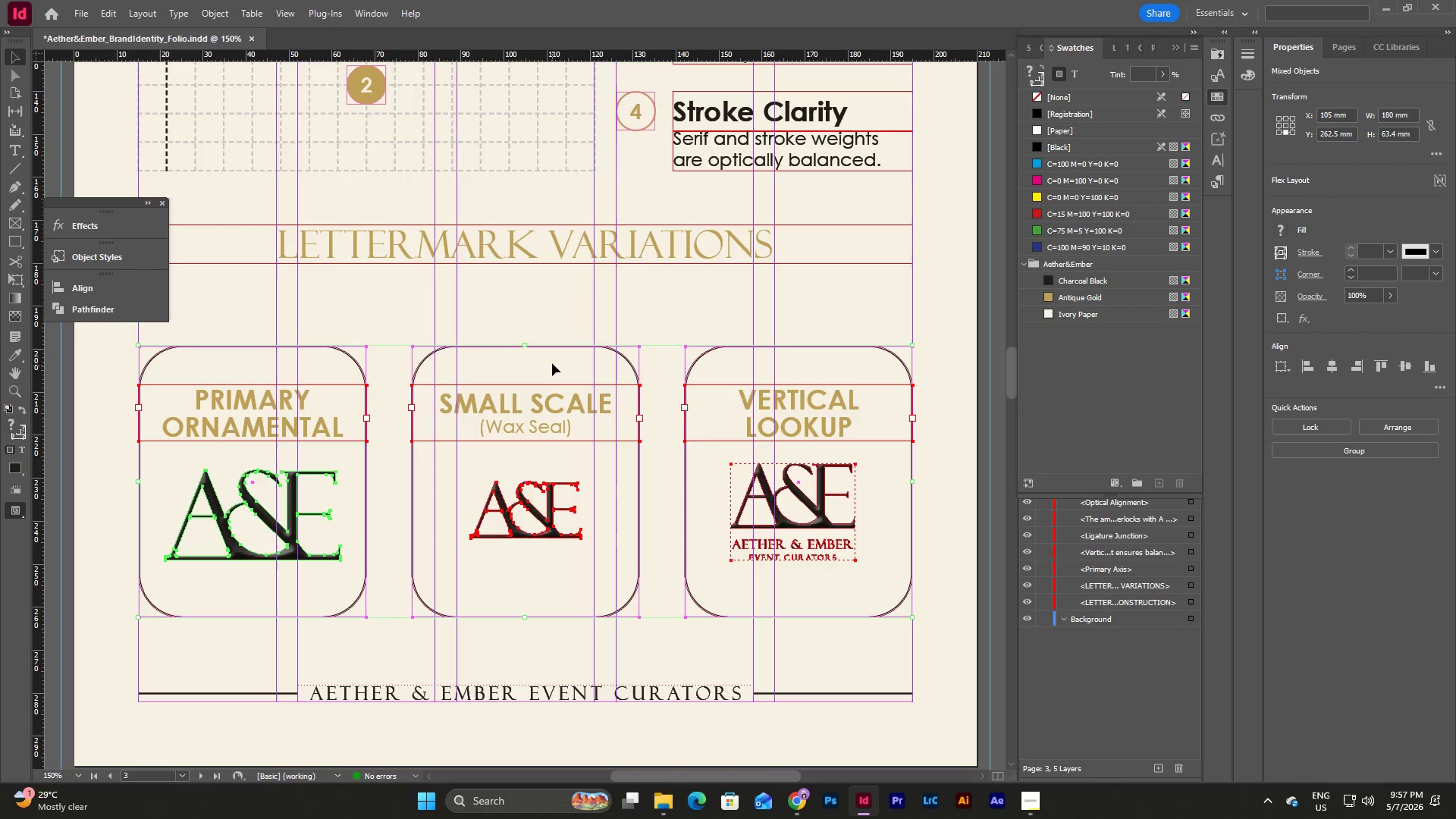 
left_click_drag(start_coordinate=[551, 356], to_coordinate=[549, 337])
 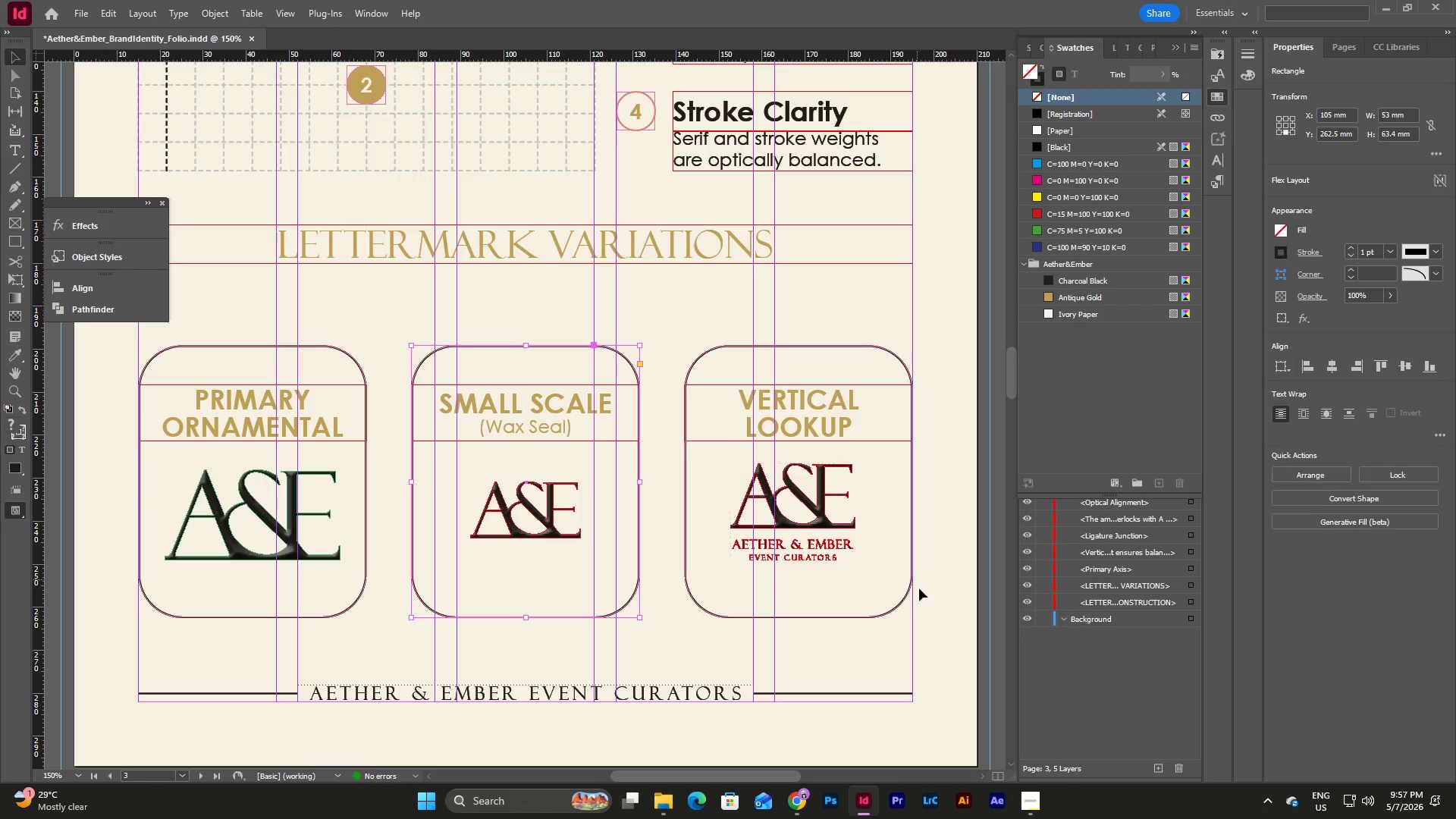 
left_click([928, 622])
 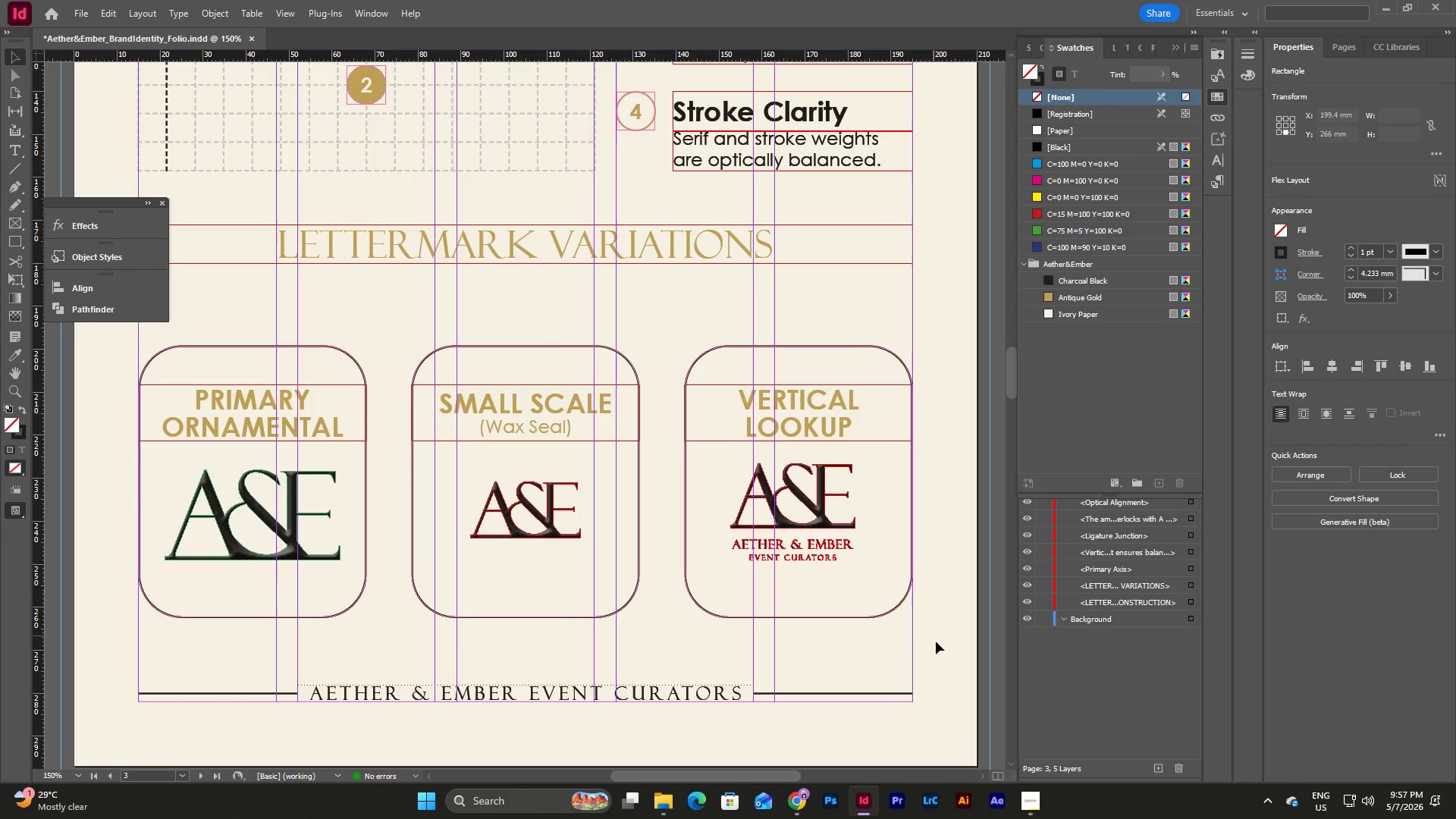 
left_click_drag(start_coordinate=[936, 643], to_coordinate=[102, 352])
 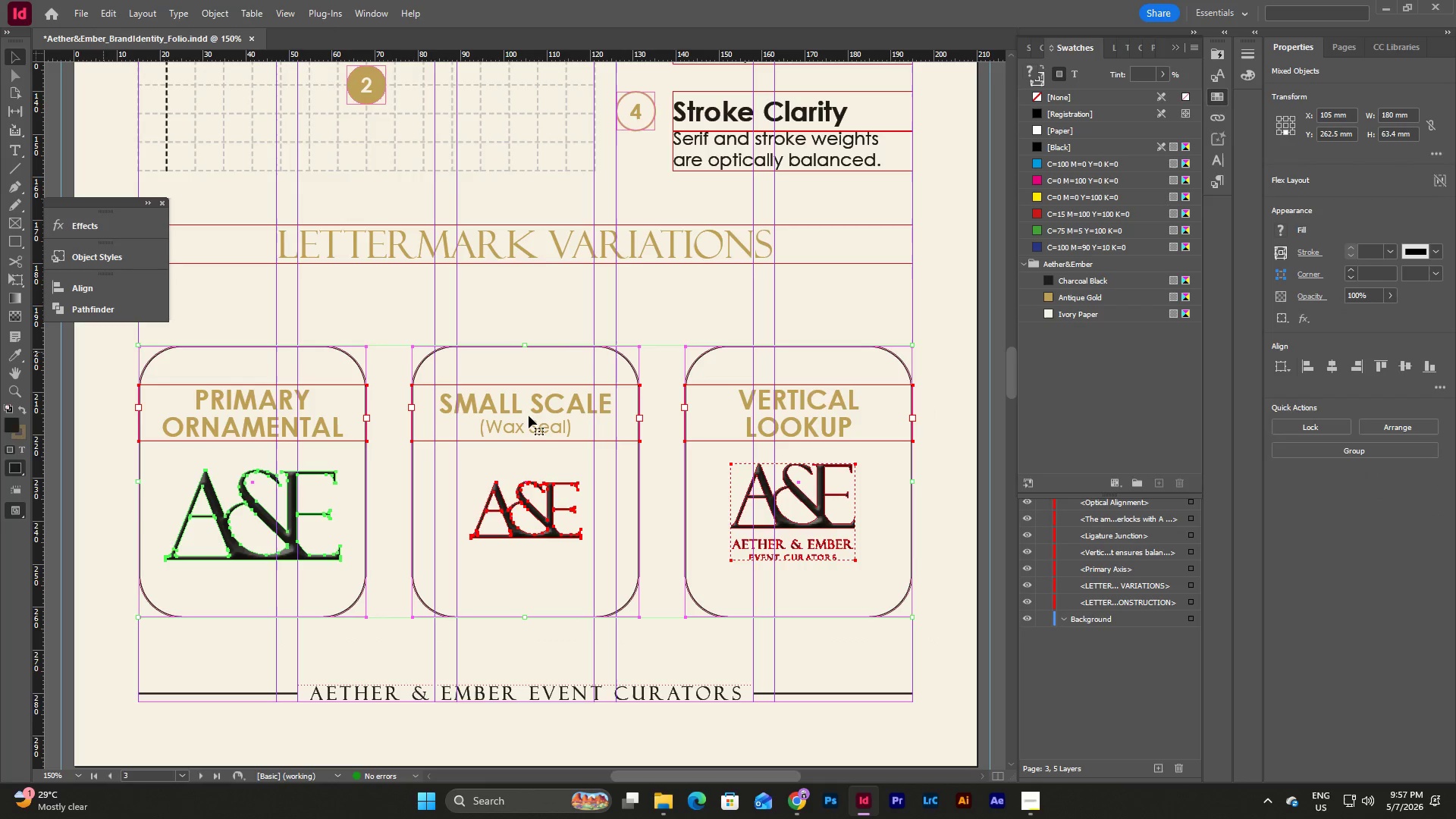 
left_click_drag(start_coordinate=[529, 415], to_coordinate=[531, 334])
 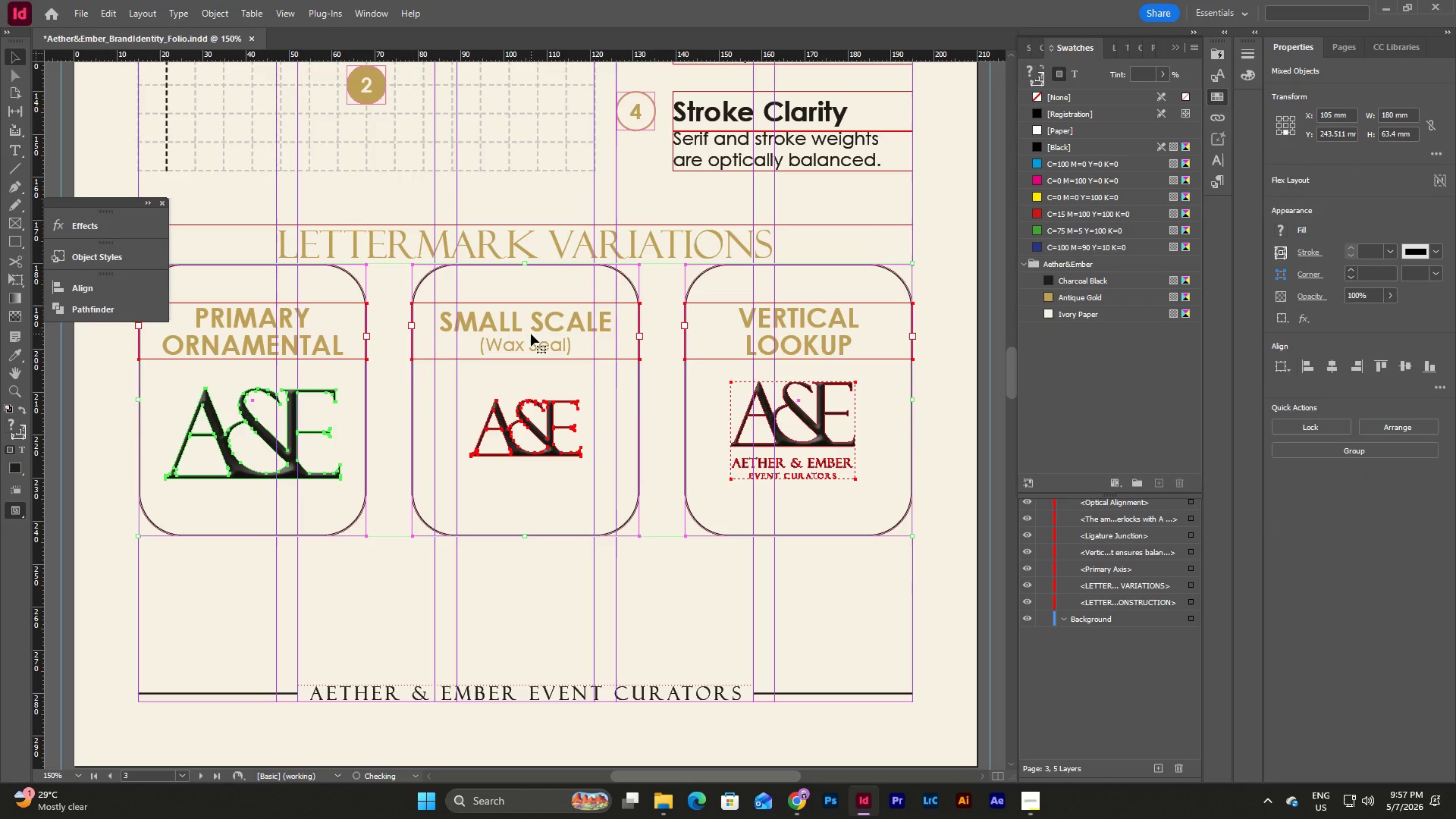 
key(Shift+ArrowDown)
 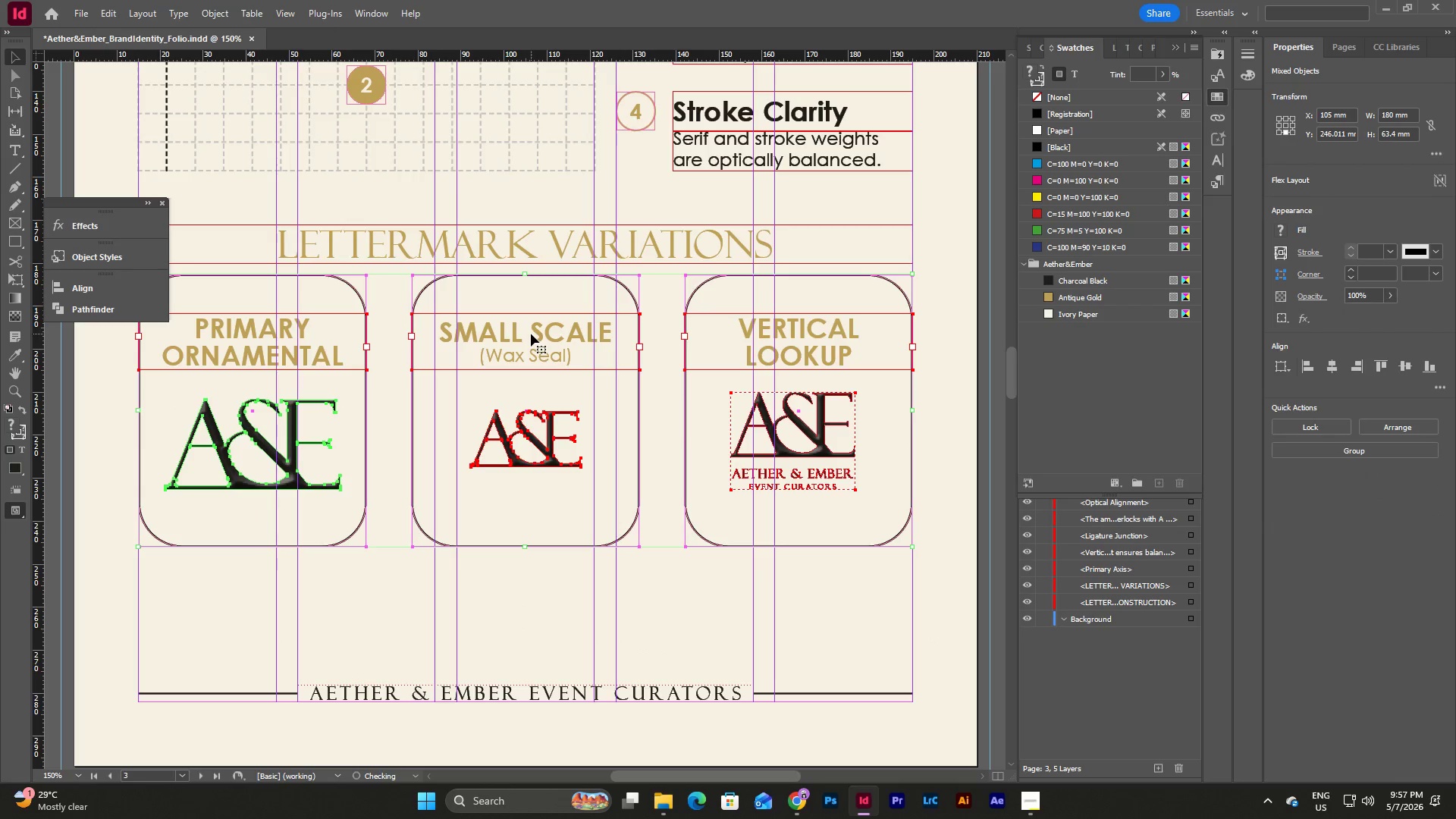 
key(Shift+ArrowDown)
 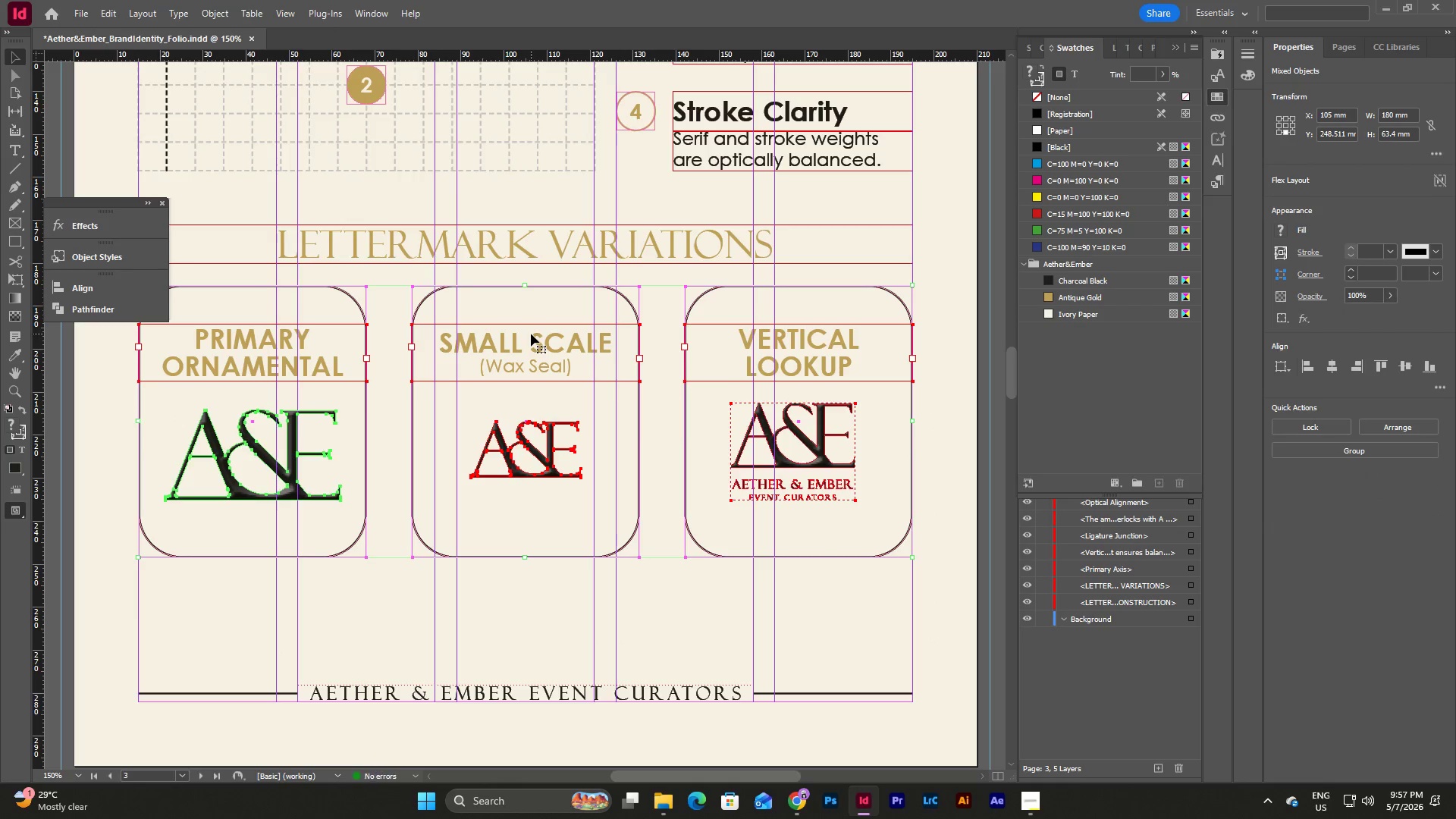 
key(Shift+ArrowDown)
 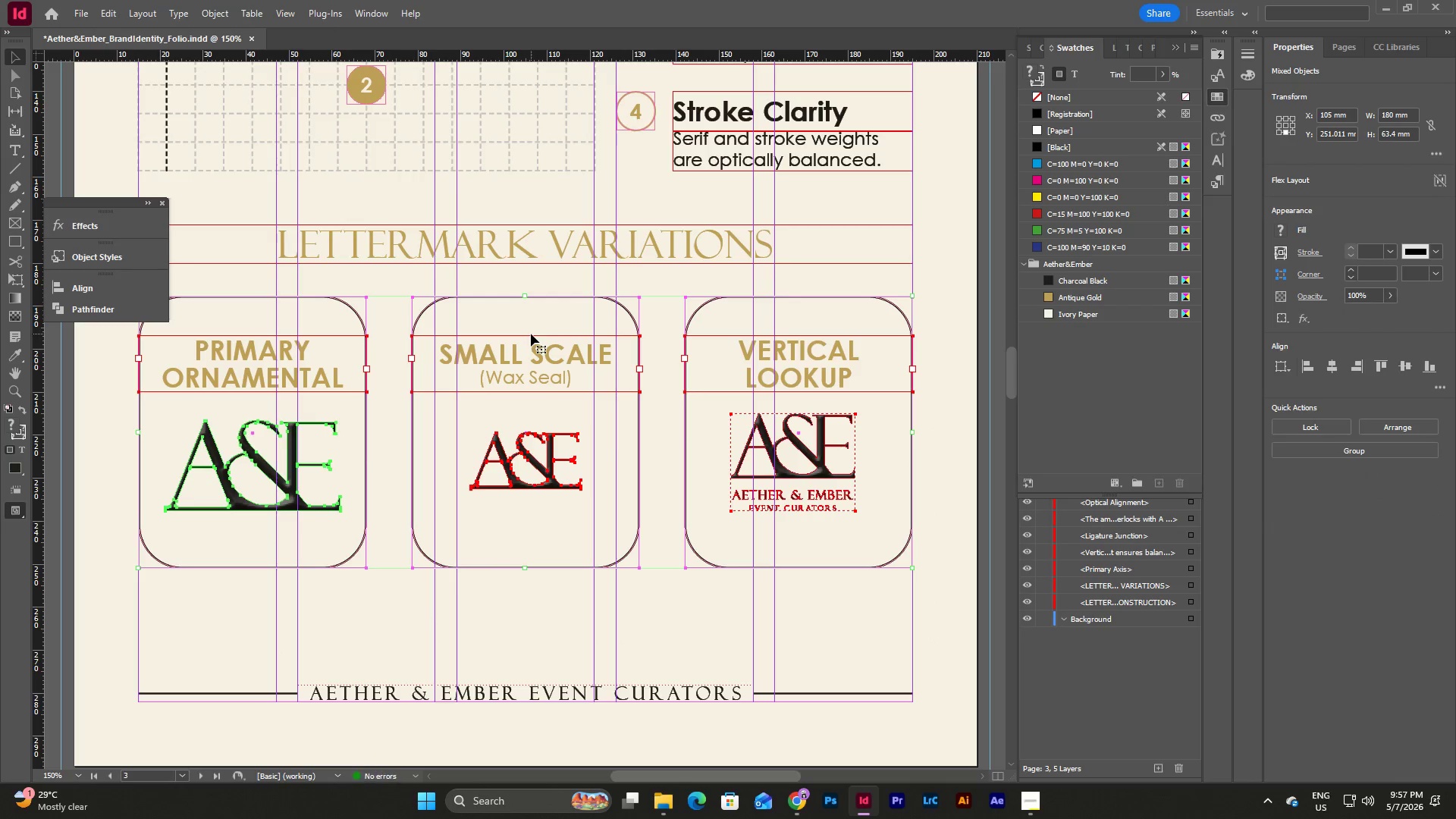 
key(Shift+ArrowDown)
 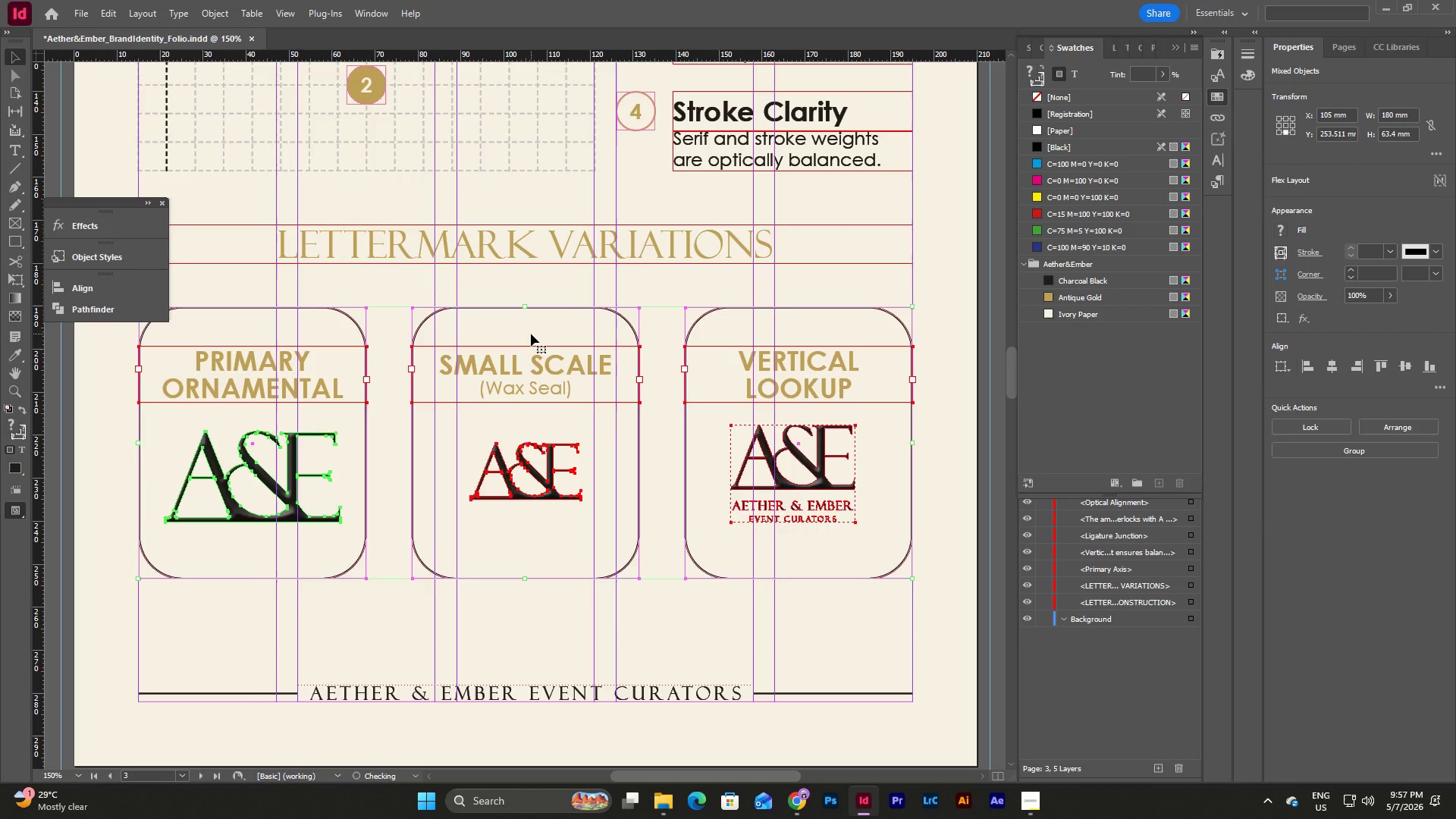 
key(Shift+ArrowDown)
 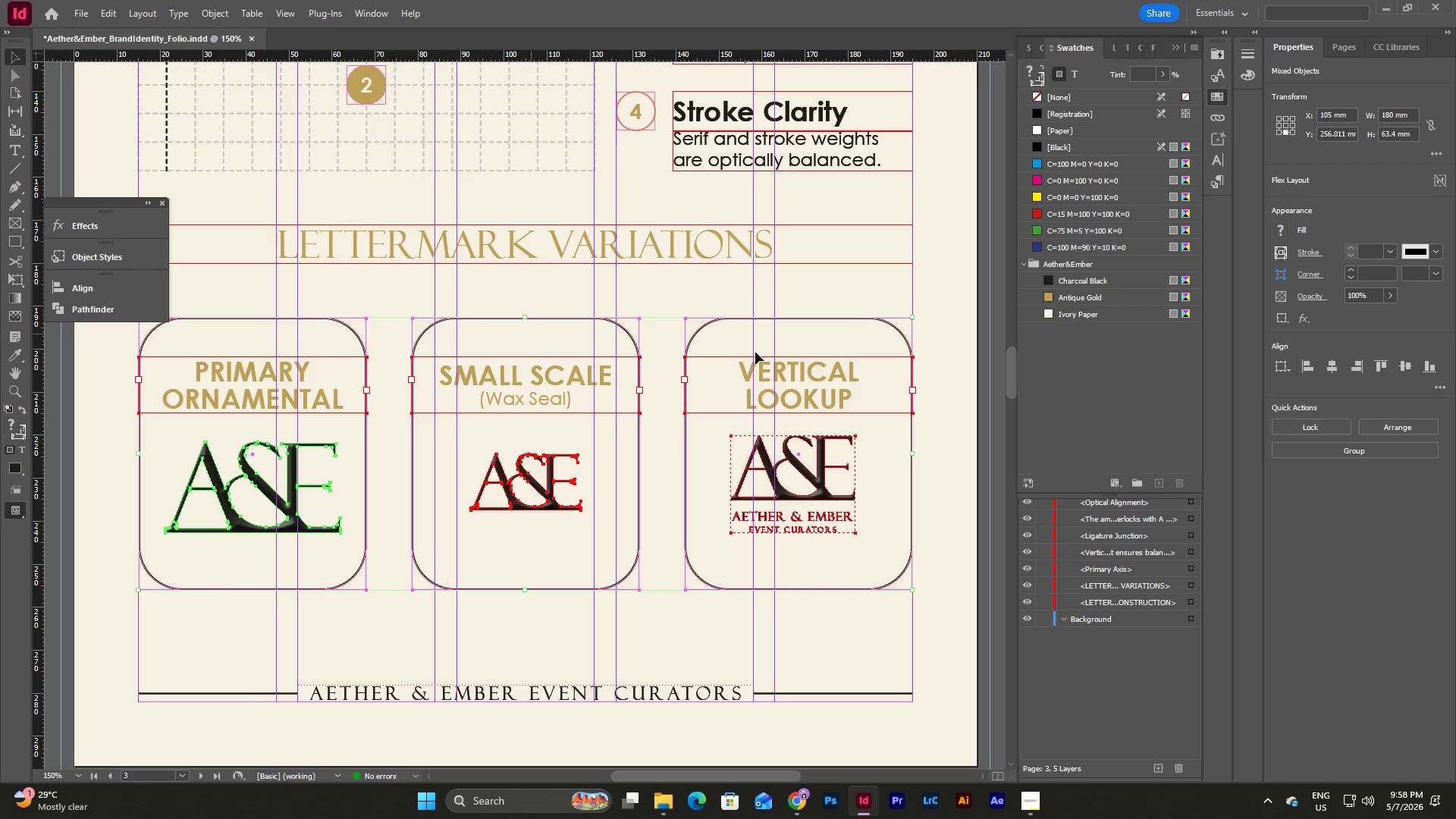 
left_click([951, 403])
 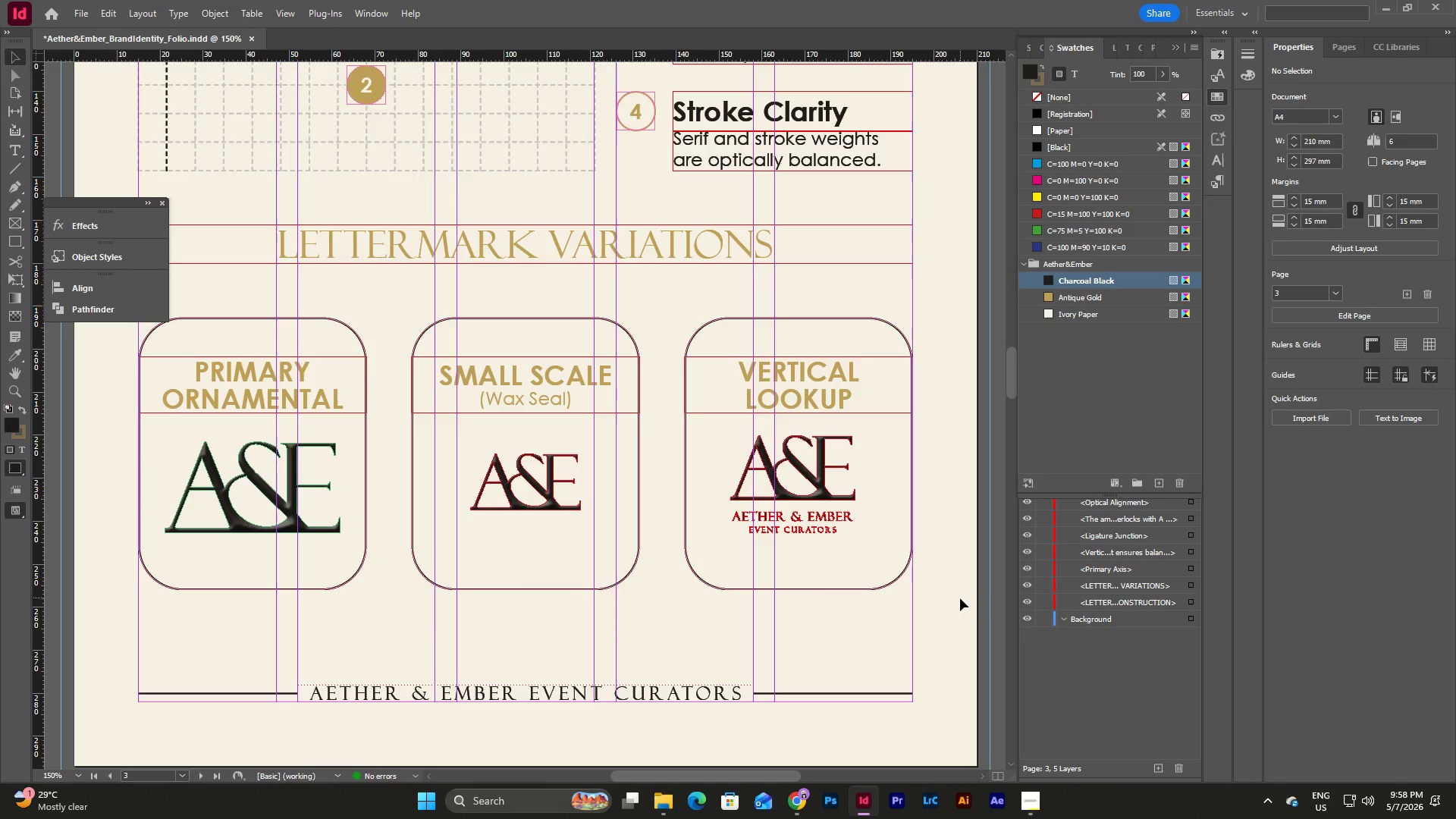 
left_click_drag(start_coordinate=[961, 611], to_coordinate=[161, 239])
 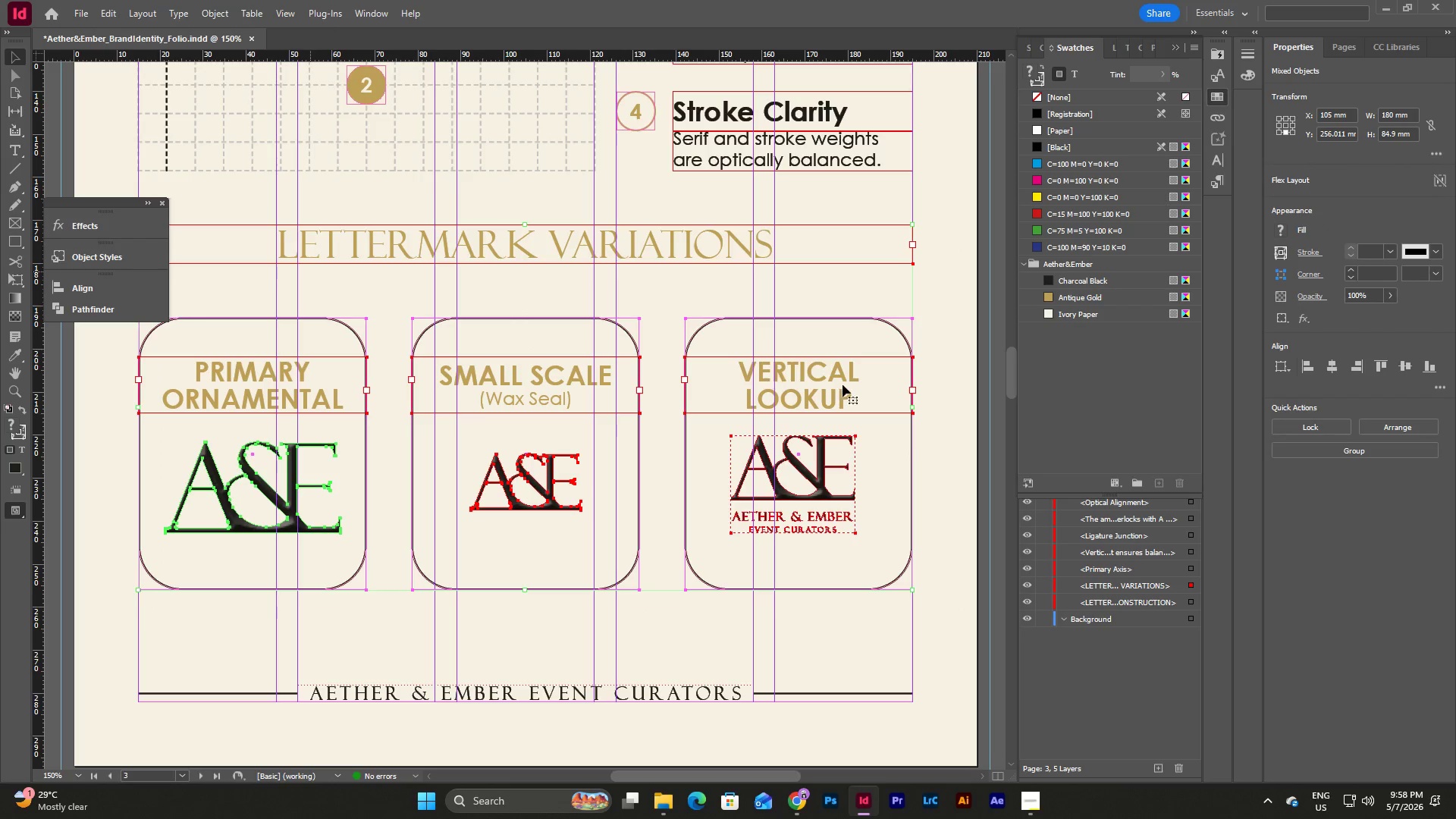 
left_click([953, 371])
 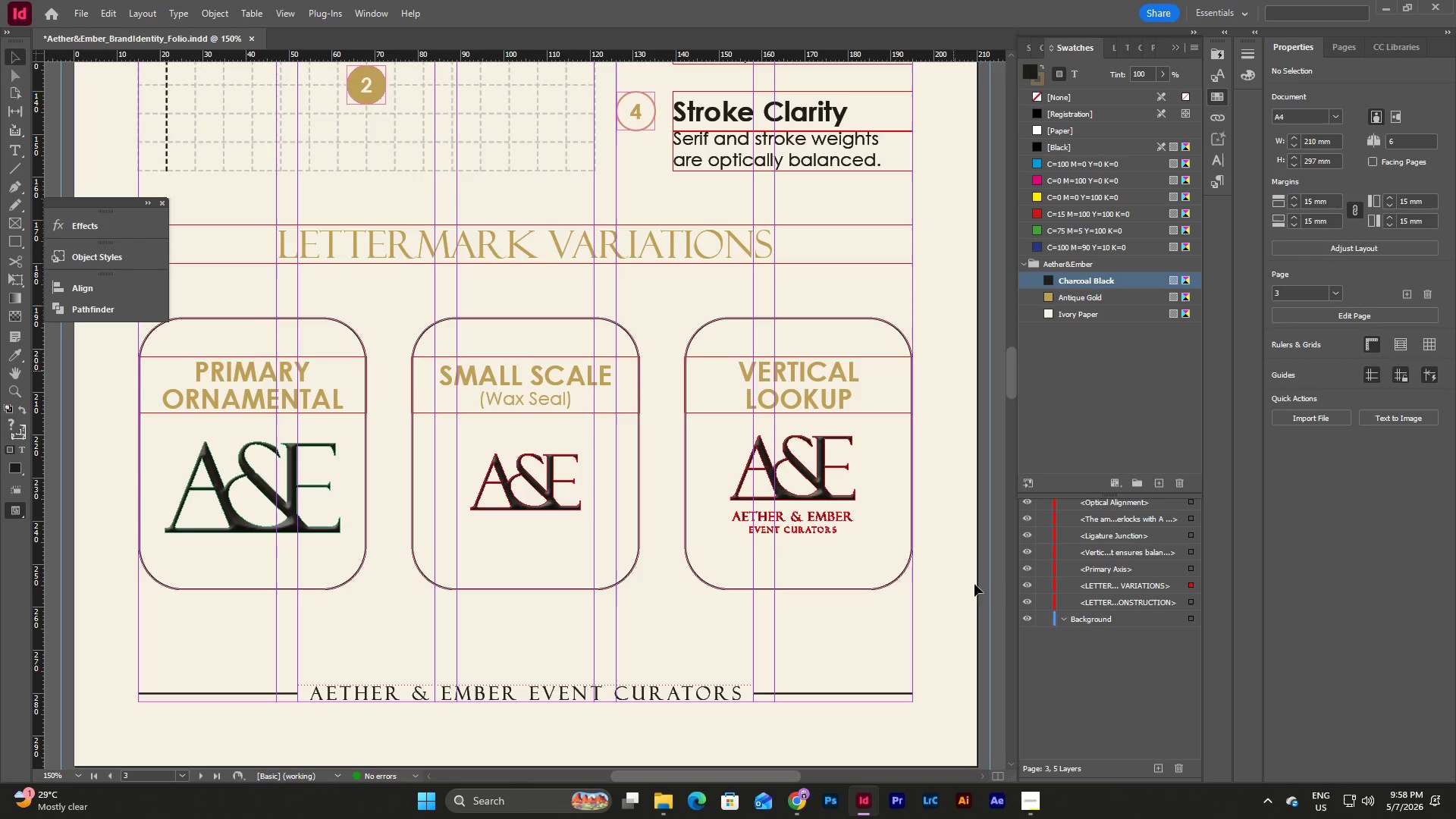 
left_click_drag(start_coordinate=[962, 604], to_coordinate=[218, 214])
 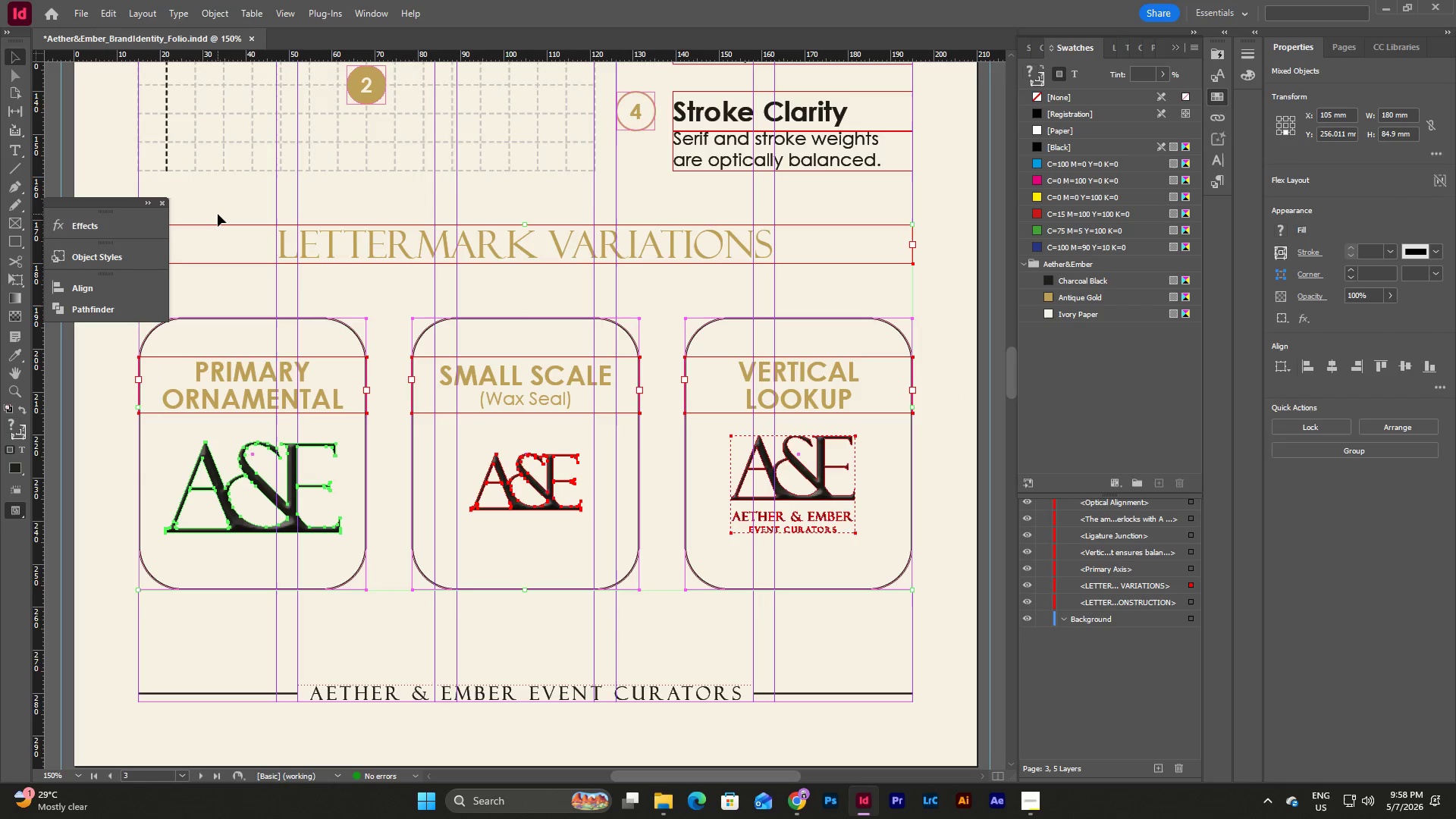 
key(Shift+ArrowDown)
 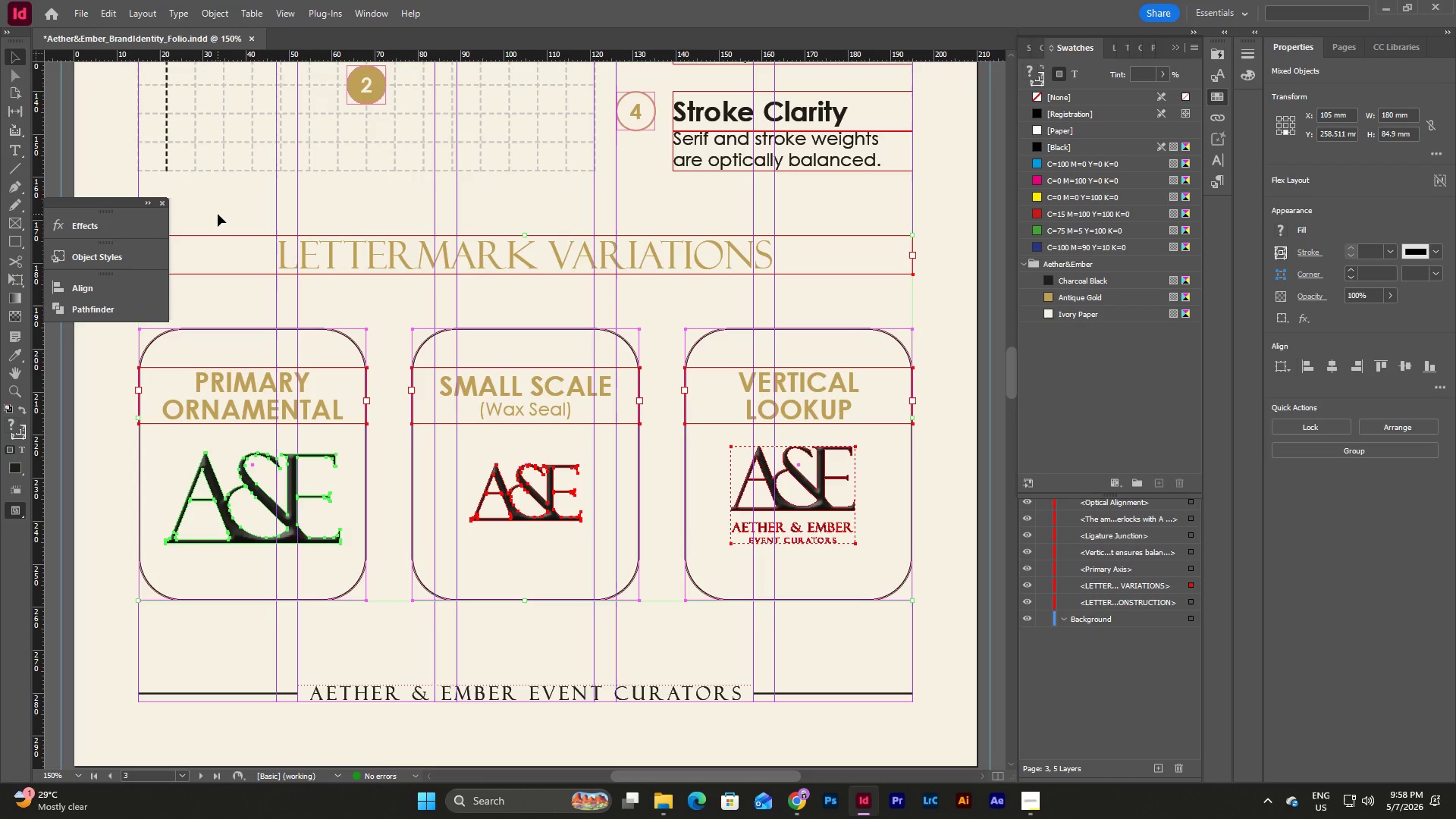 
key(Shift+ArrowDown)
 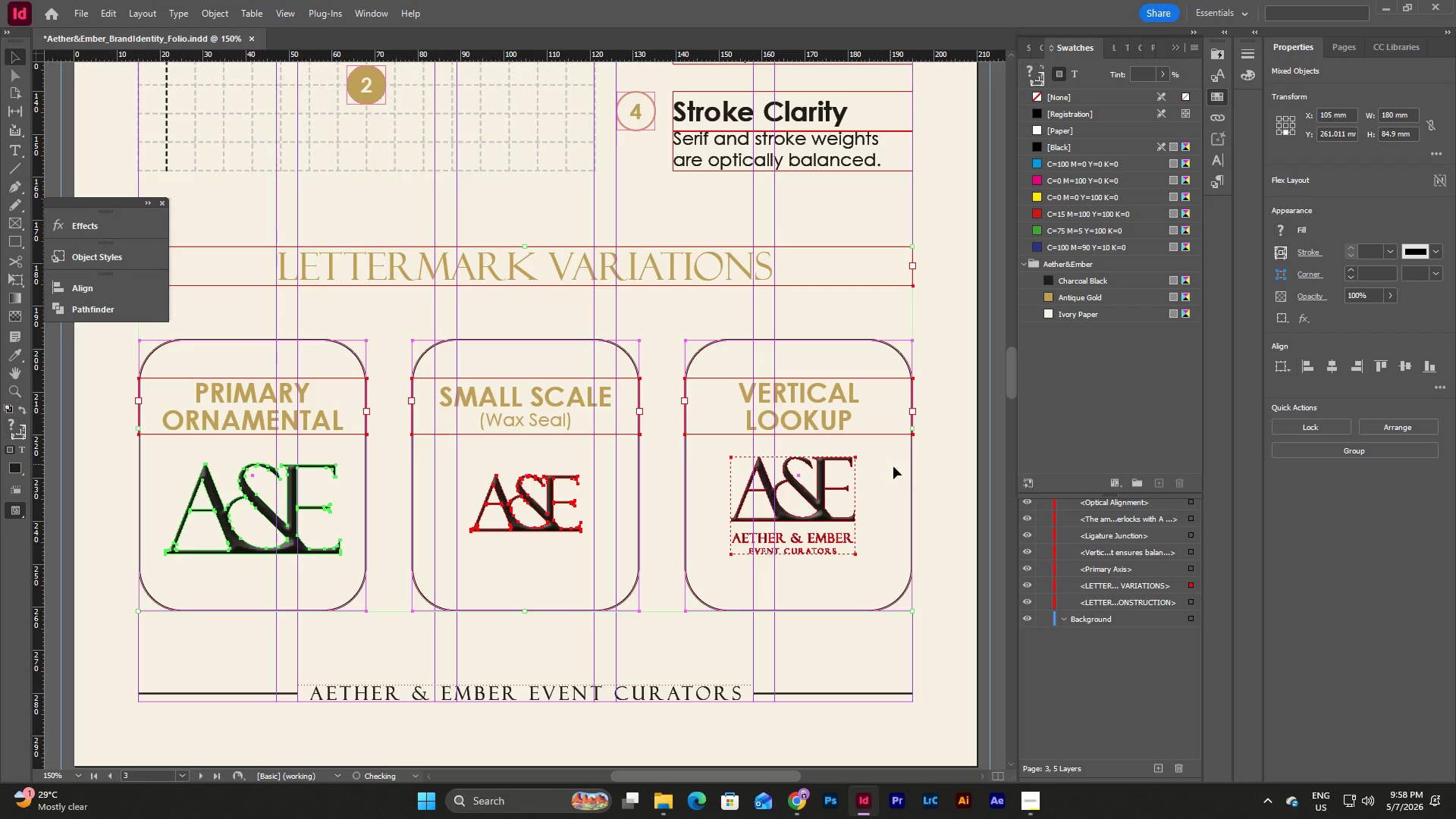 
left_click([935, 457])
 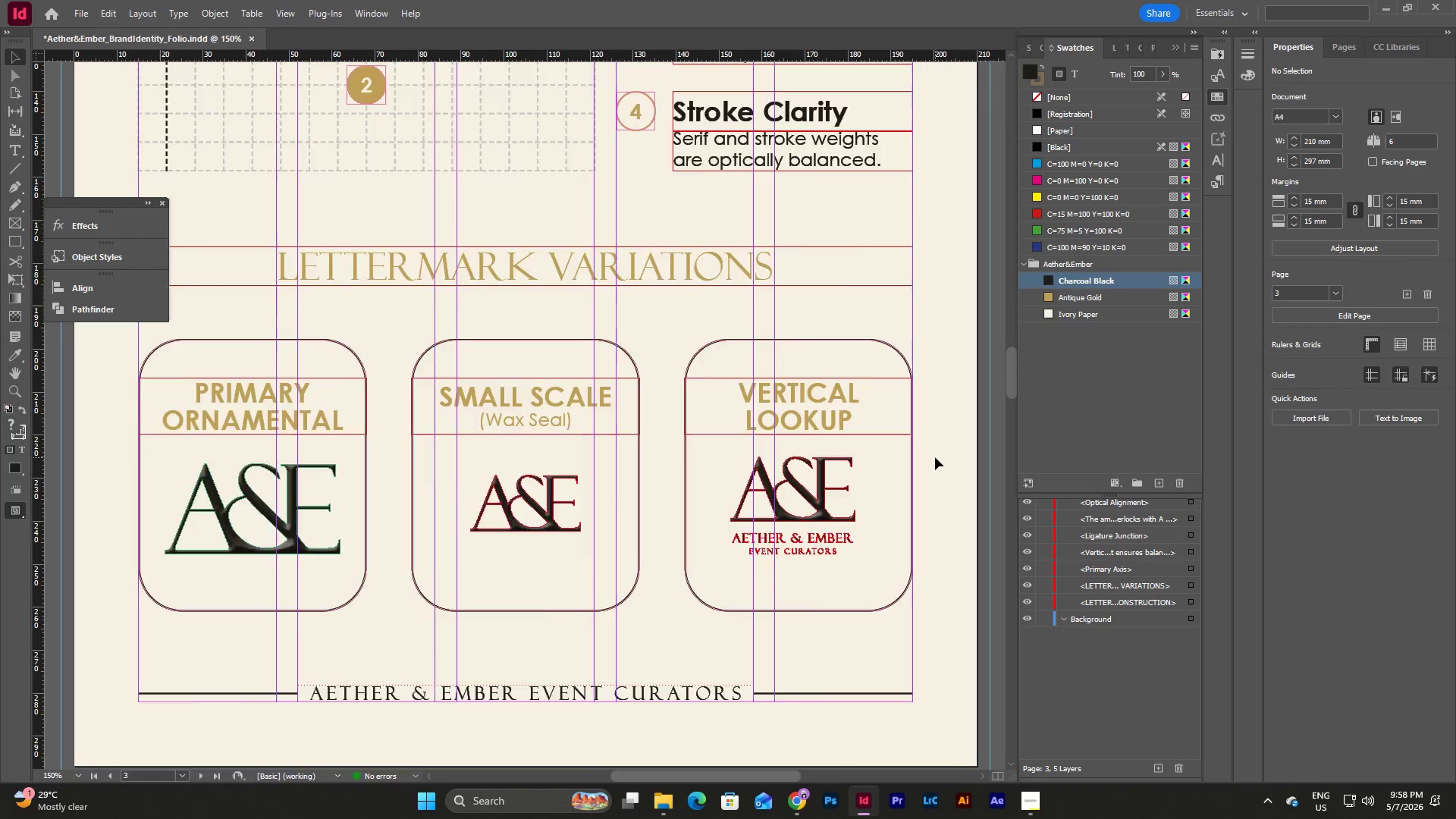 
scroll: coordinate [935, 457], scroll_direction: up, amount: 11.0
 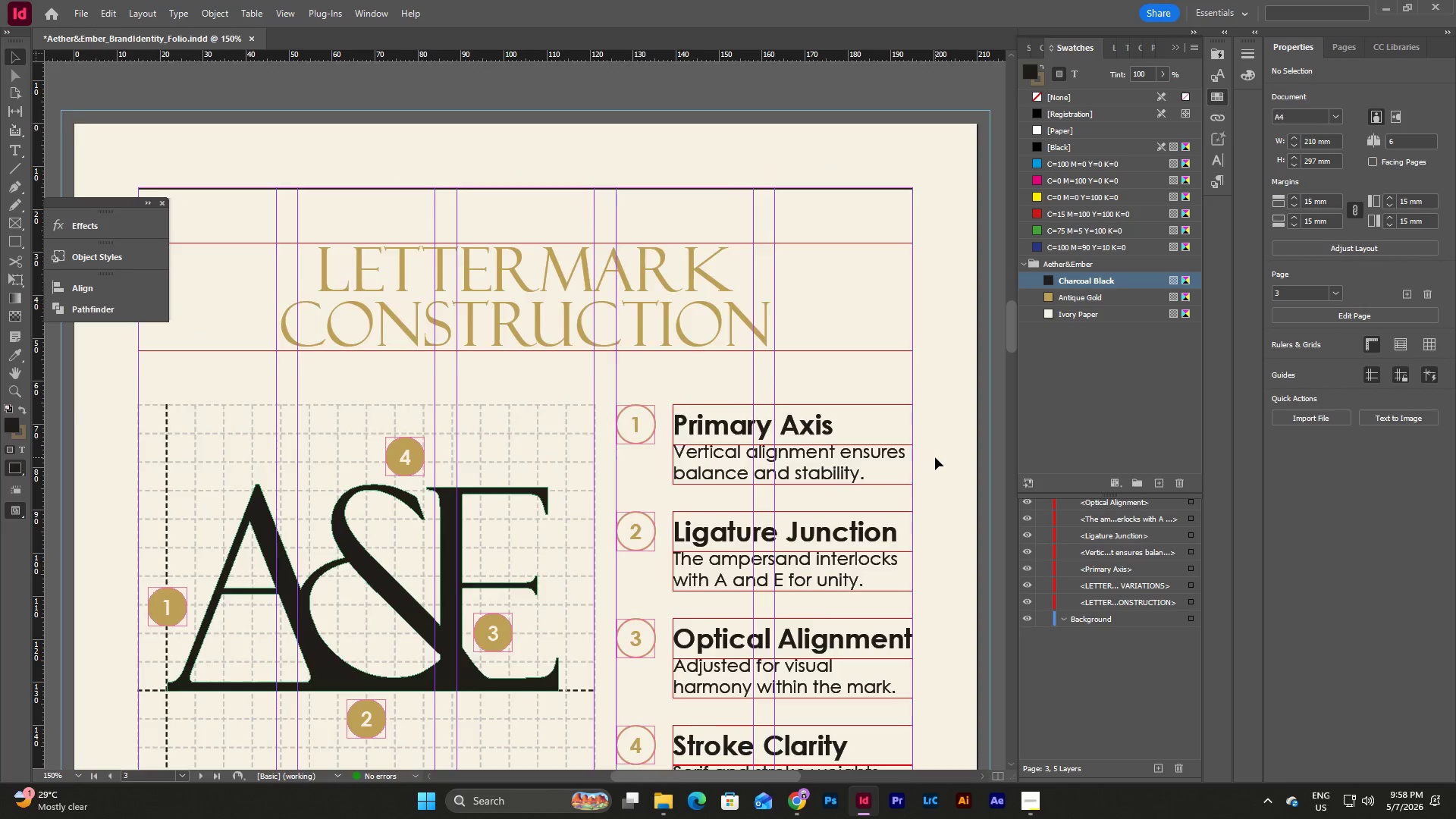 
scroll: coordinate [935, 457], scroll_direction: down, amount: 2.0
 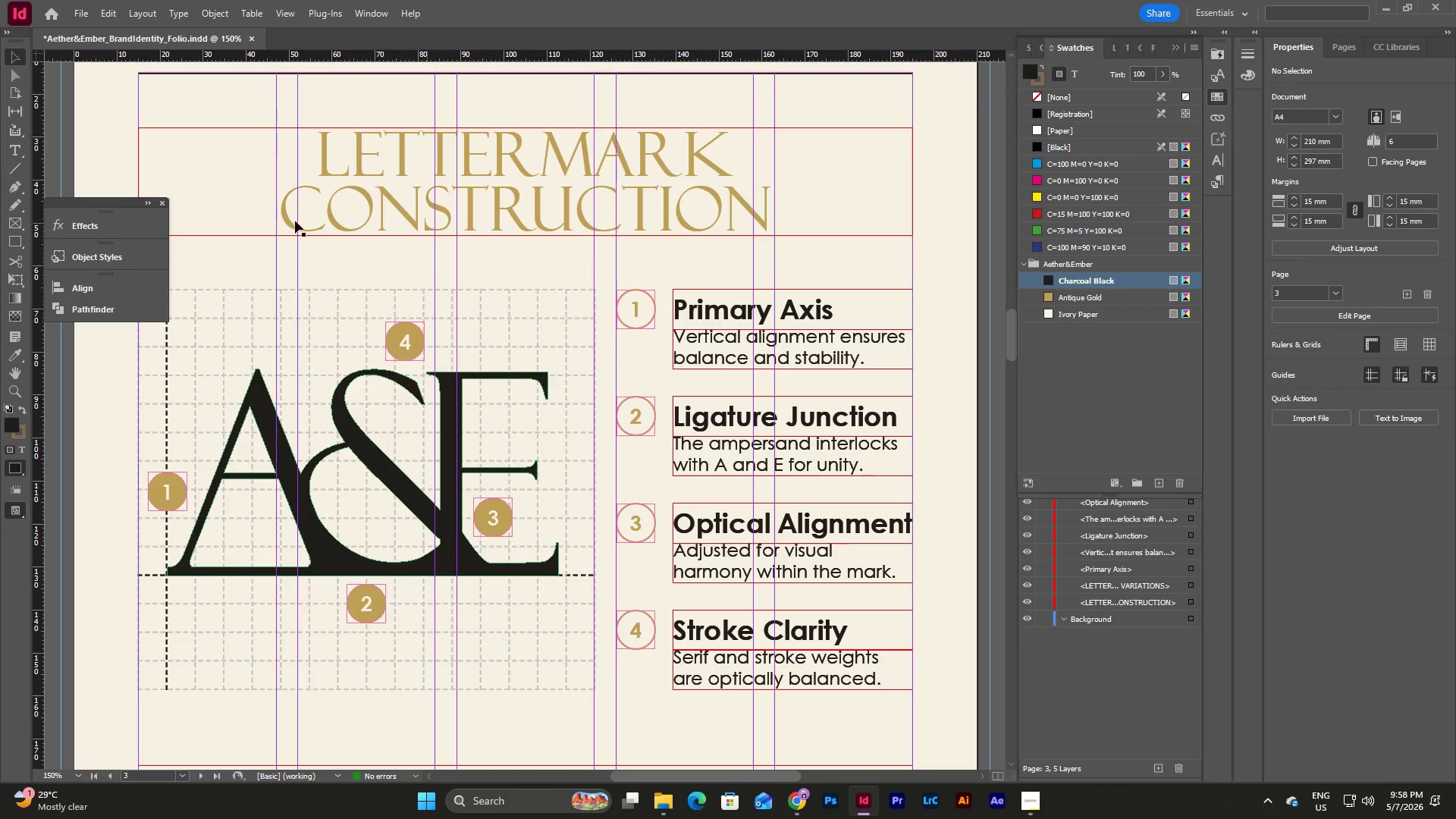 
left_click([3, 170])
 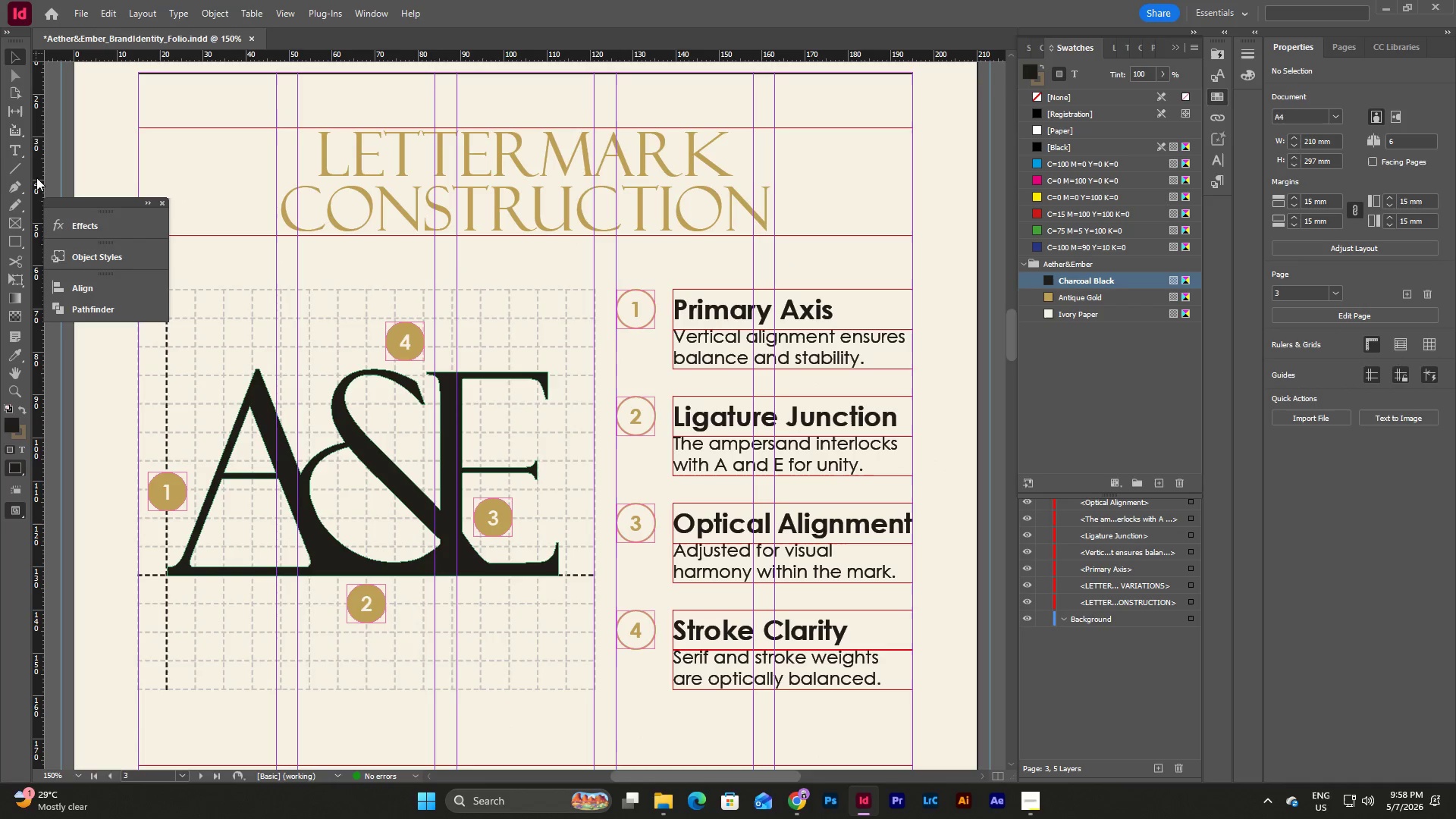 
left_click([19, 170])
 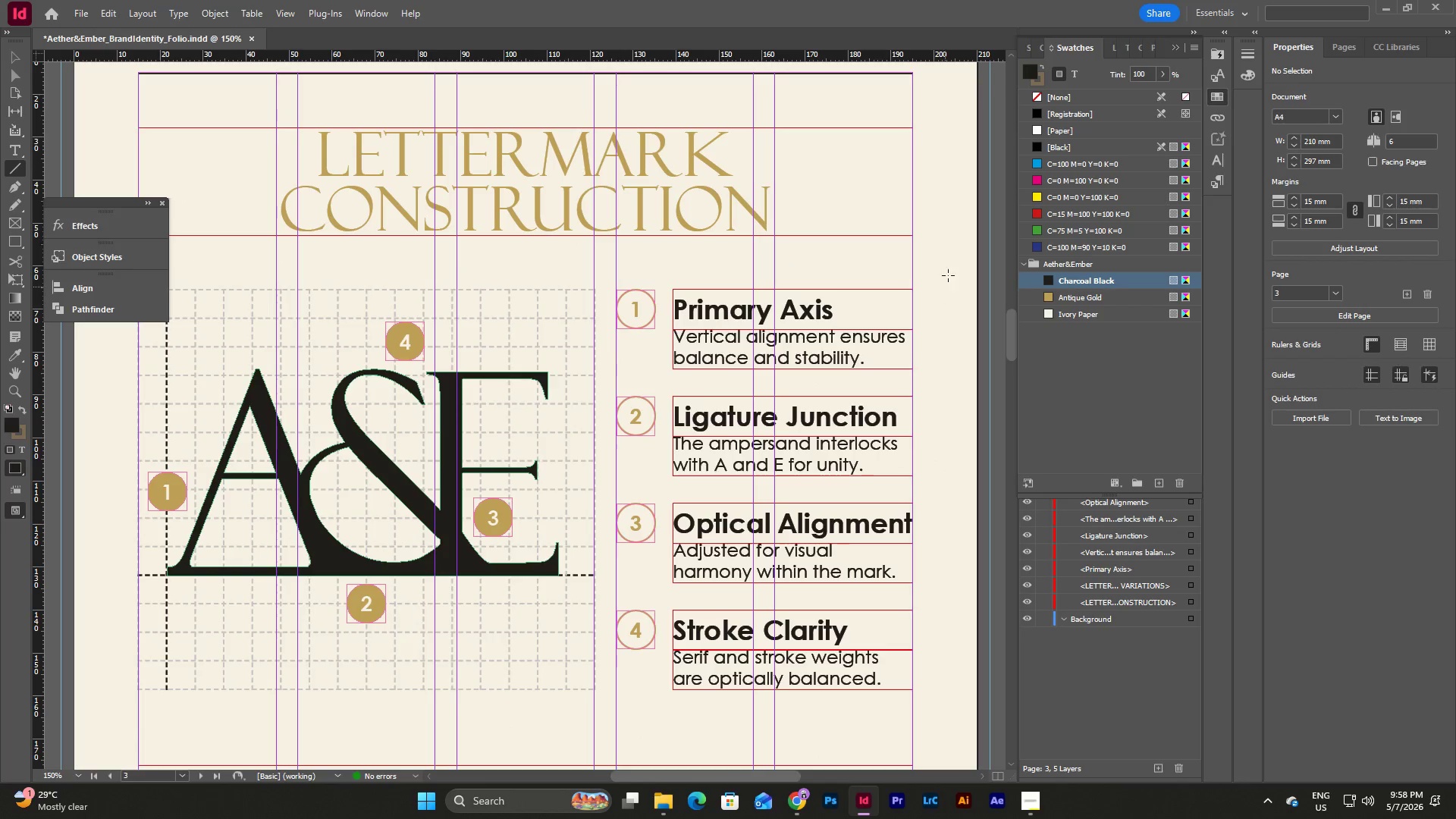 
hold_key(key=ShiftLeft, duration=1.8)
left_click_drag(start_coordinate=[937, 240], to_coordinate=[938, 290])
 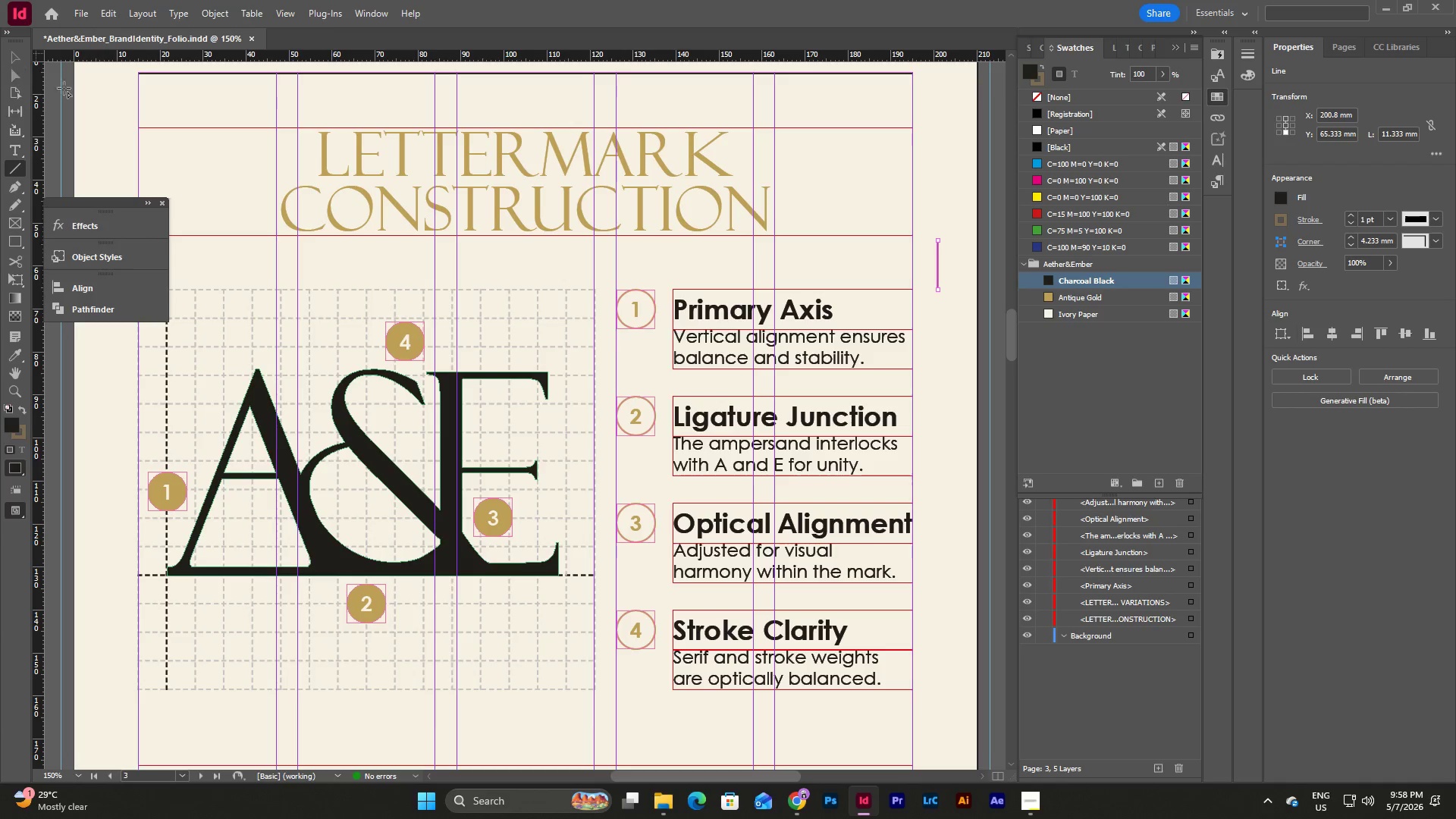 
key(V)
 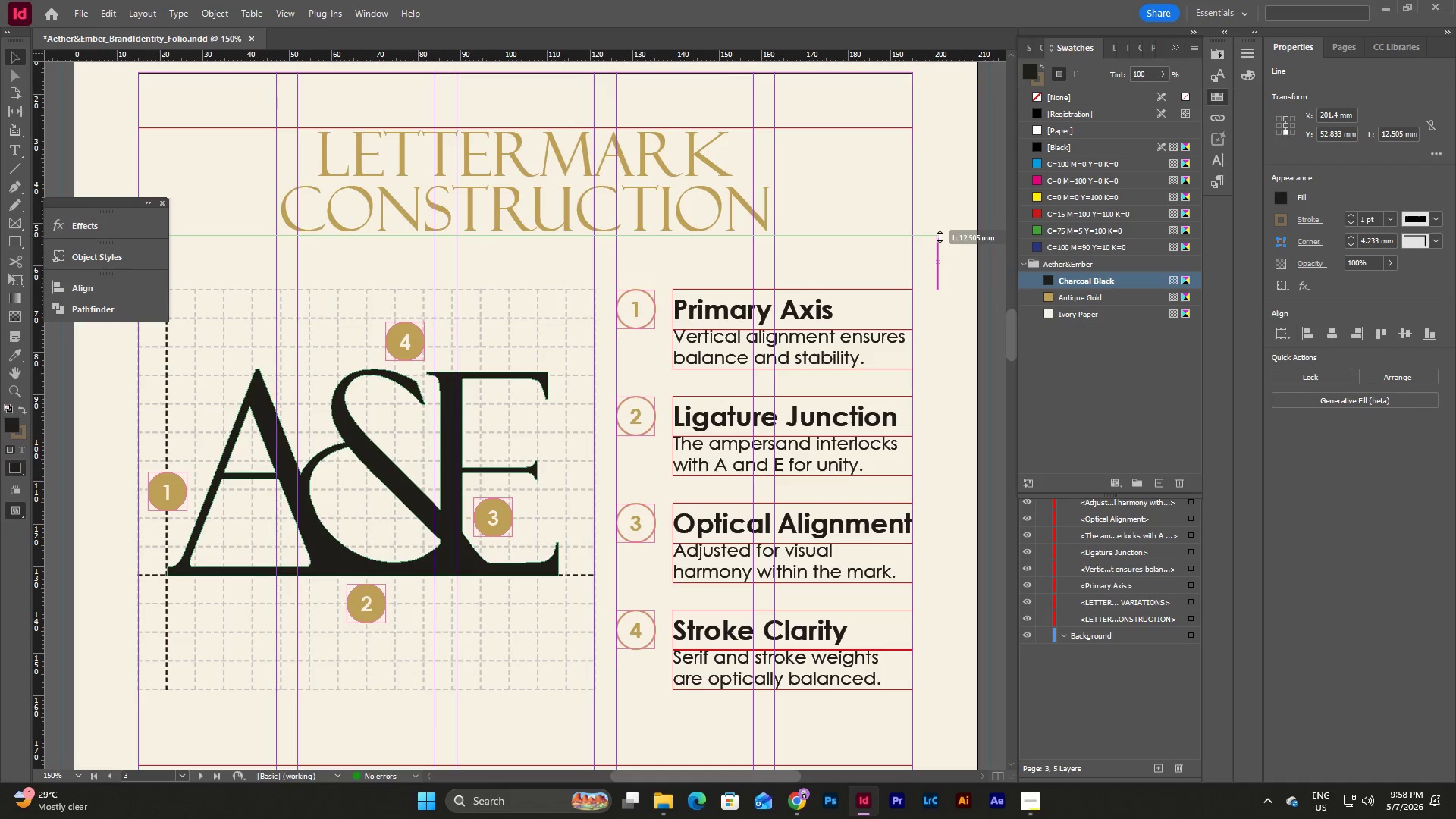 
left_click_drag(start_coordinate=[939, 258], to_coordinate=[947, 479])
 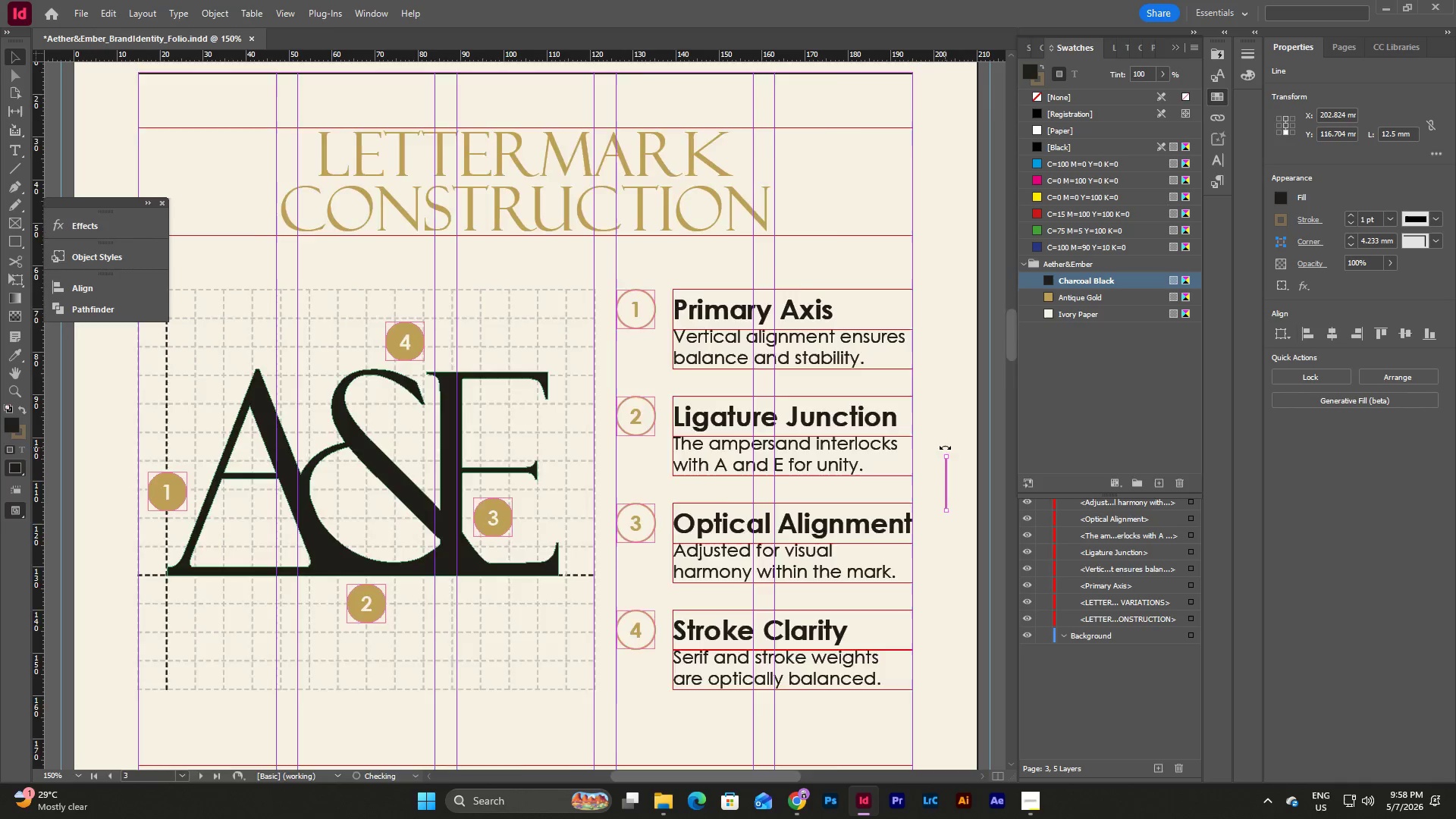 
scroll: coordinate [945, 446], scroll_direction: down, amount: 7.0
 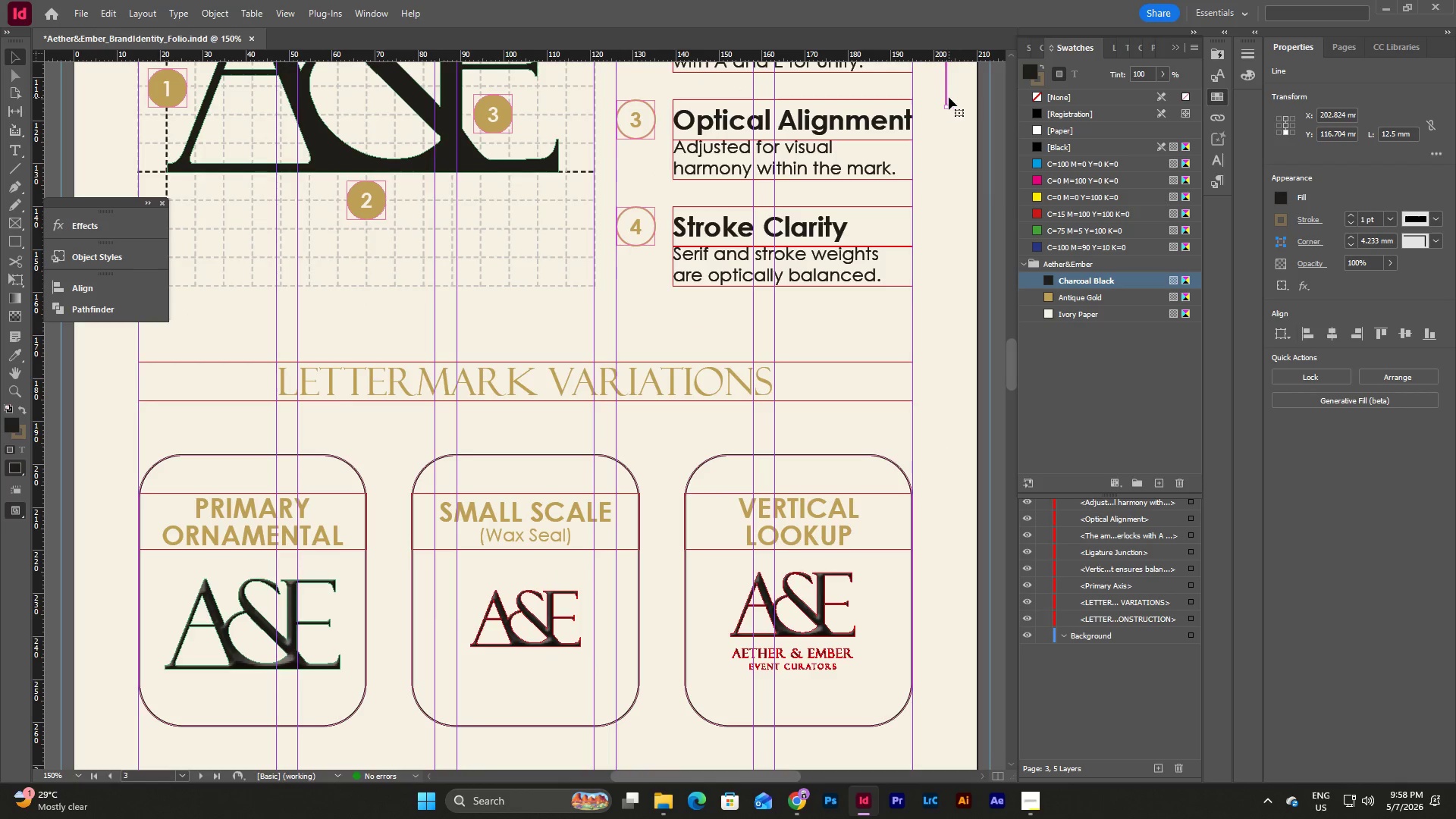 
left_click_drag(start_coordinate=[944, 96], to_coordinate=[935, 441])
 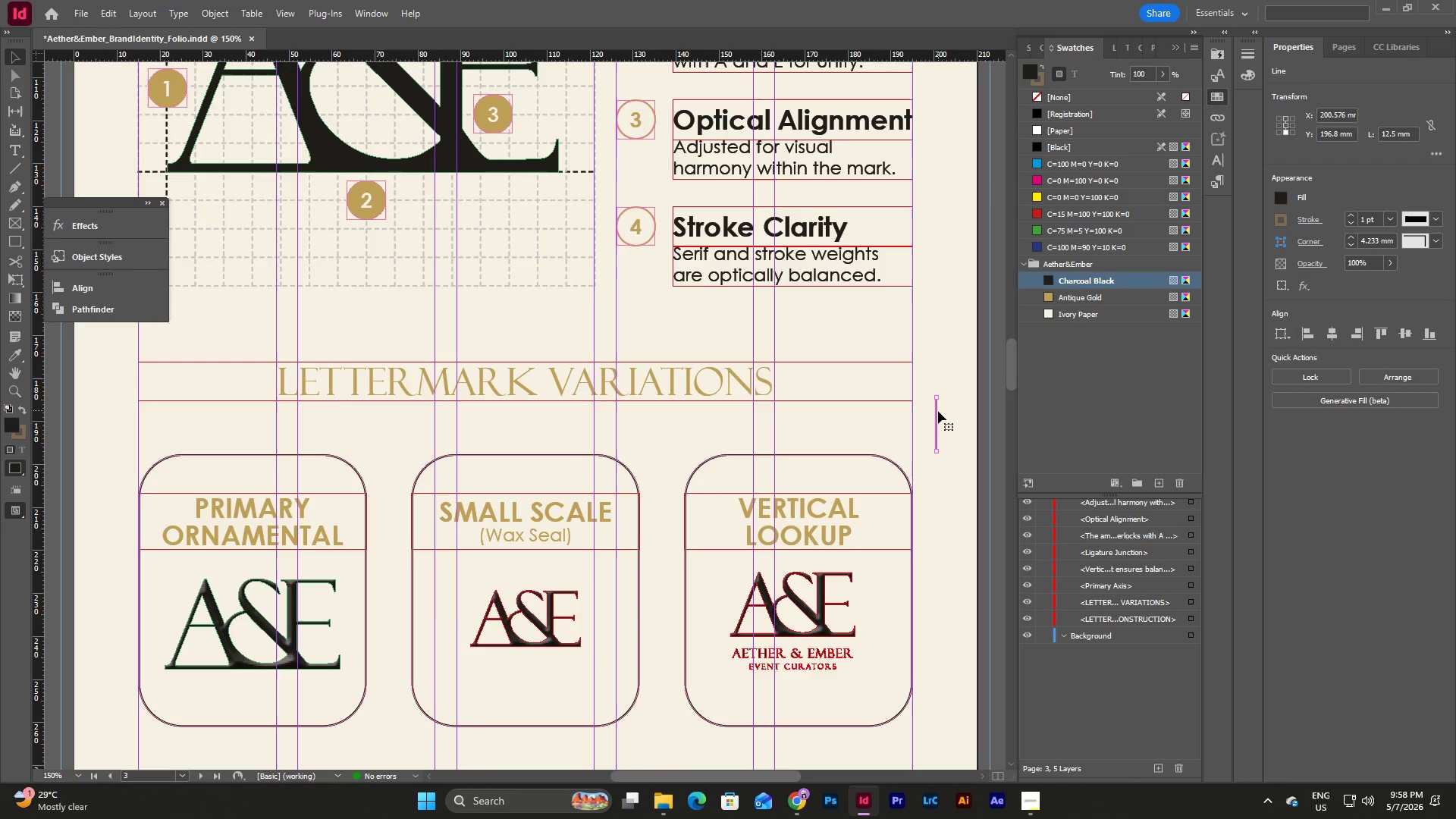 
left_click_drag(start_coordinate=[939, 411], to_coordinate=[932, 416])
 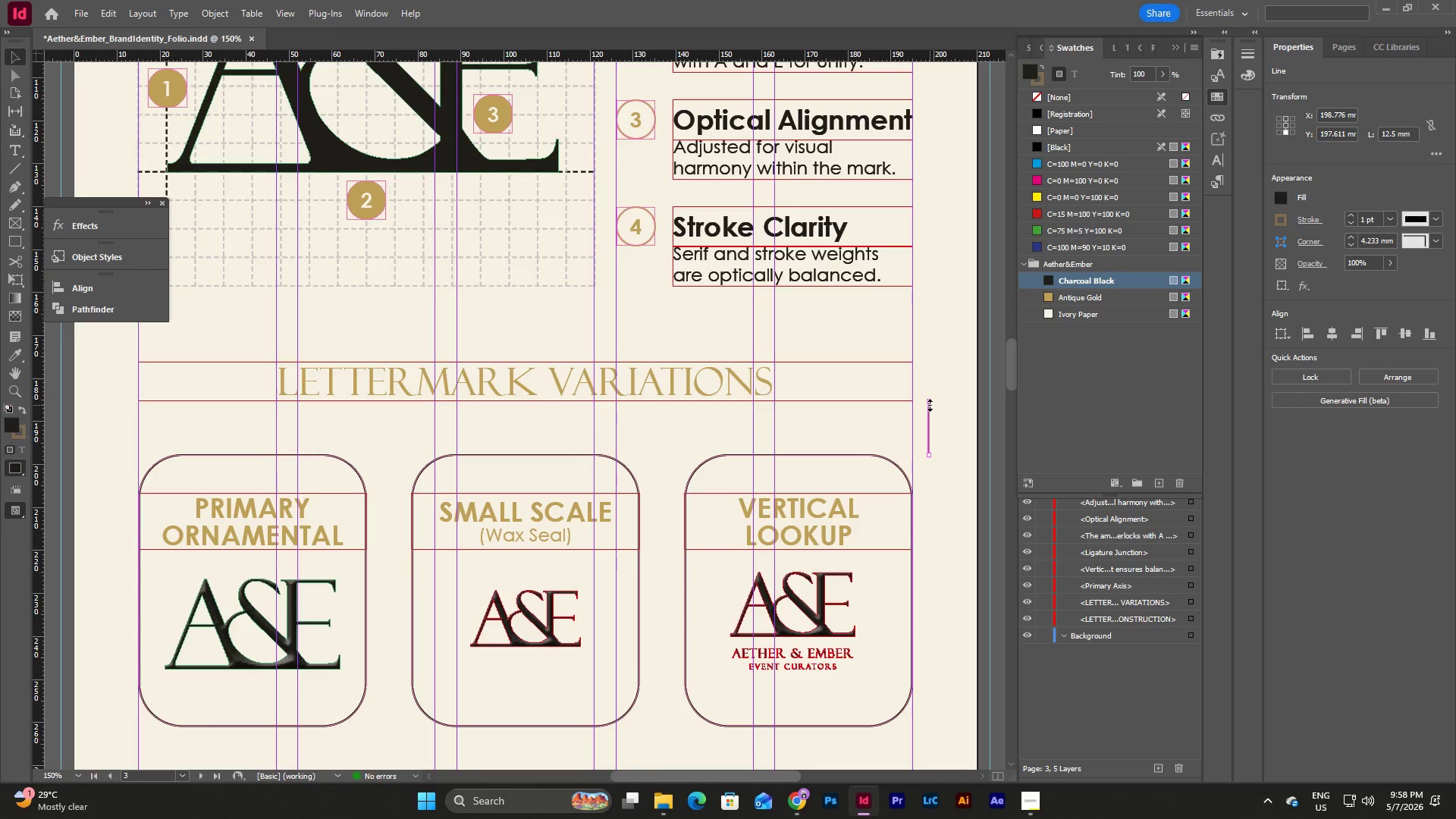 
left_click([939, 431])
 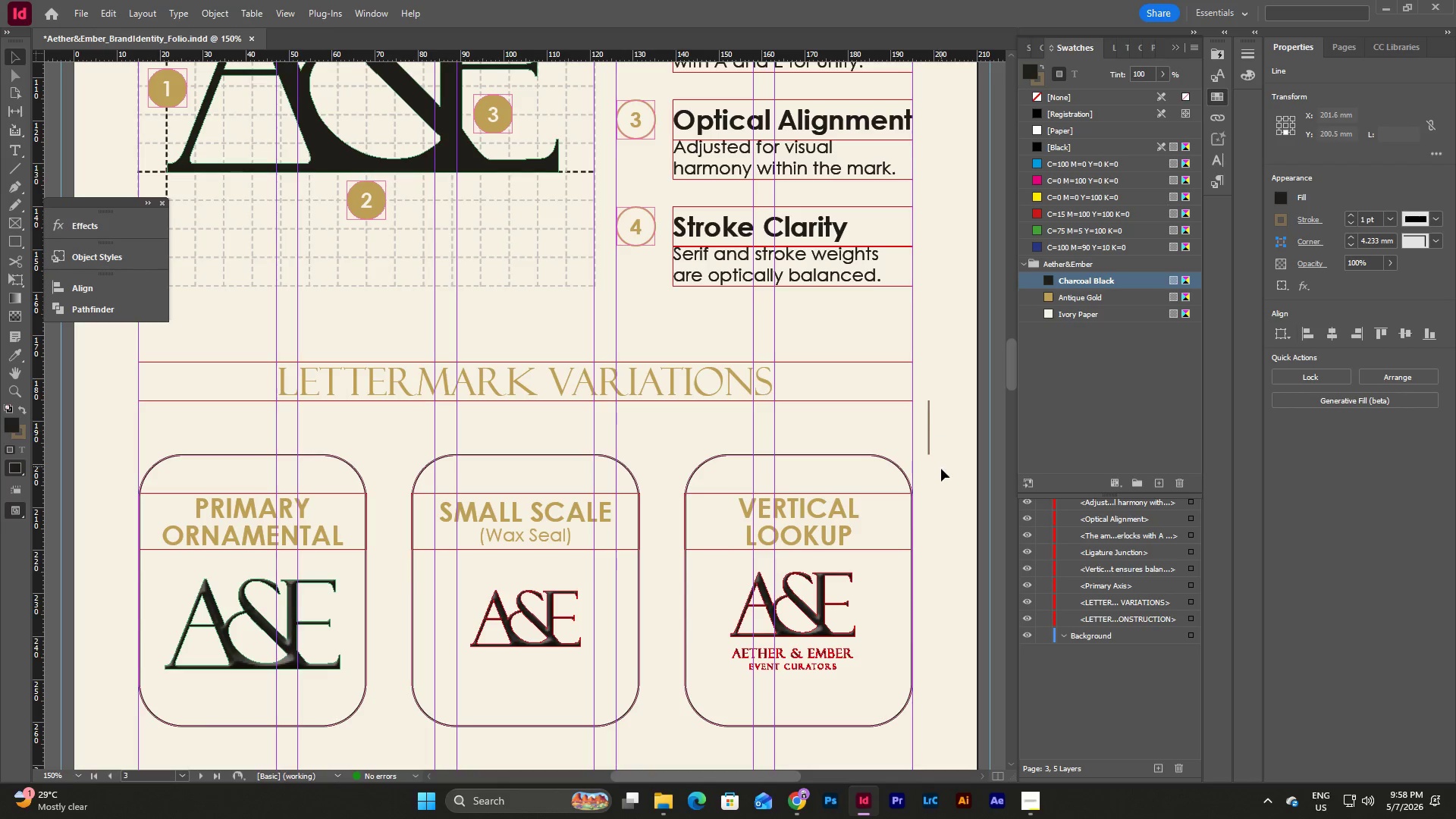 
left_click_drag(start_coordinate=[941, 475], to_coordinate=[926, 432])
 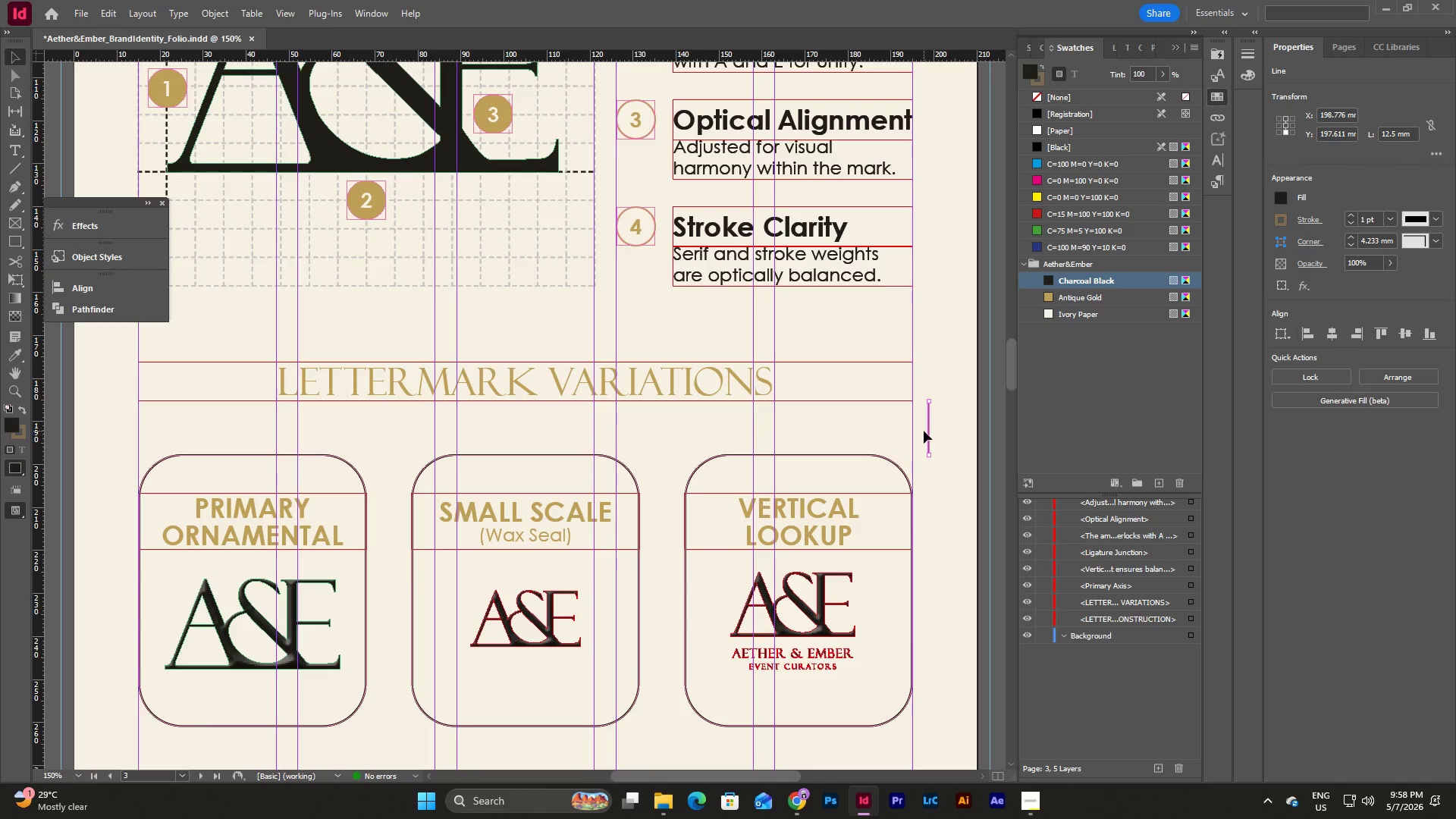 
key(Backspace)
 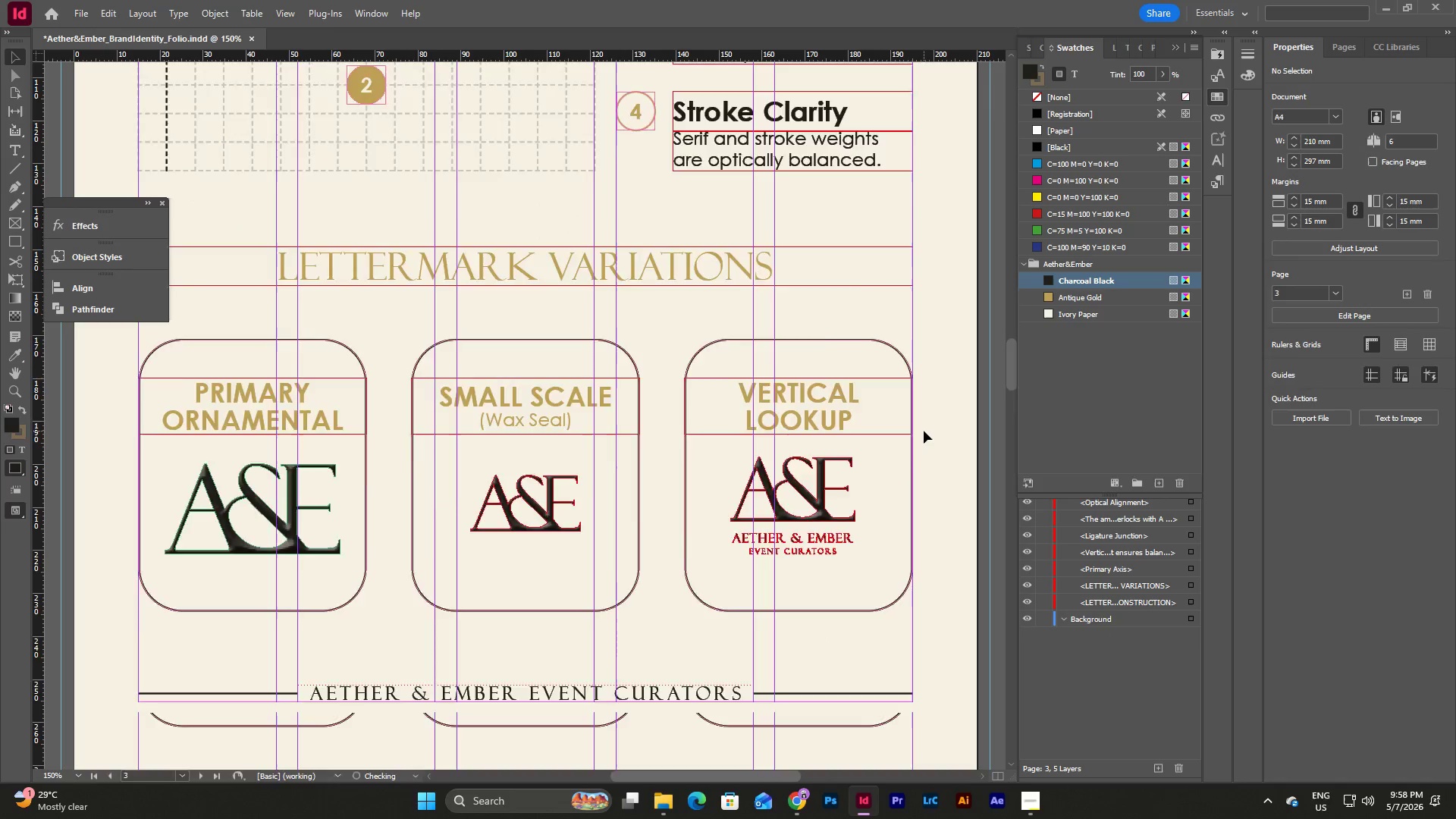 
scroll: coordinate [924, 431], scroll_direction: up, amount: 1.0
 